 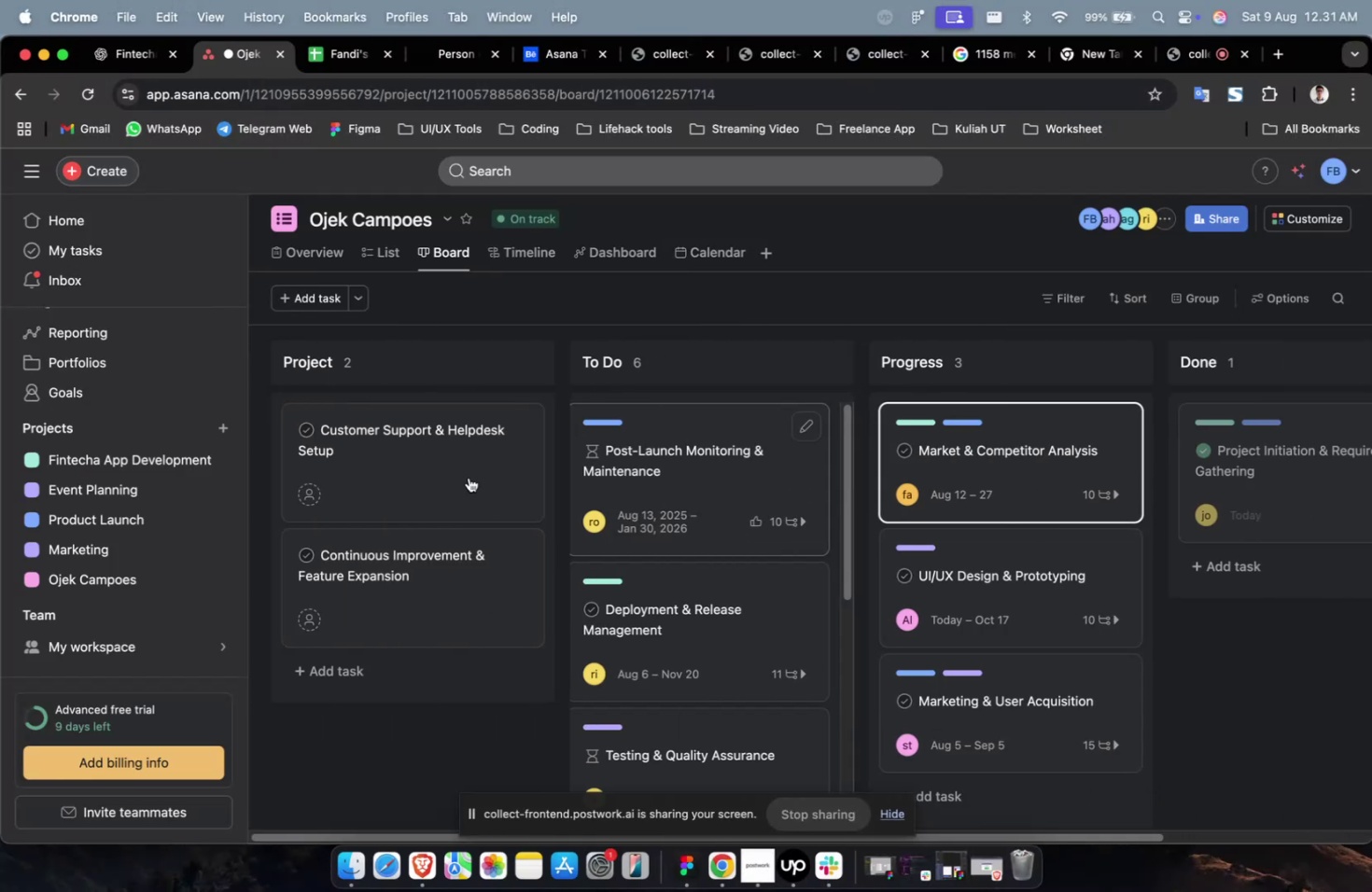 
left_click([423, 433])
 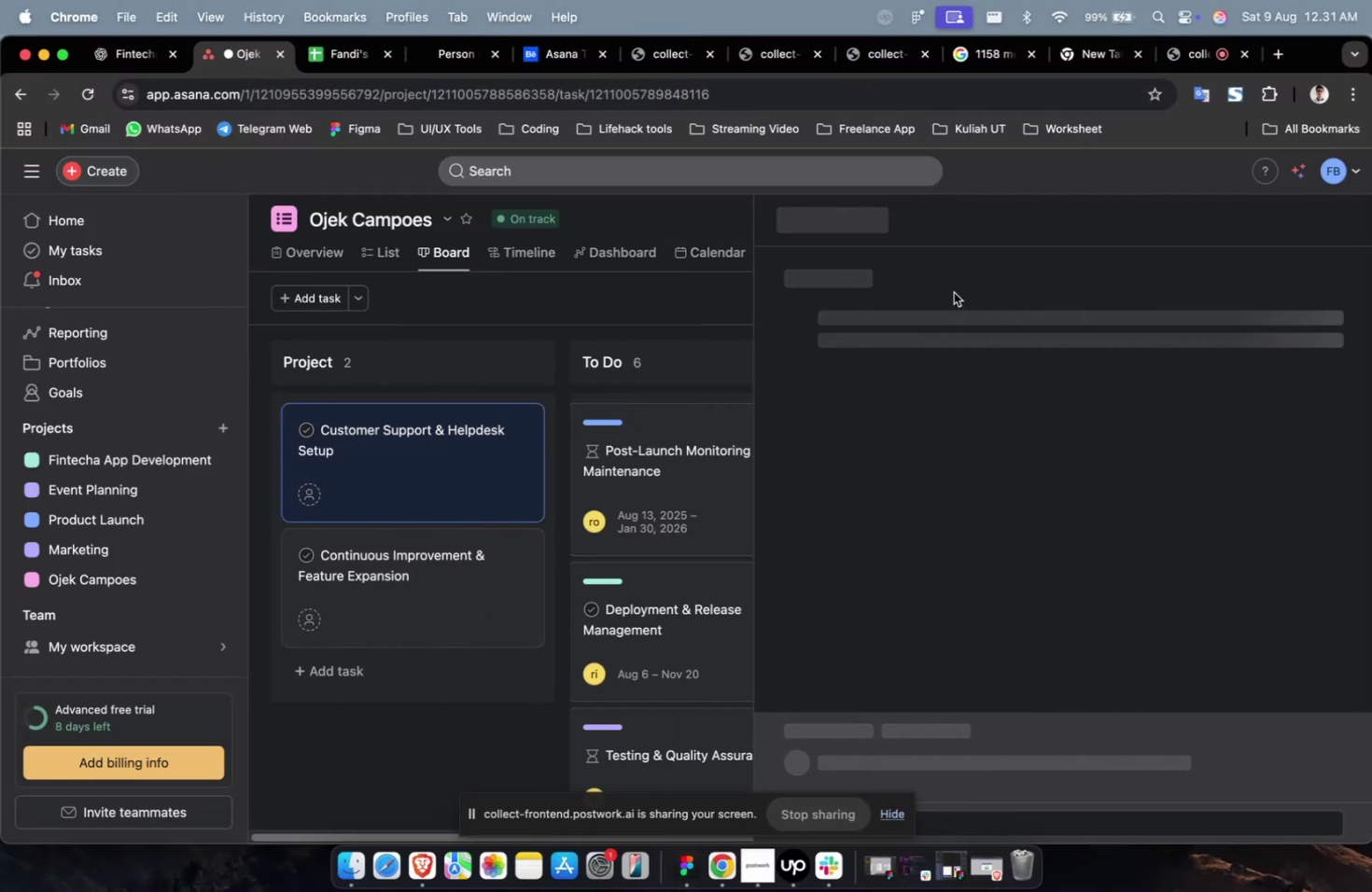 
left_click([951, 283])
 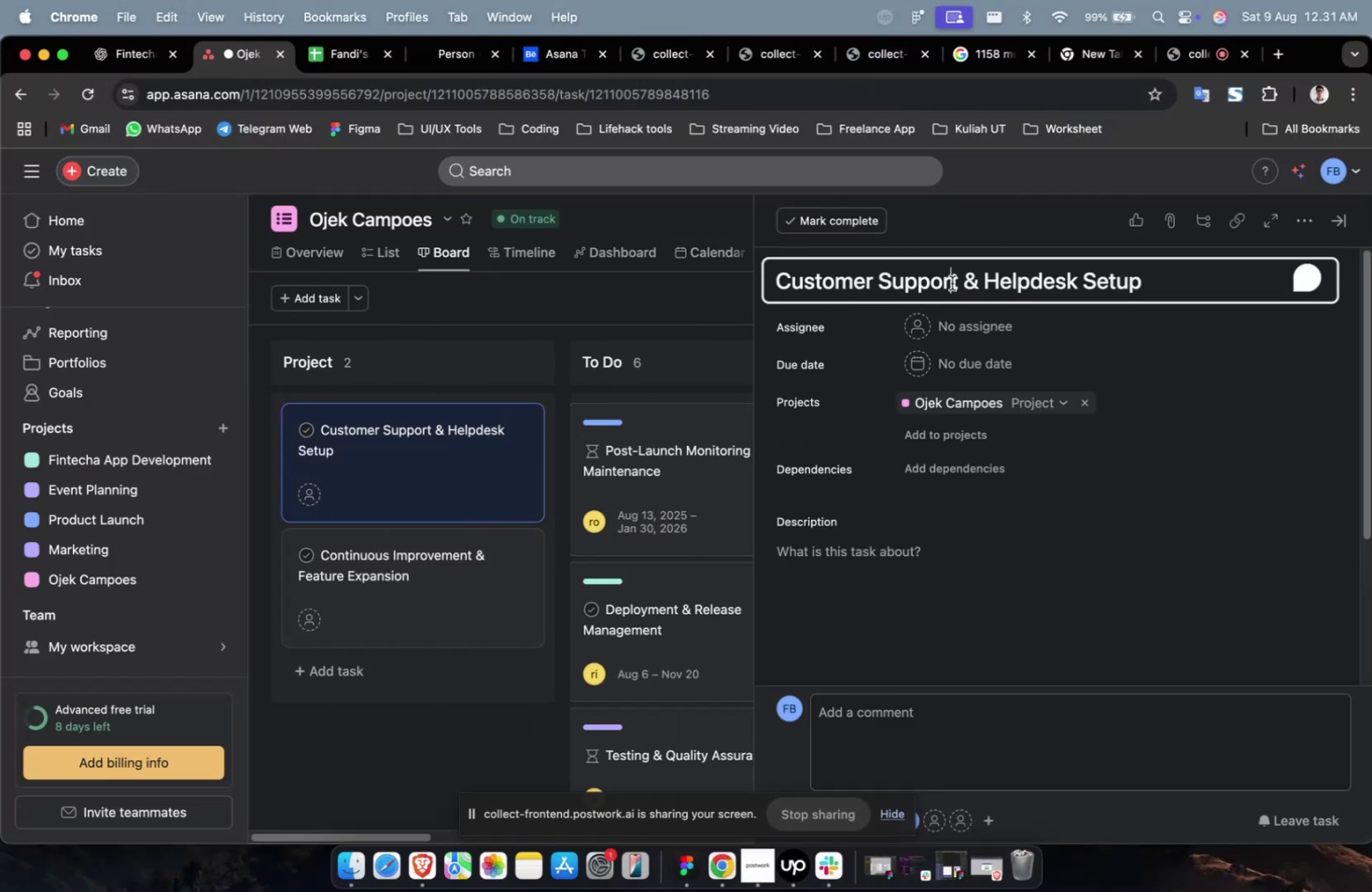 
key(Meta+A)
 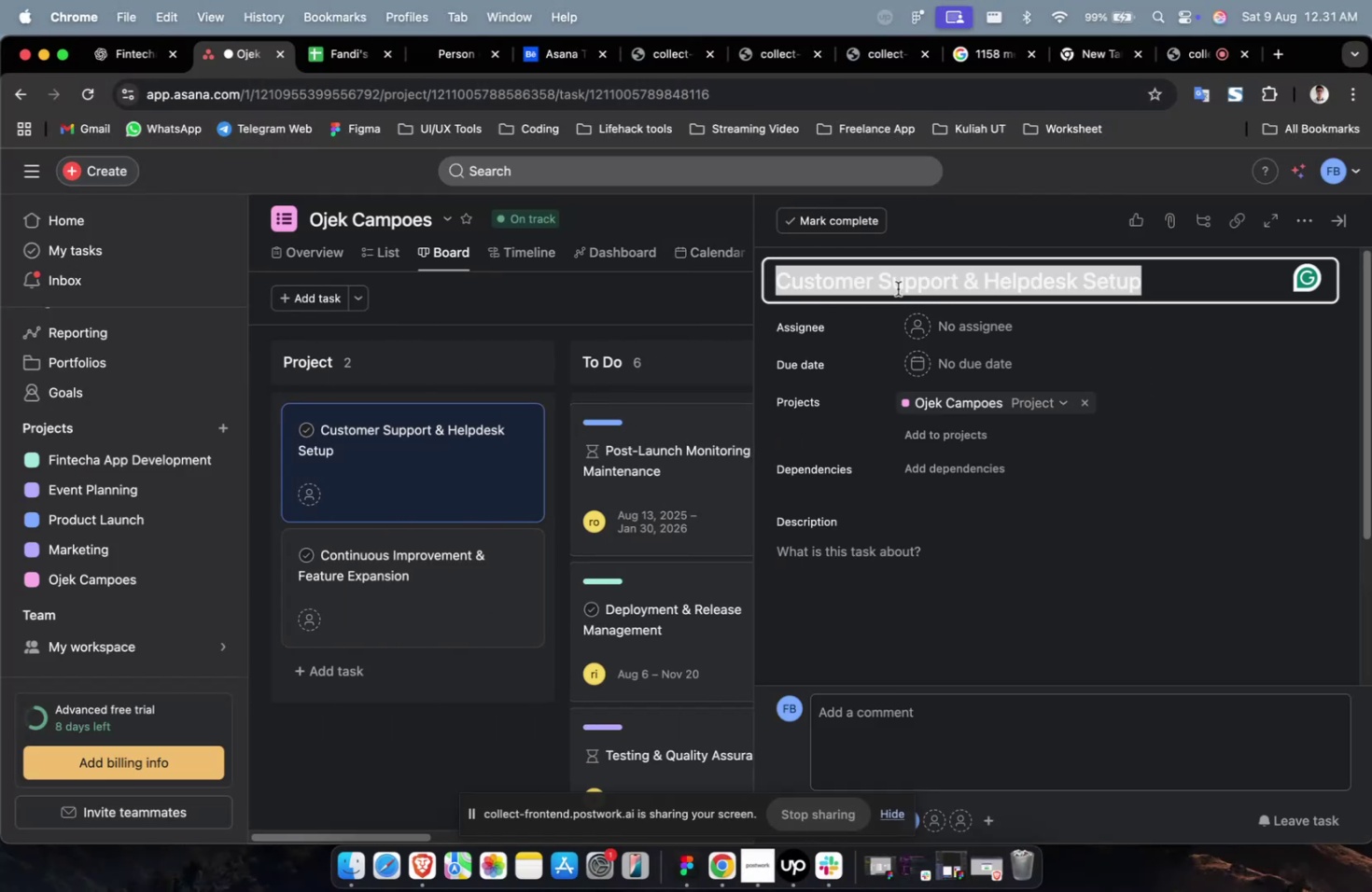 
key(Meta+C)
 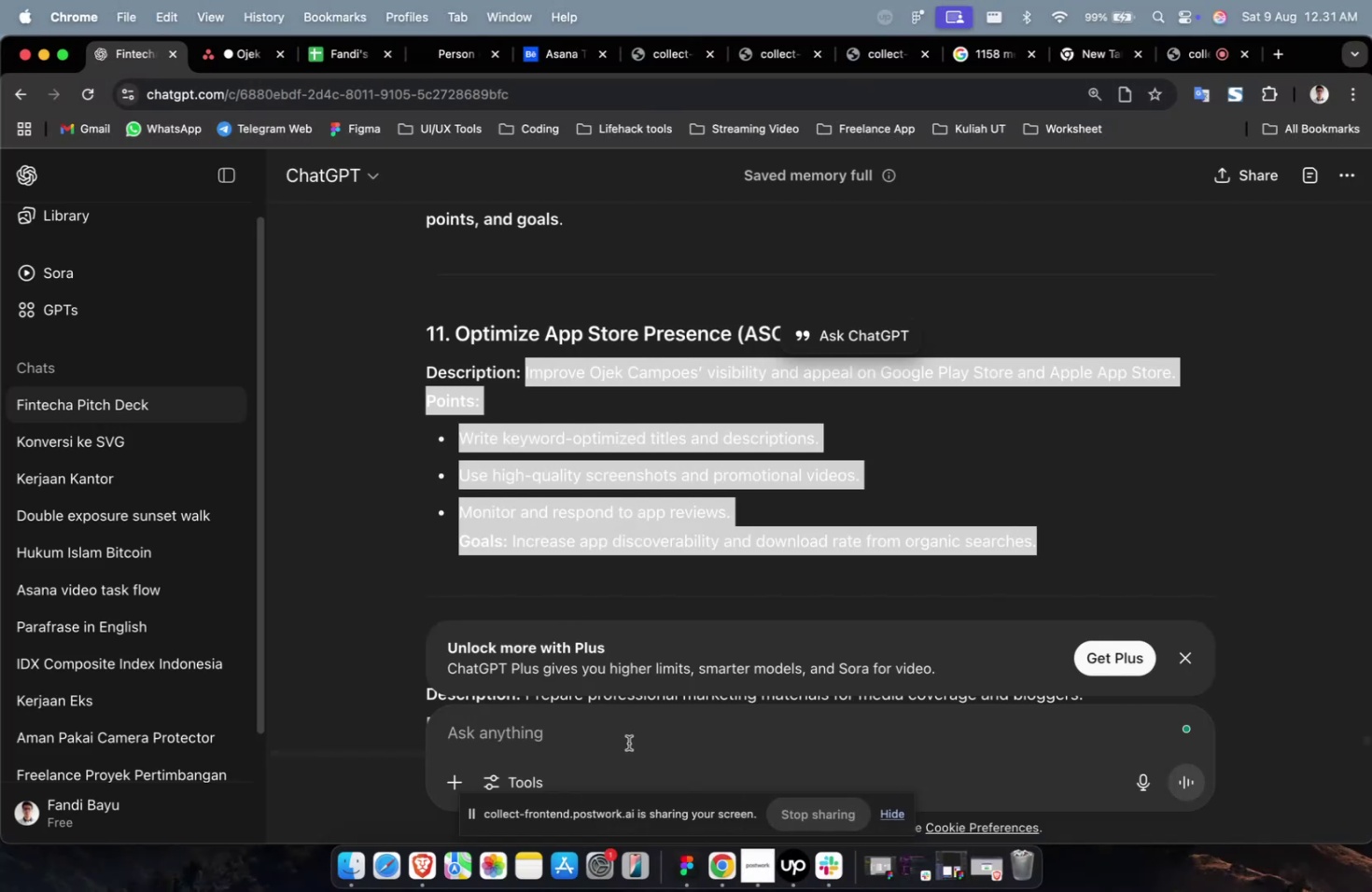 
double_click([631, 762])
 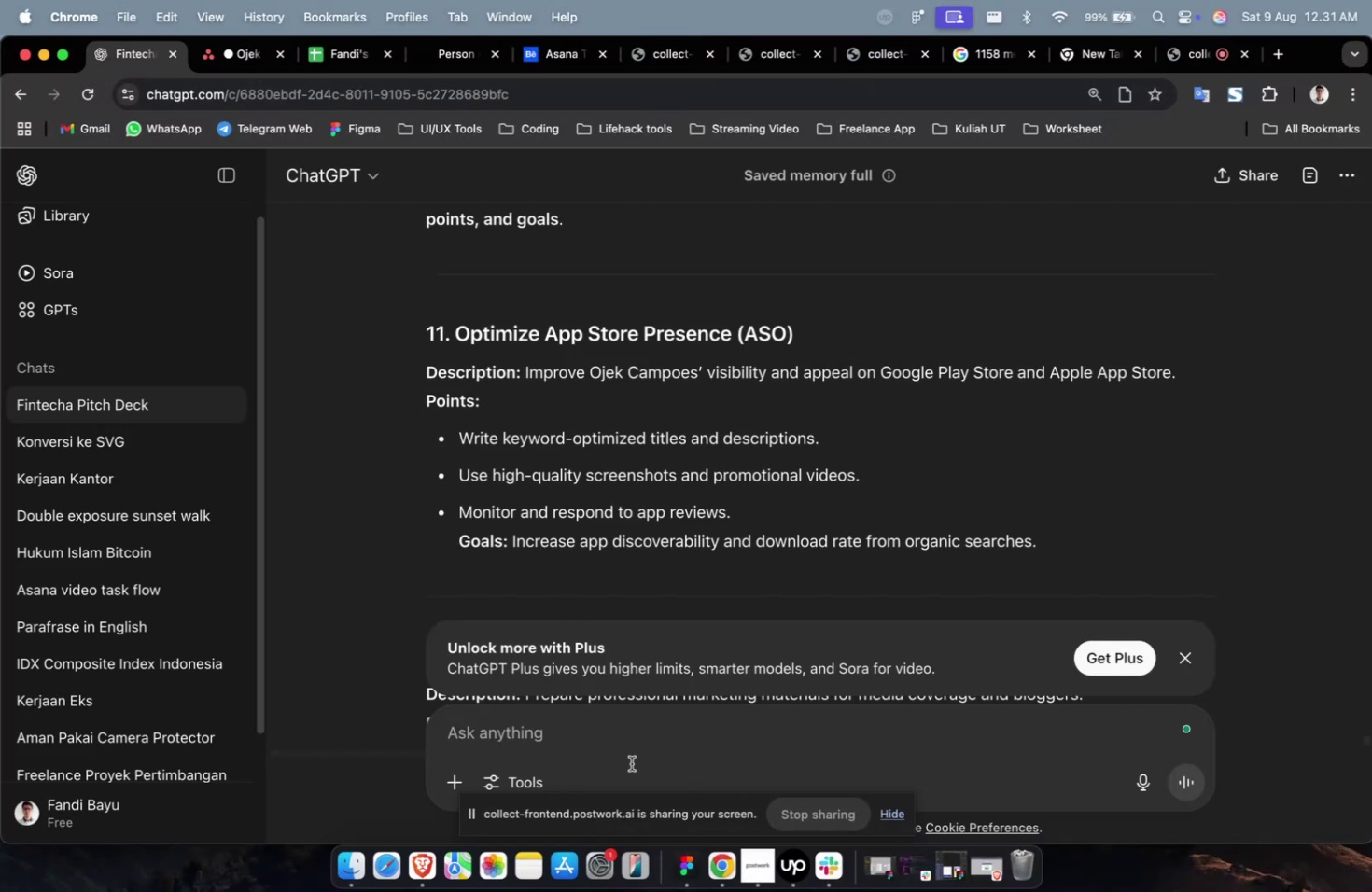 
type(sekarang buatkan description, )
 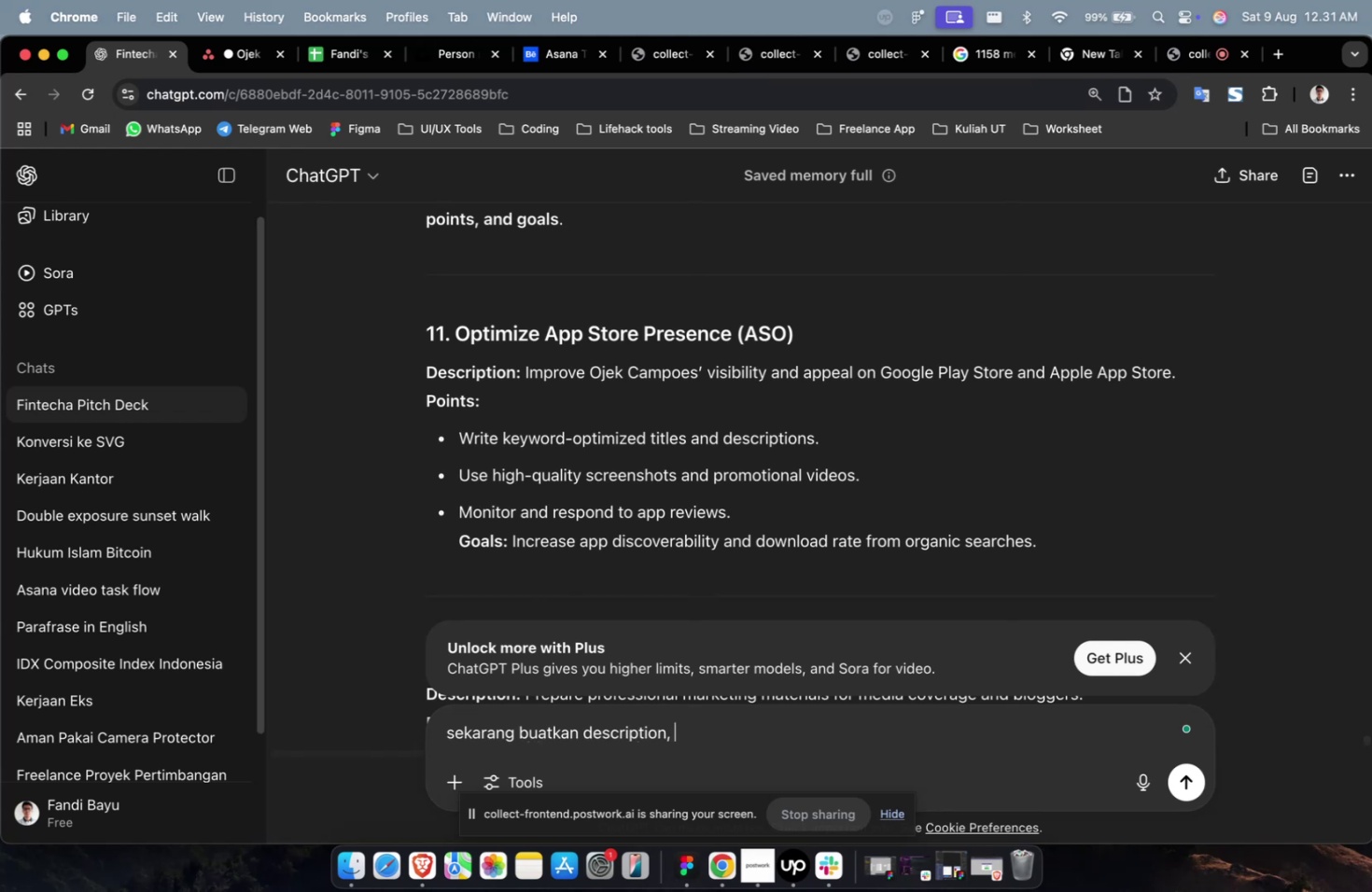 
type(point dan goals yang dt)
key(Backspace)
type(etail untuk )
 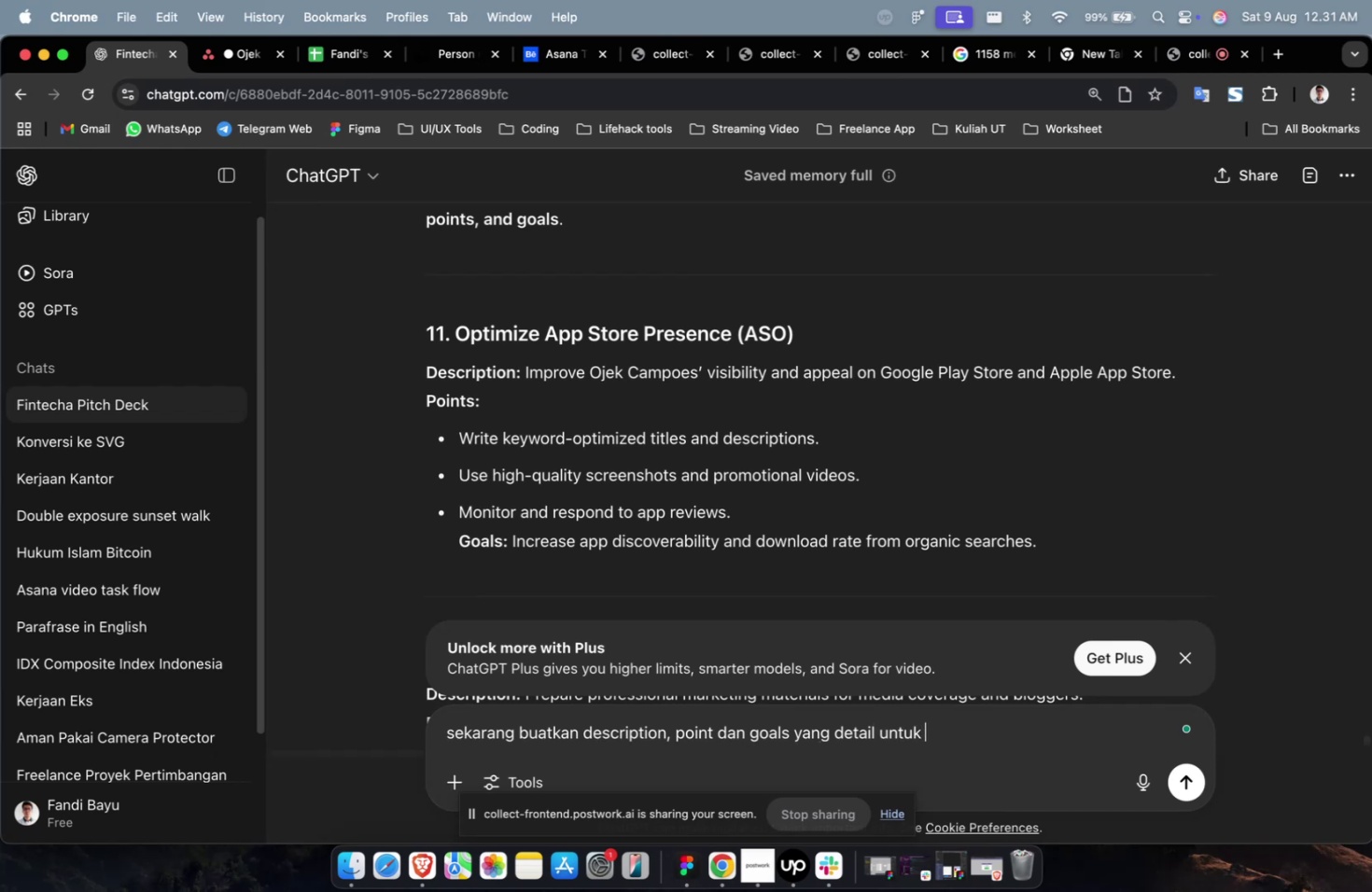 
key(Meta+V)
 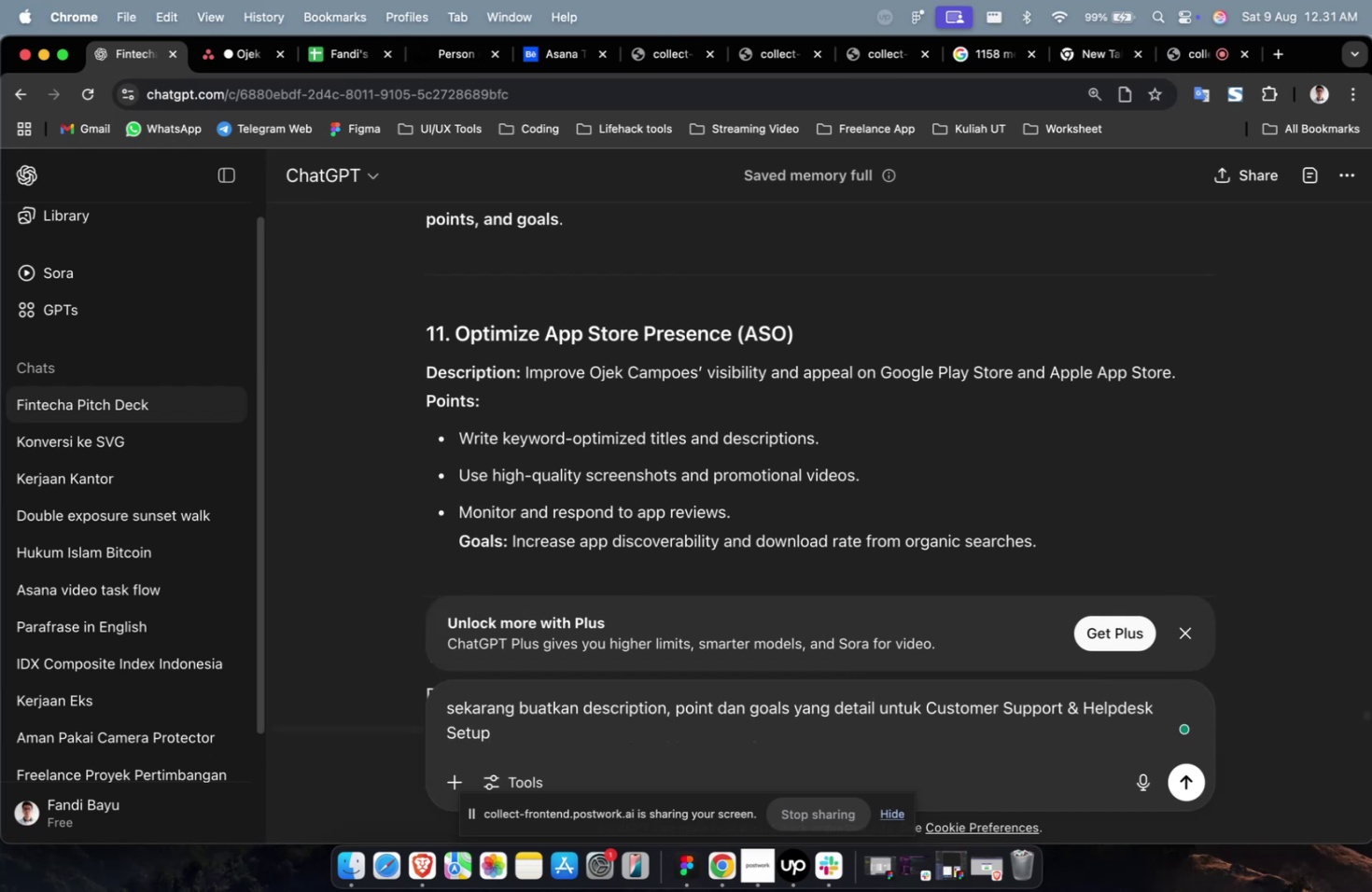 
key(Enter)
 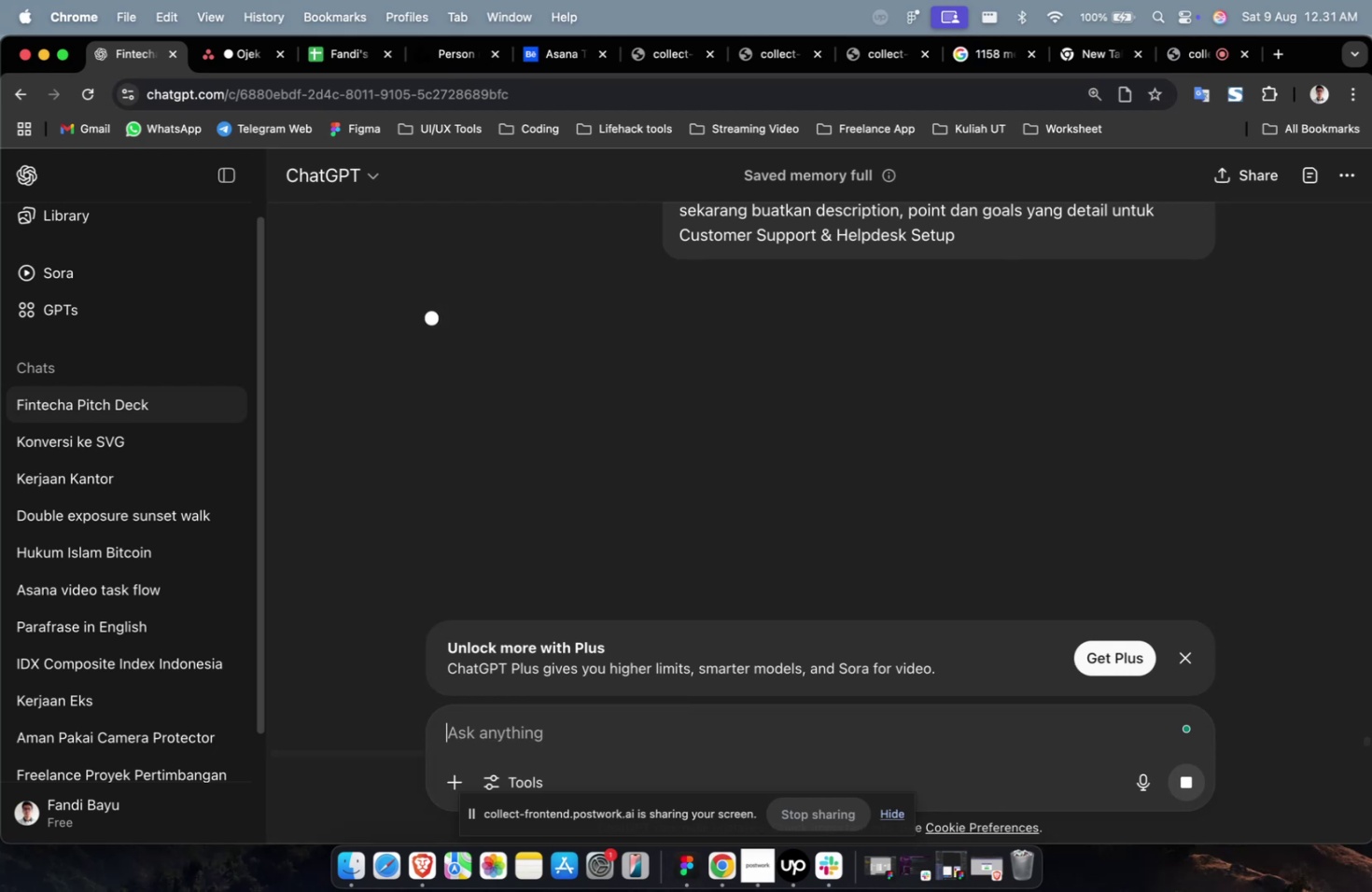 
wait(28.67)
 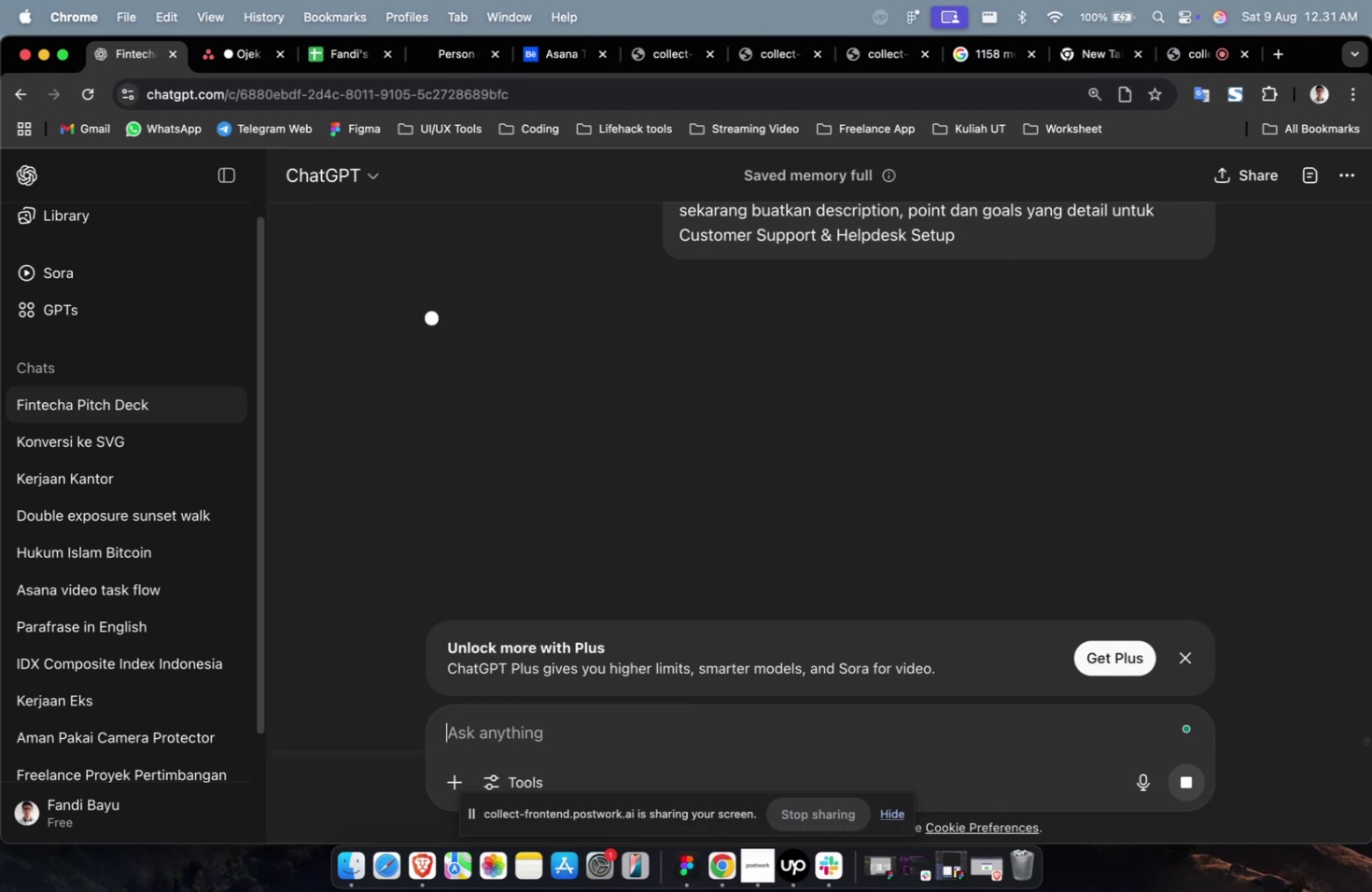 
scroll: coordinate [741, 468], scroll_direction: down, amount: 15.0
 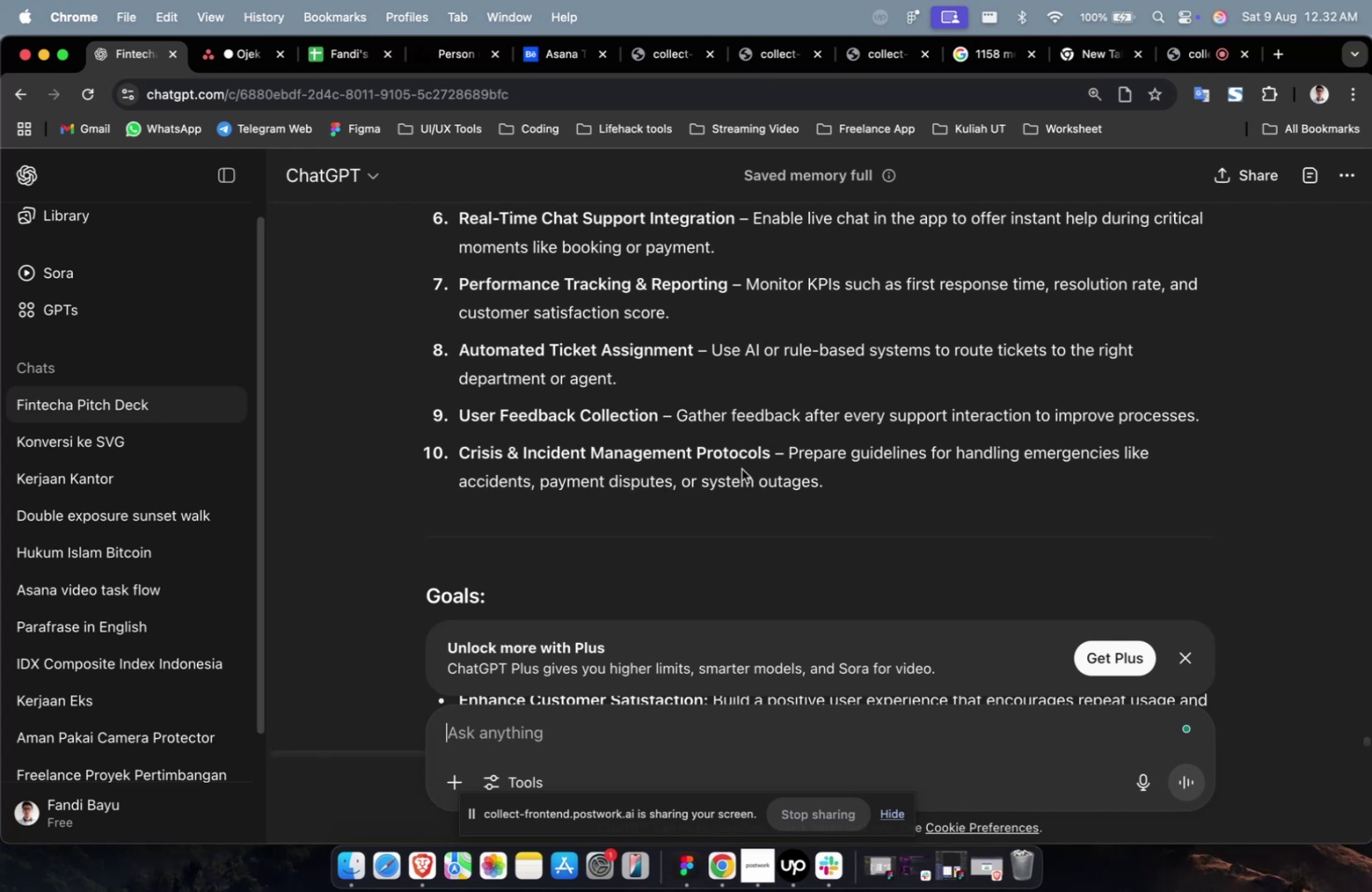 
wait(27.9)
 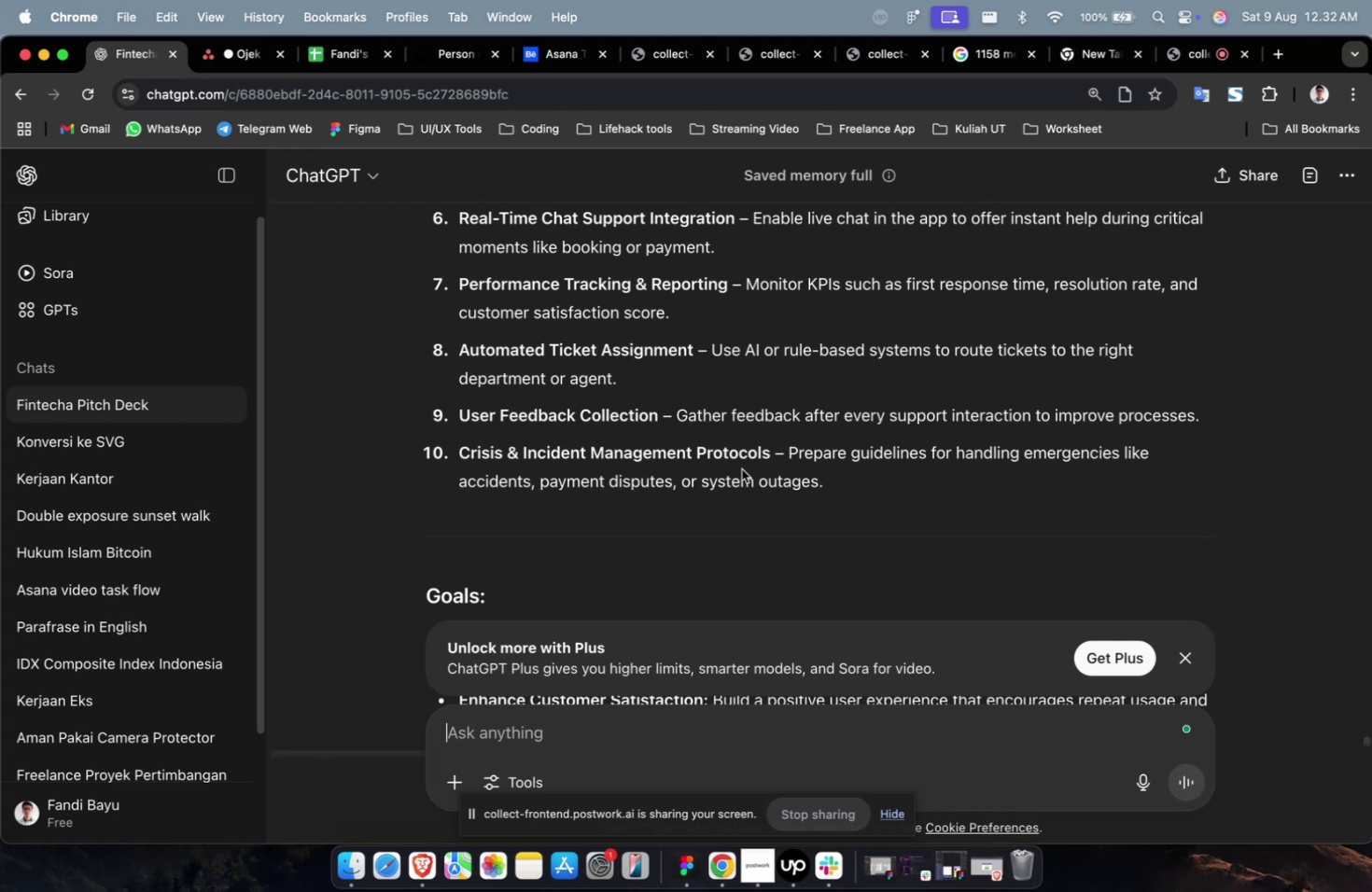 
scroll: coordinate [740, 473], scroll_direction: down, amount: 10.0
 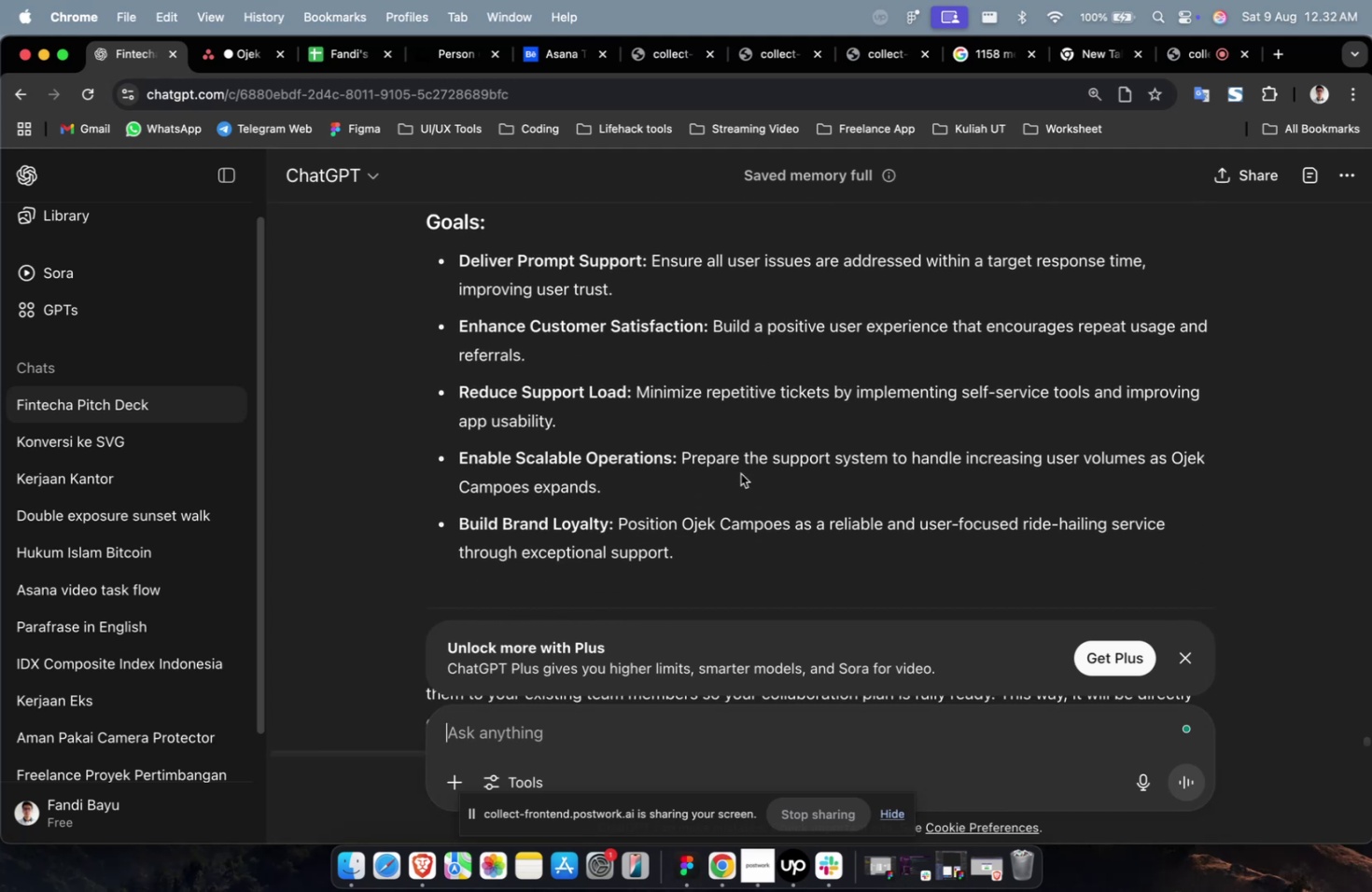 
wait(9.52)
 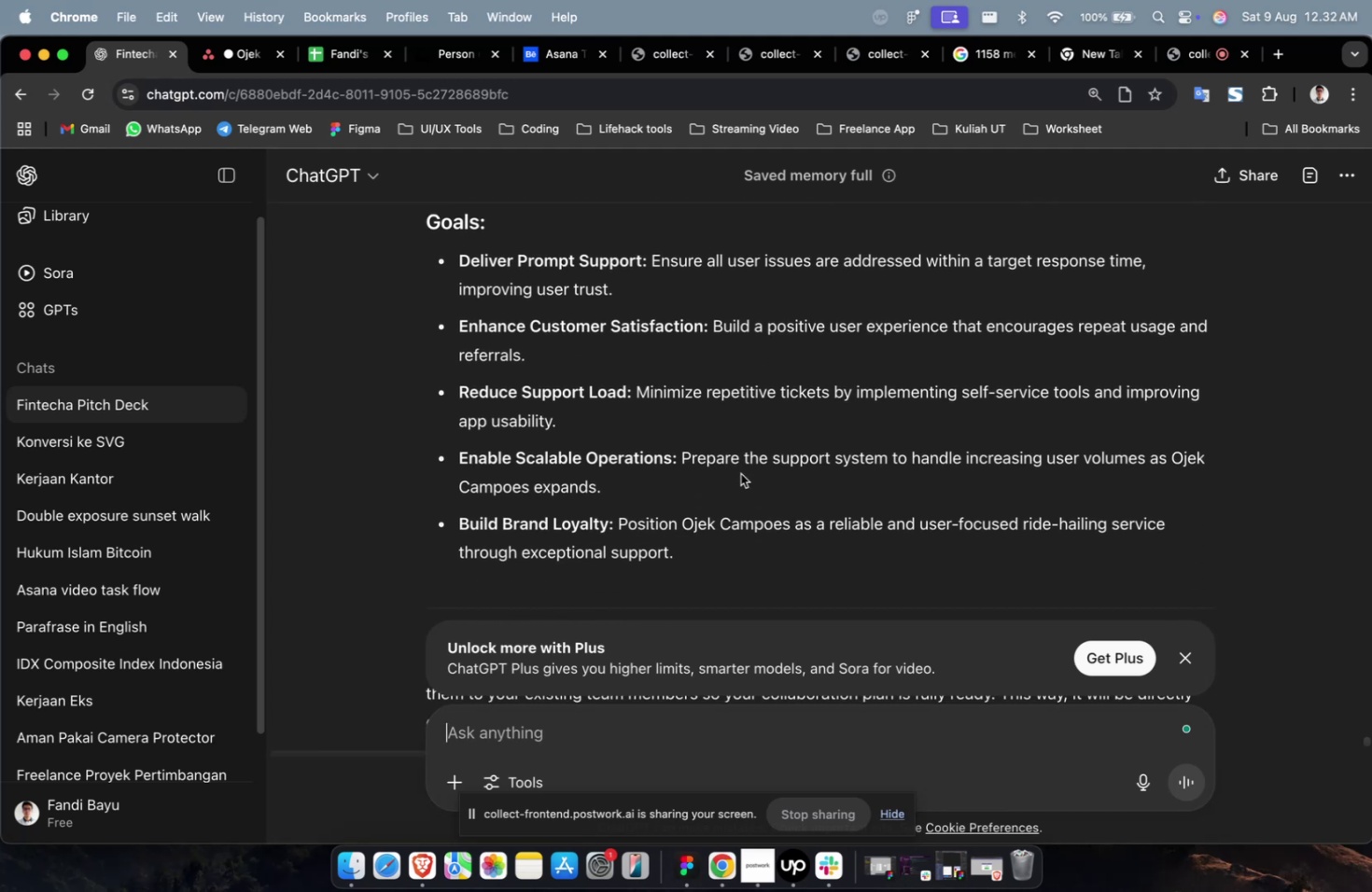 
scroll: coordinate [740, 473], scroll_direction: down, amount: 7.0
 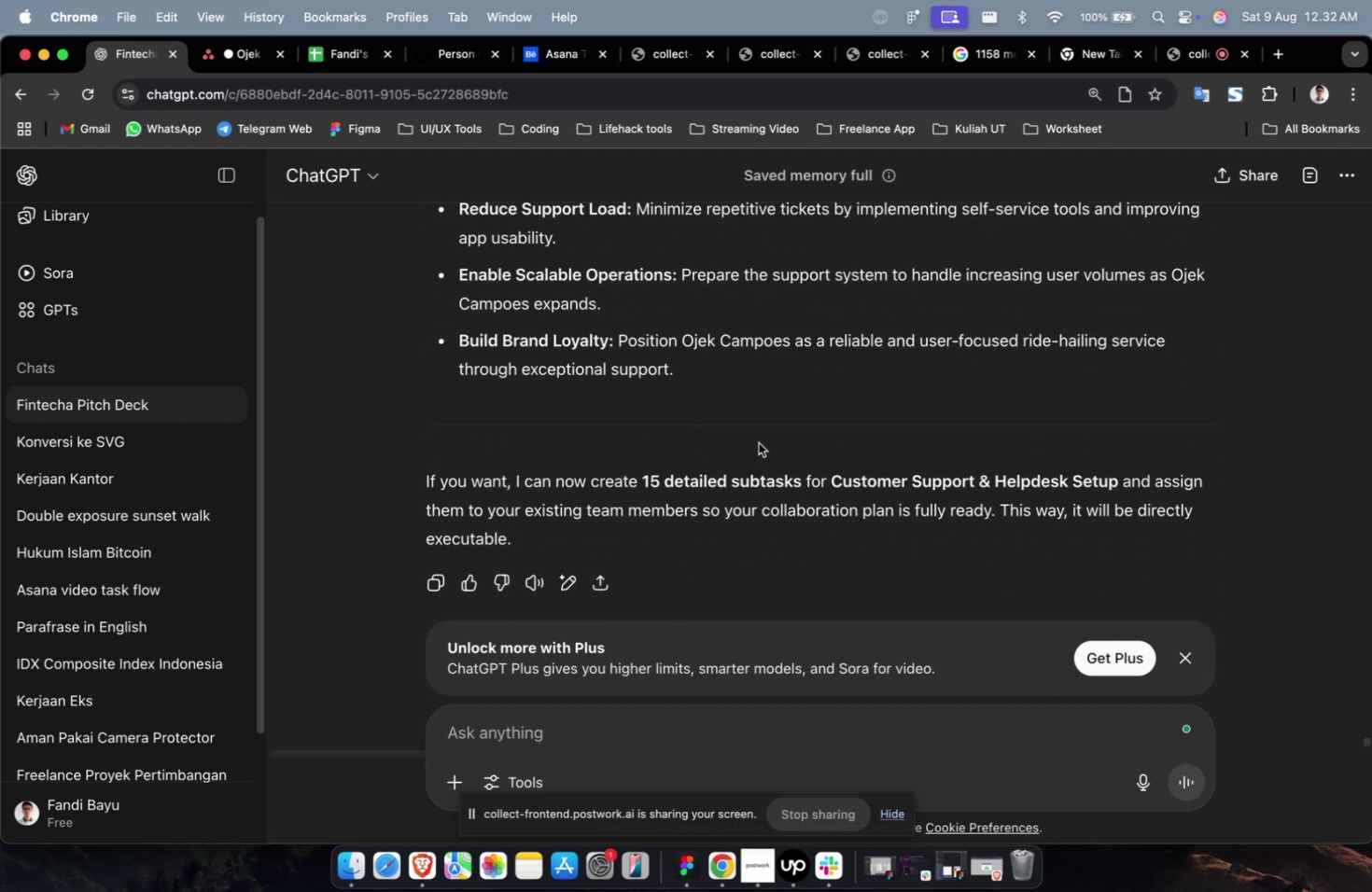 
left_click_drag(start_coordinate=[749, 423], to_coordinate=[525, 328])
 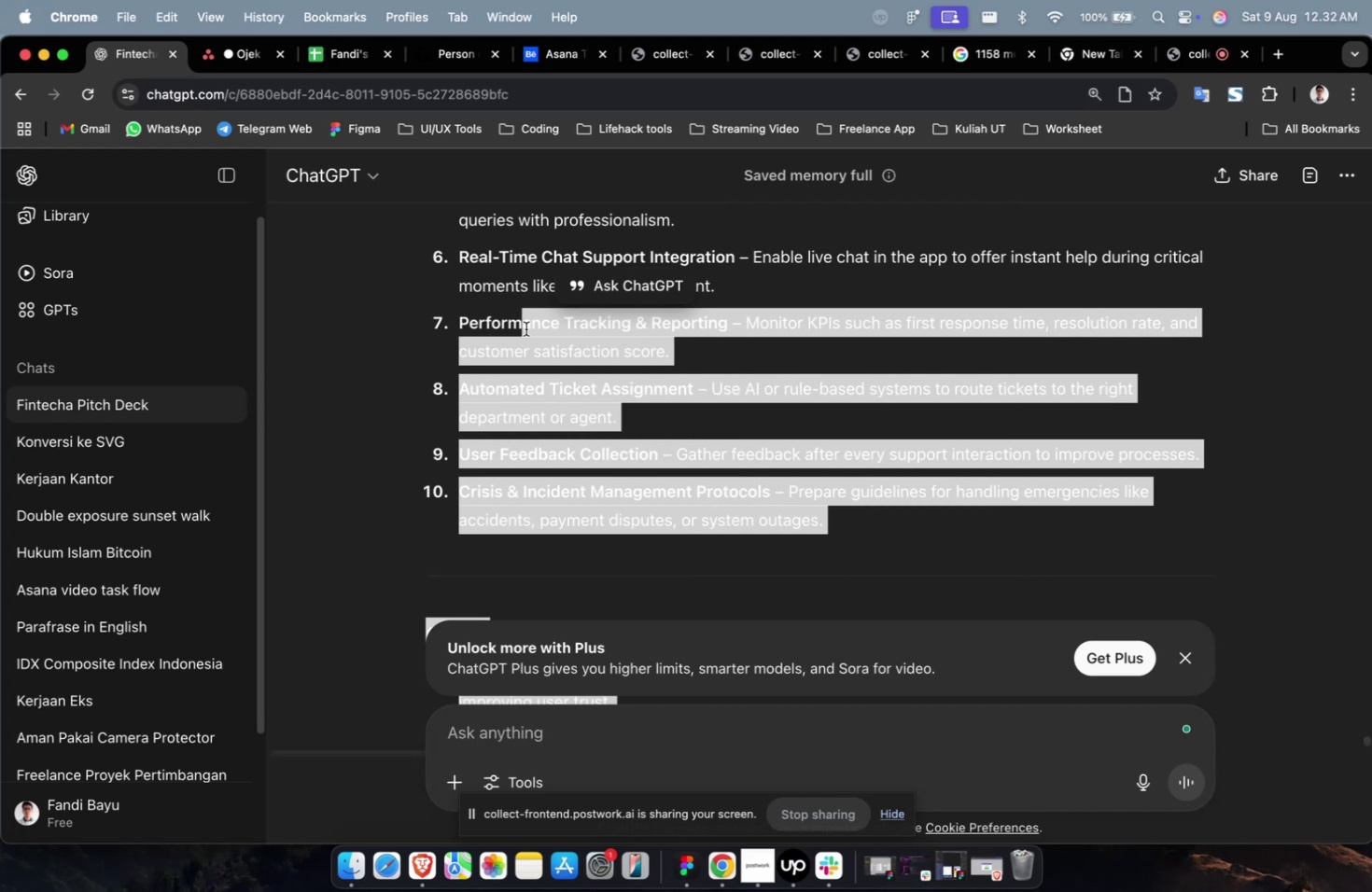 
scroll: coordinate [542, 313], scroll_direction: up, amount: 17.0
 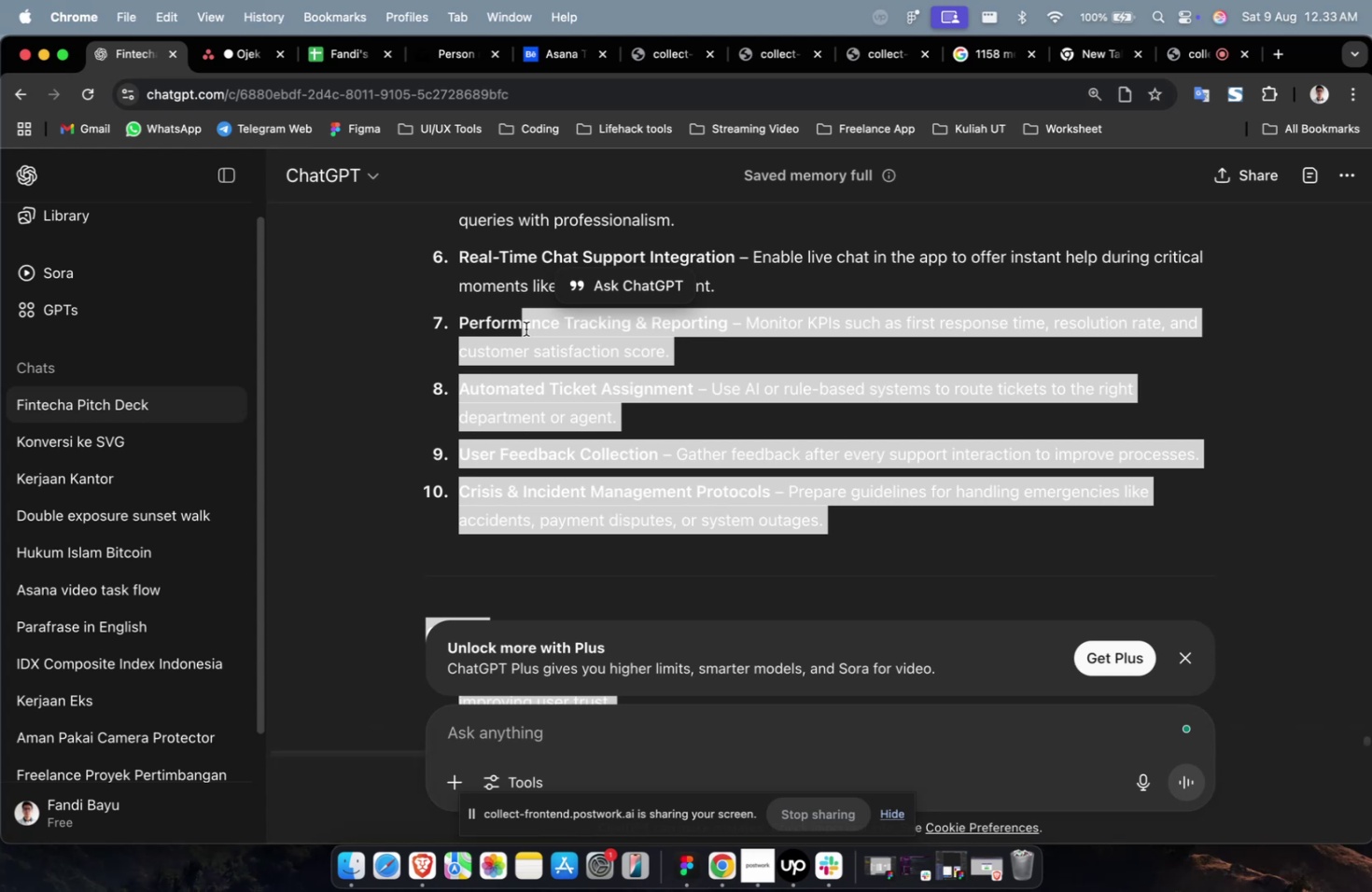 
wait(56.58)
 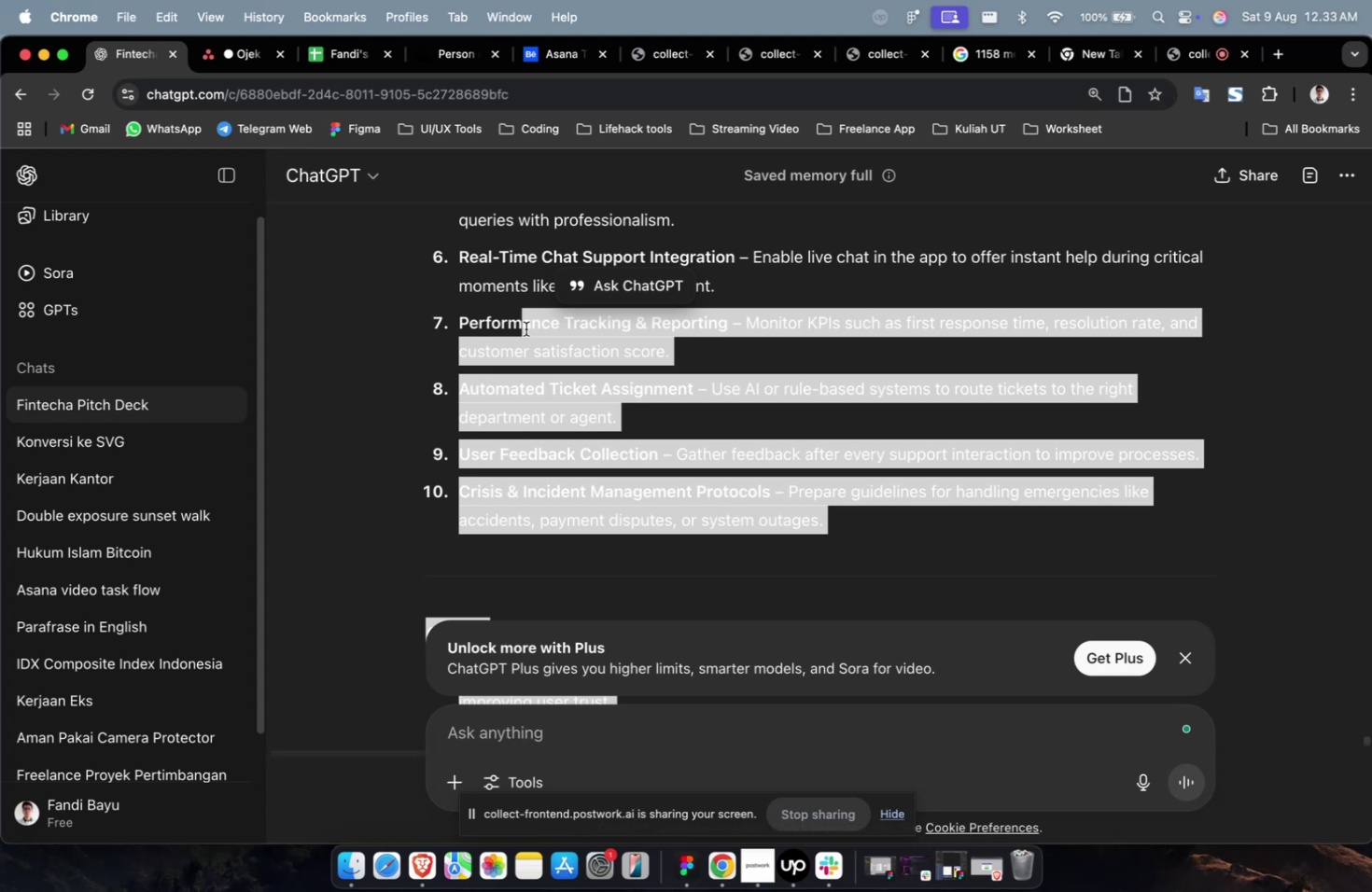 
scroll: coordinate [544, 328], scroll_direction: up, amount: 3.0
 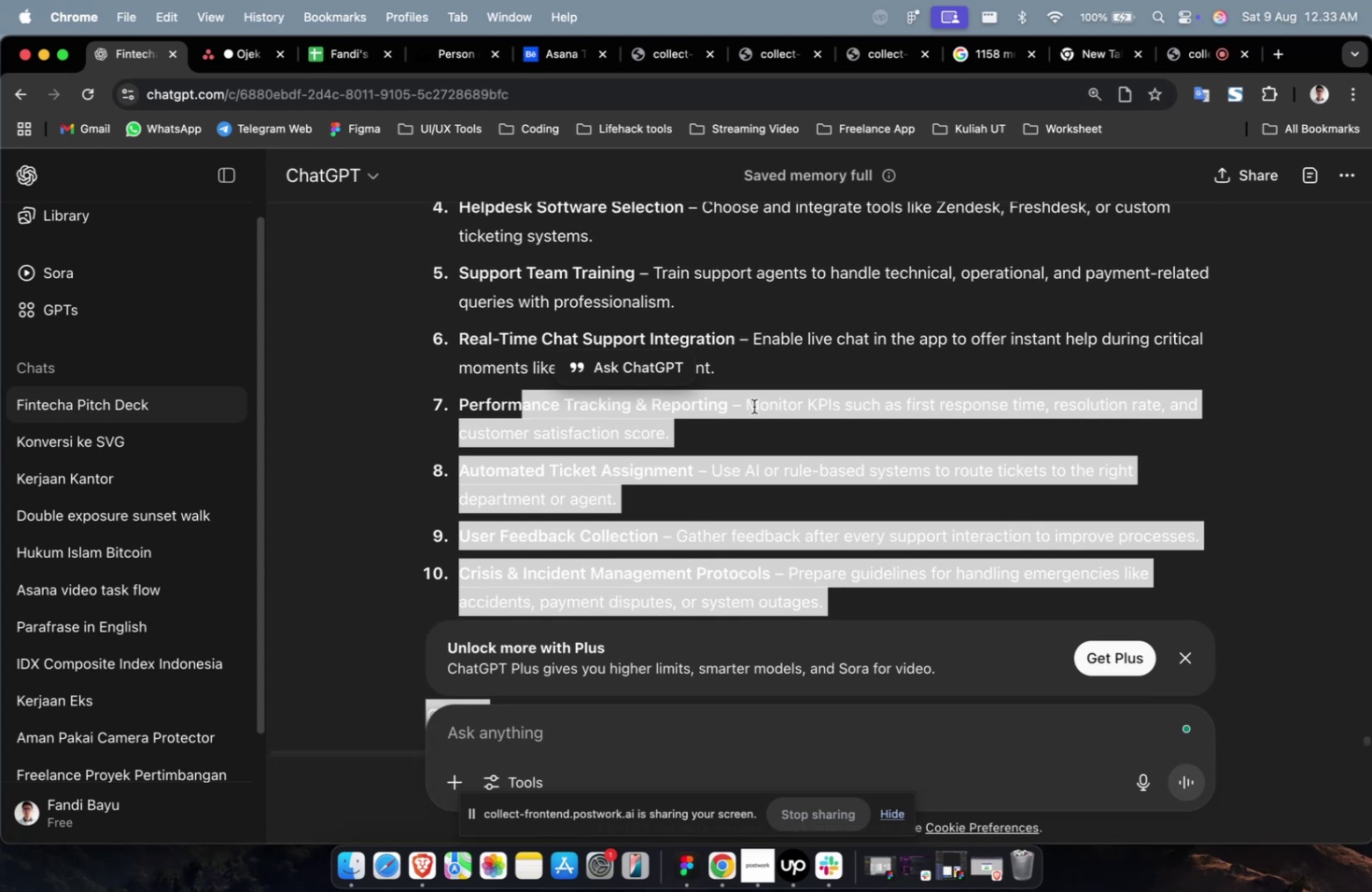 
left_click([756, 404])
 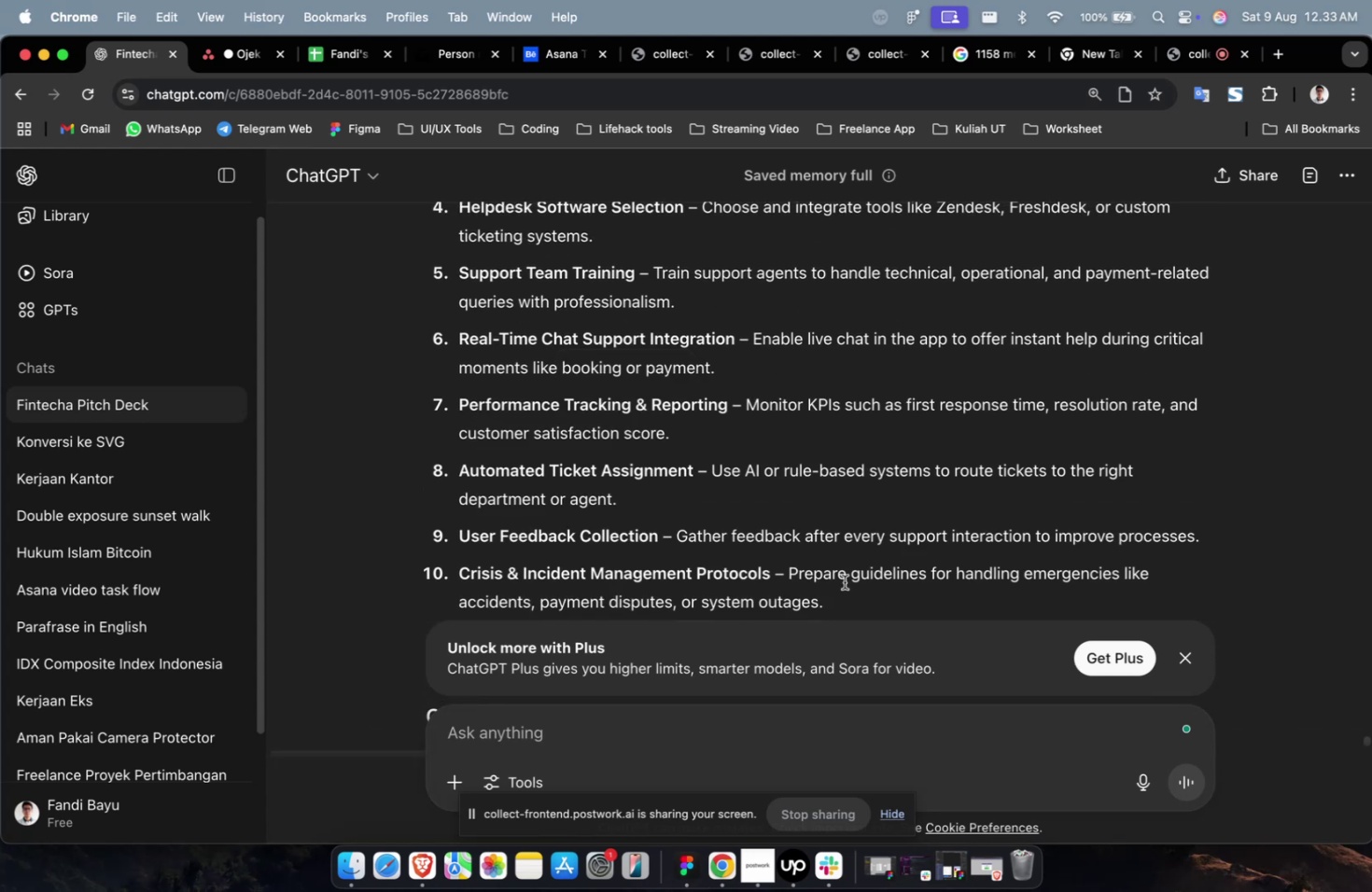 
left_click_drag(start_coordinate=[838, 598], to_coordinate=[419, 439])
 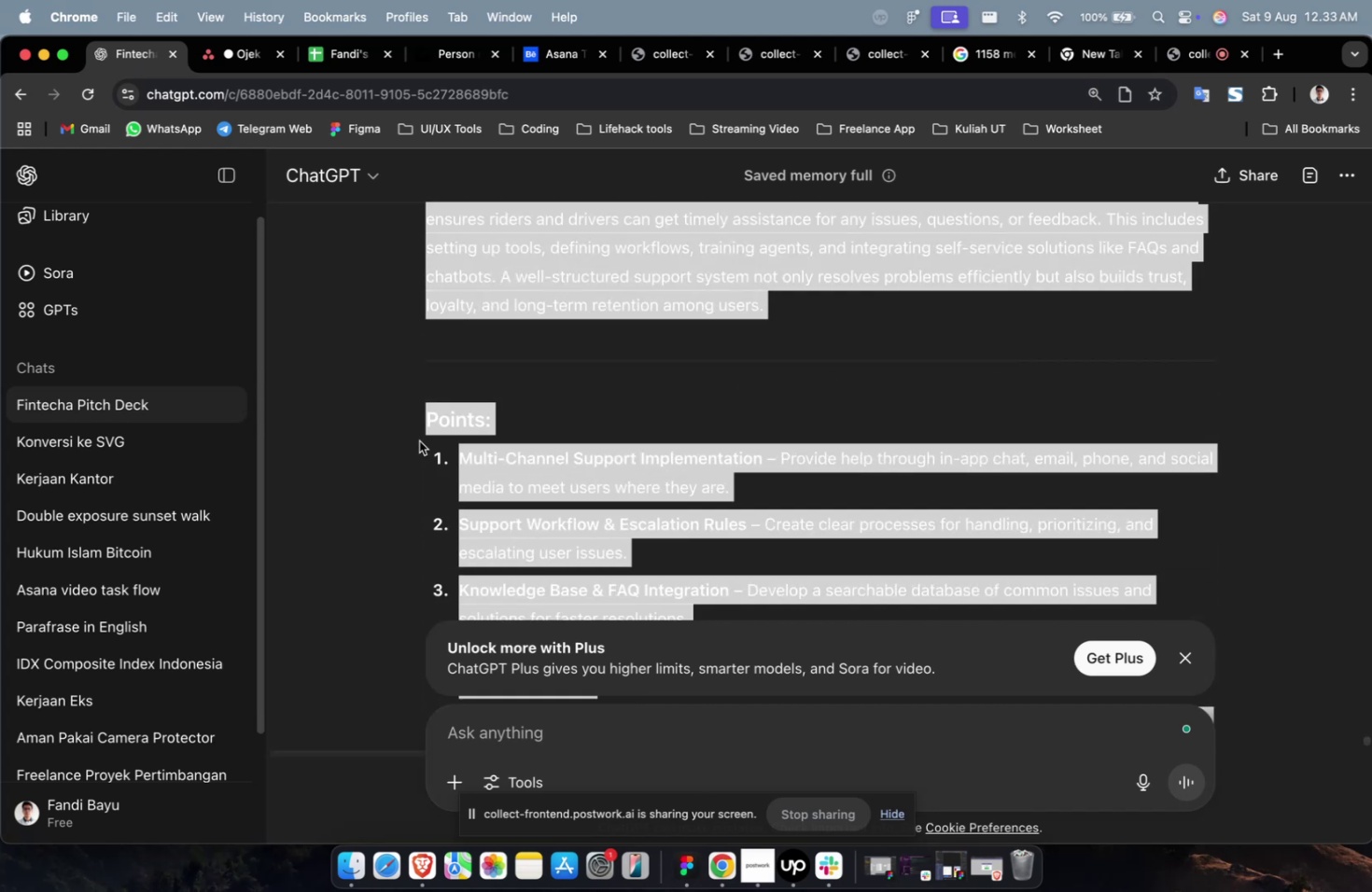 
scroll: coordinate [514, 459], scroll_direction: up, amount: 20.0
 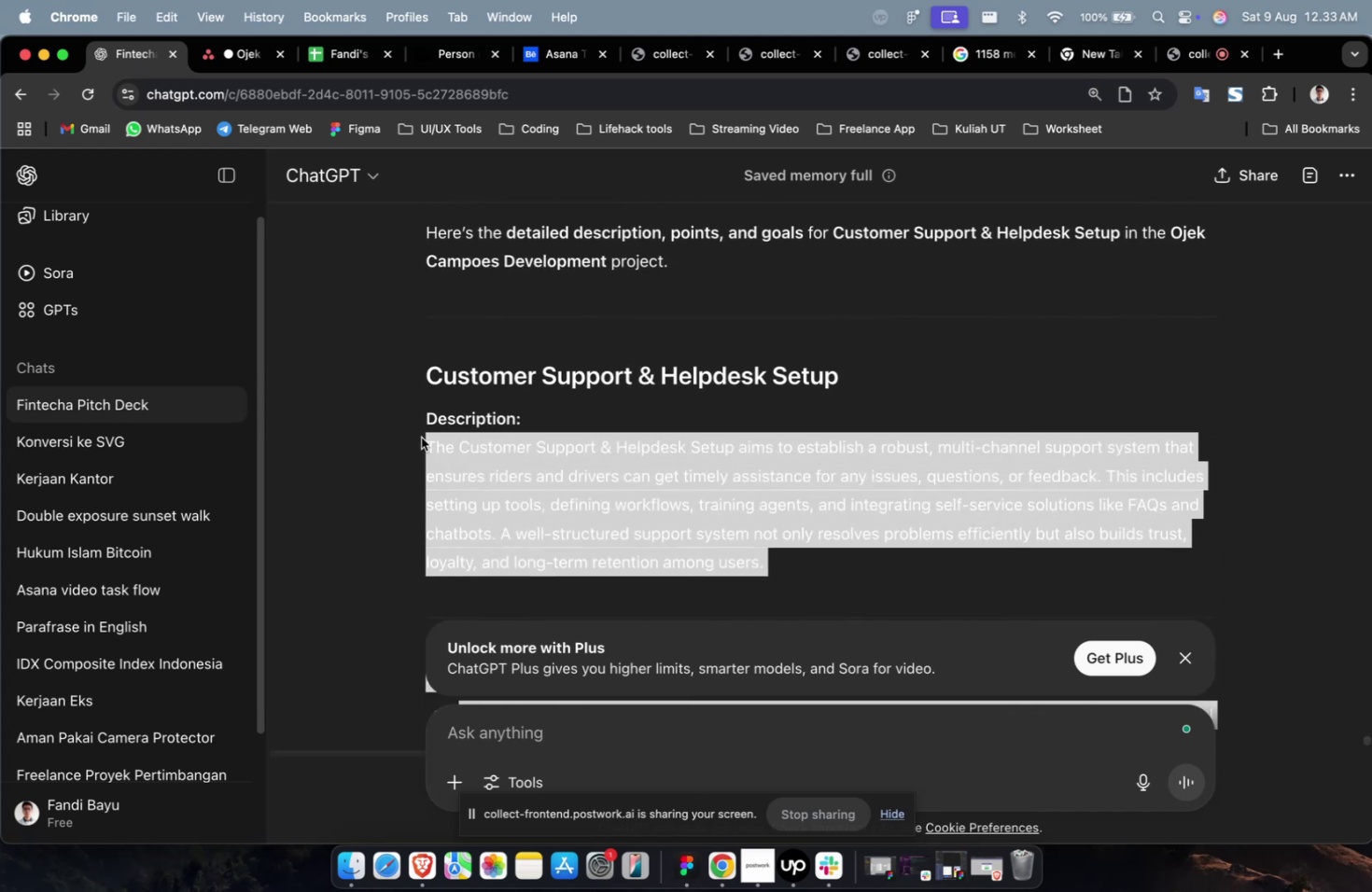 
key(Meta+CommandLeft)
 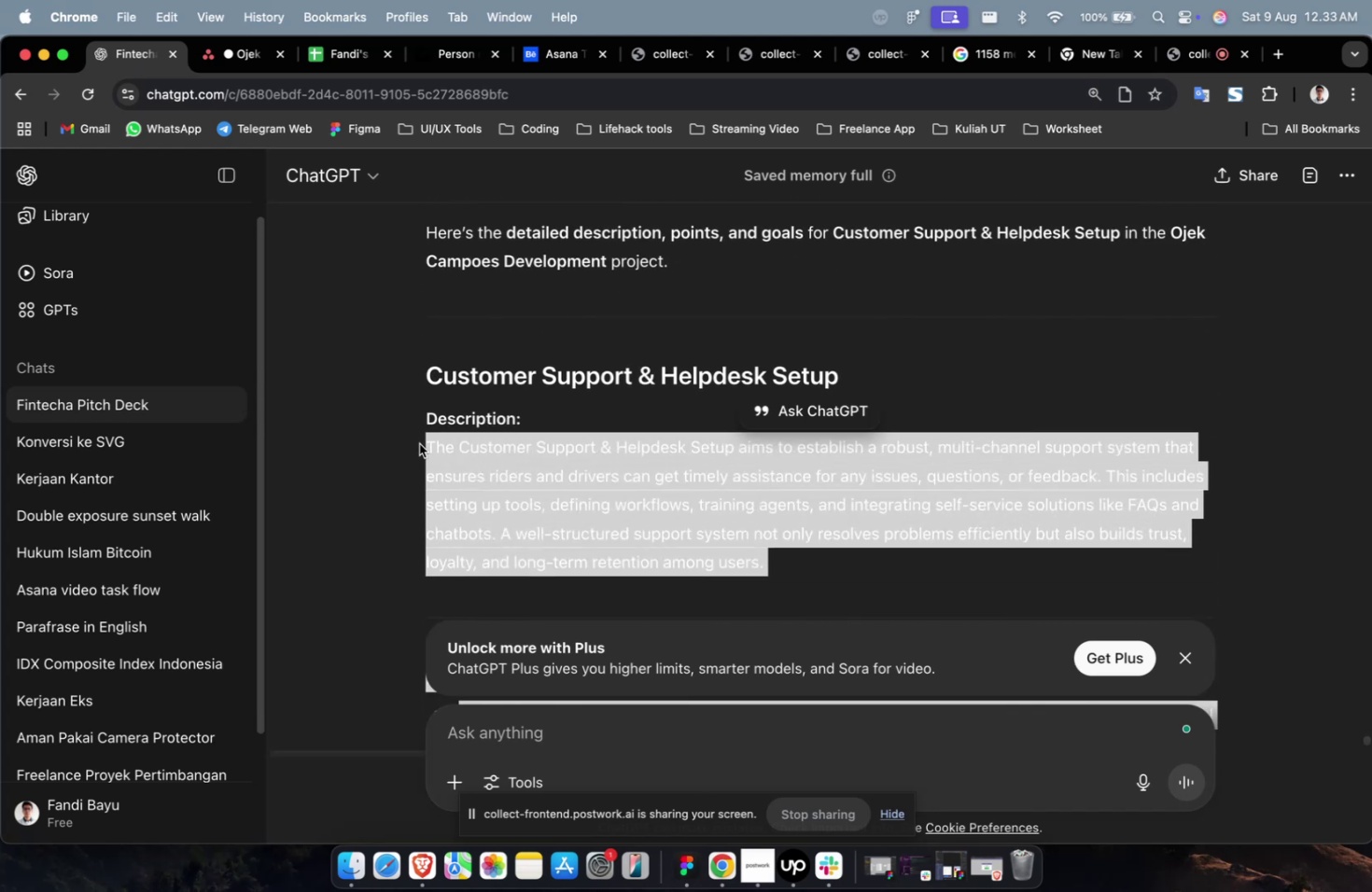 
scroll: coordinate [422, 437], scroll_direction: down, amount: 26.0
 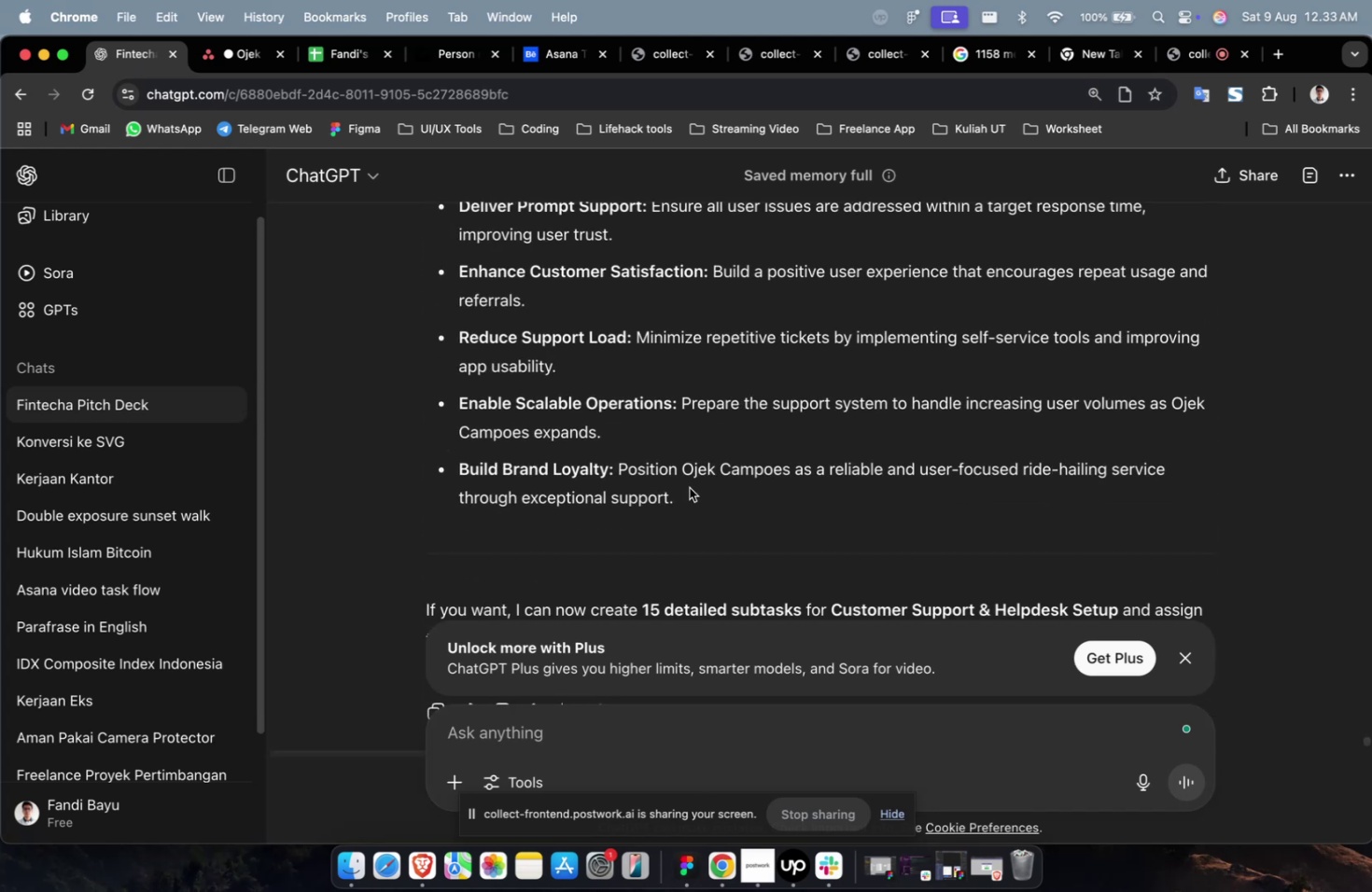 
left_click_drag(start_coordinate=[693, 502], to_coordinate=[409, 551])
 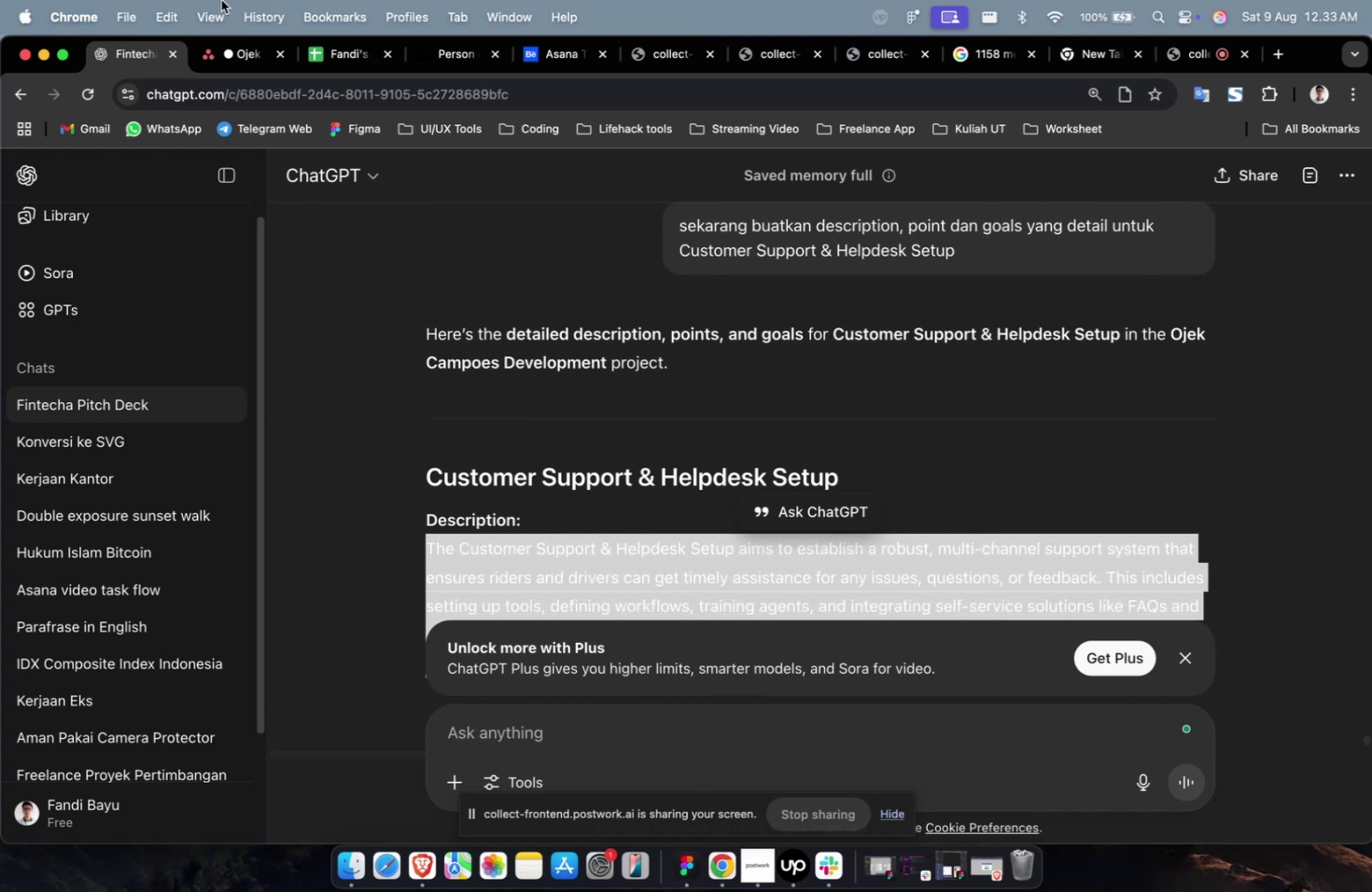 
scroll: coordinate [497, 436], scroll_direction: up, amount: 37.0
 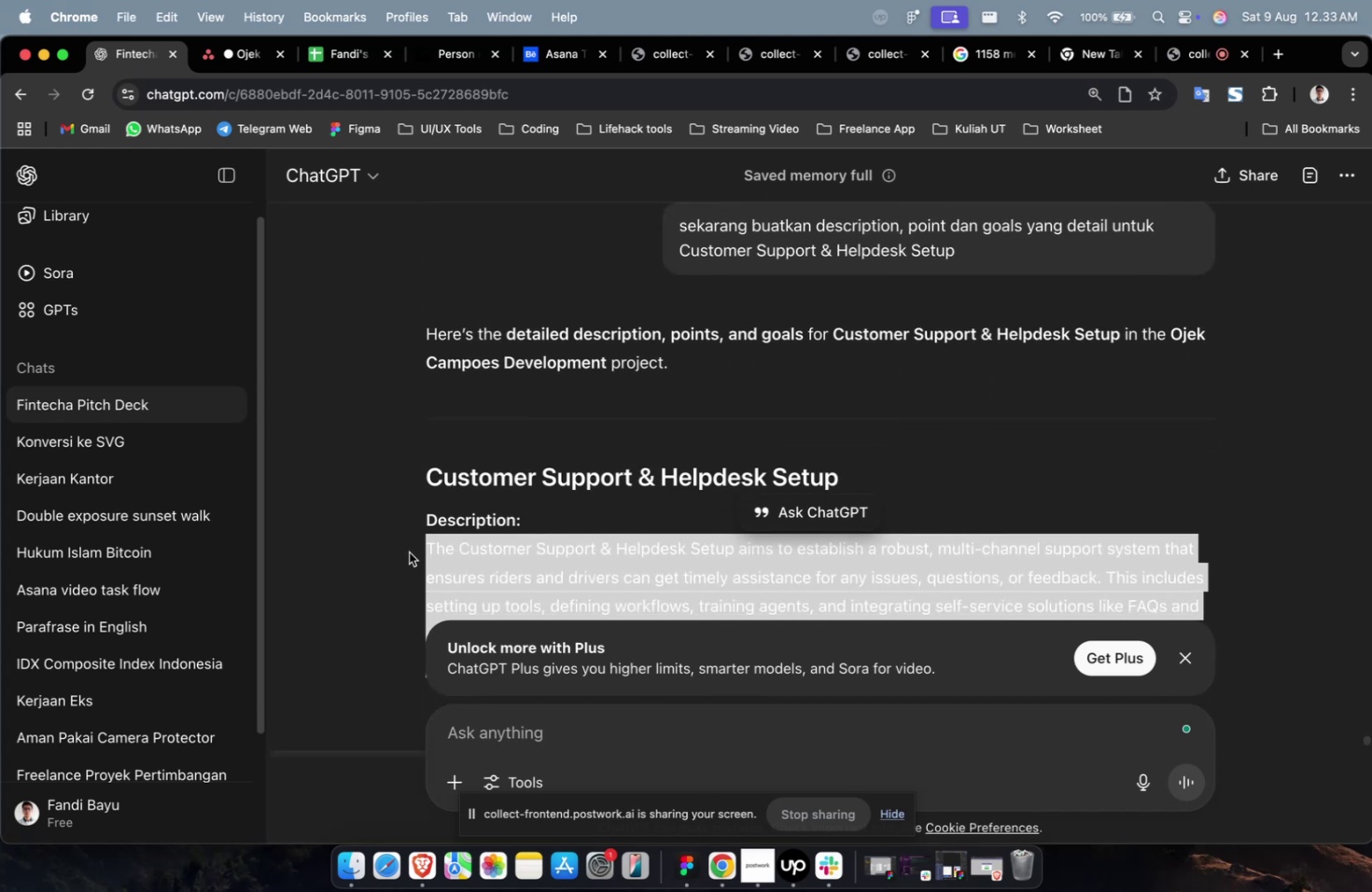 
key(Meta+C)
 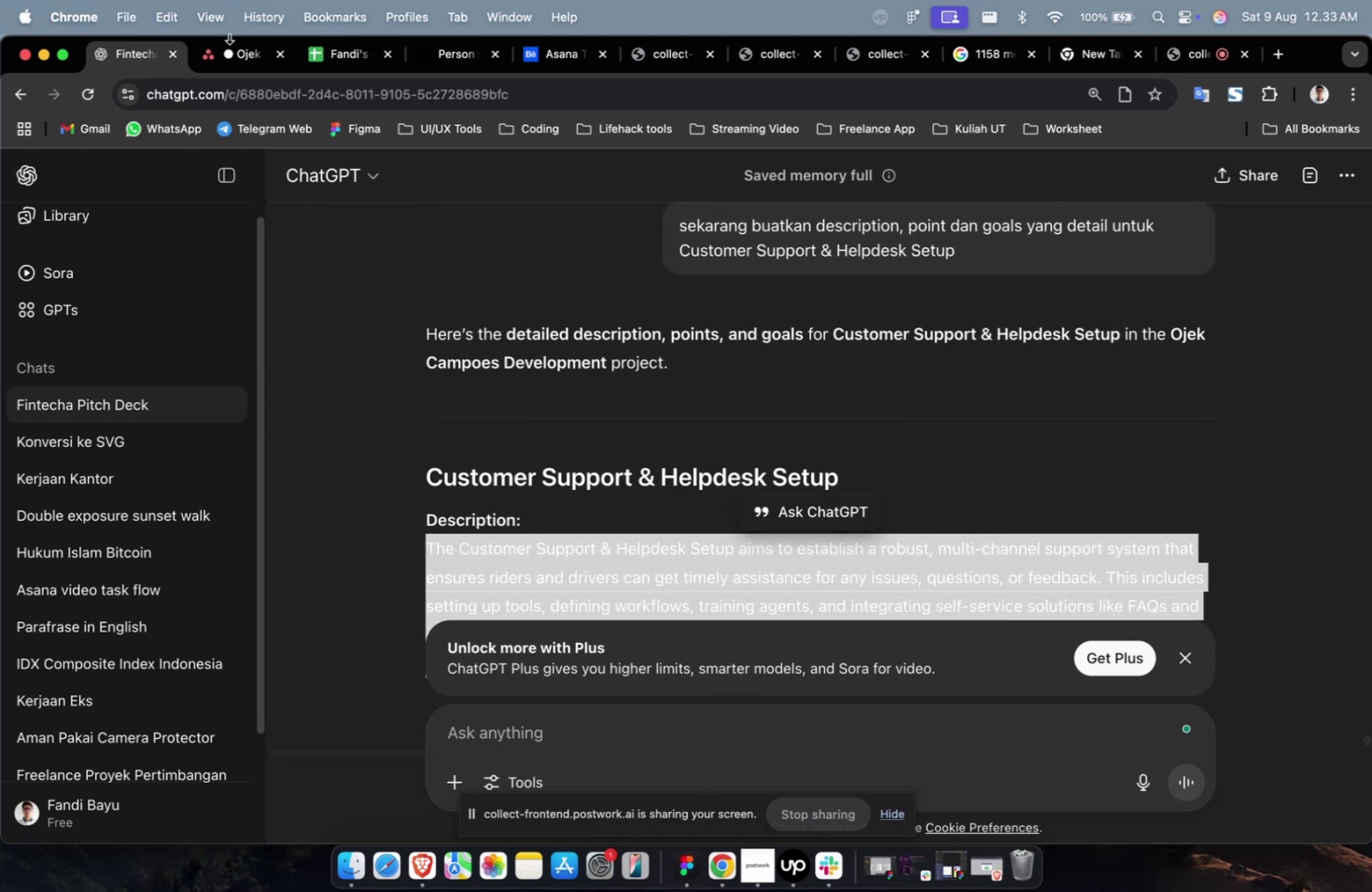 
left_click([238, 49])
 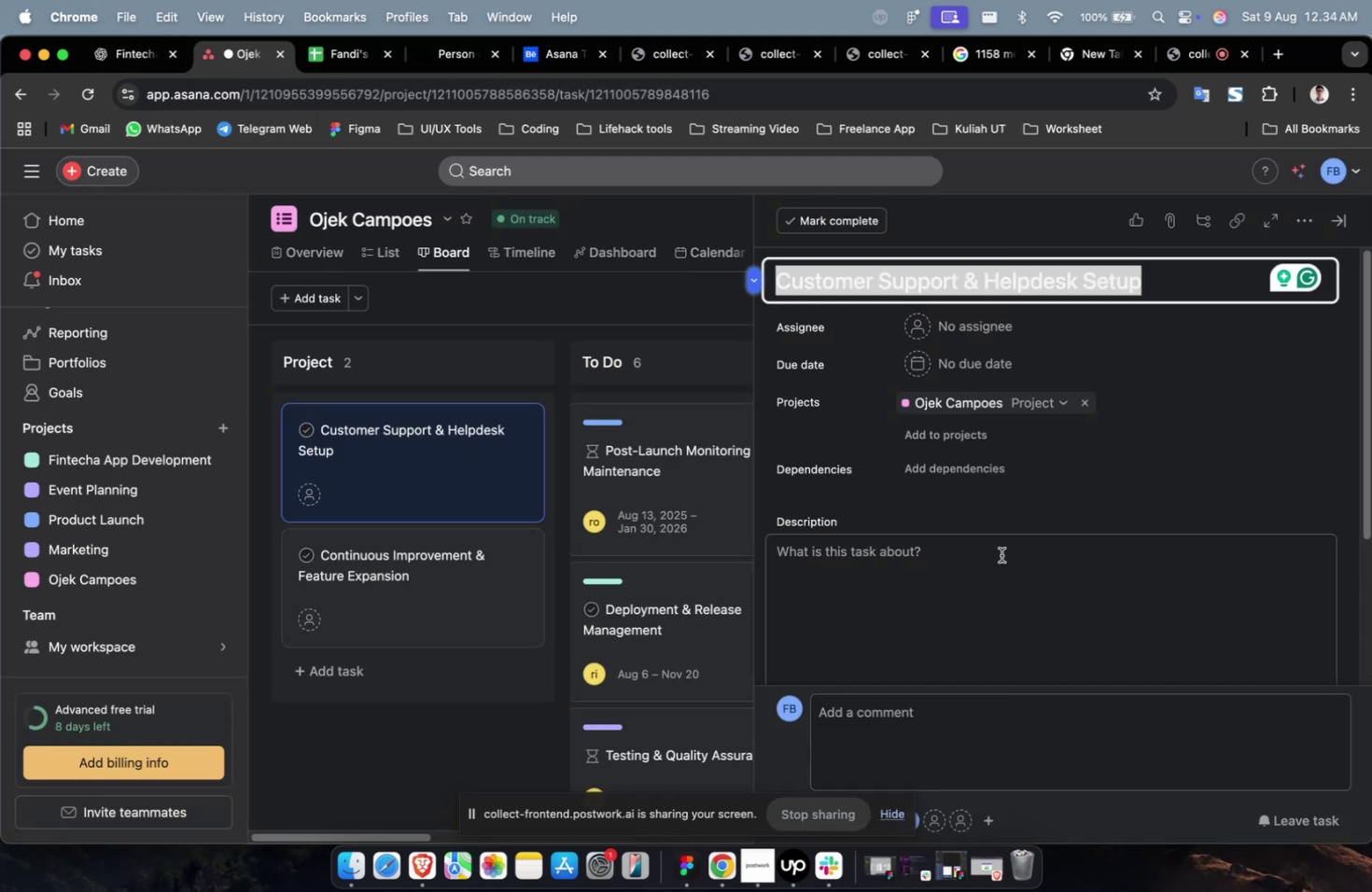 
double_click([1000, 567])
 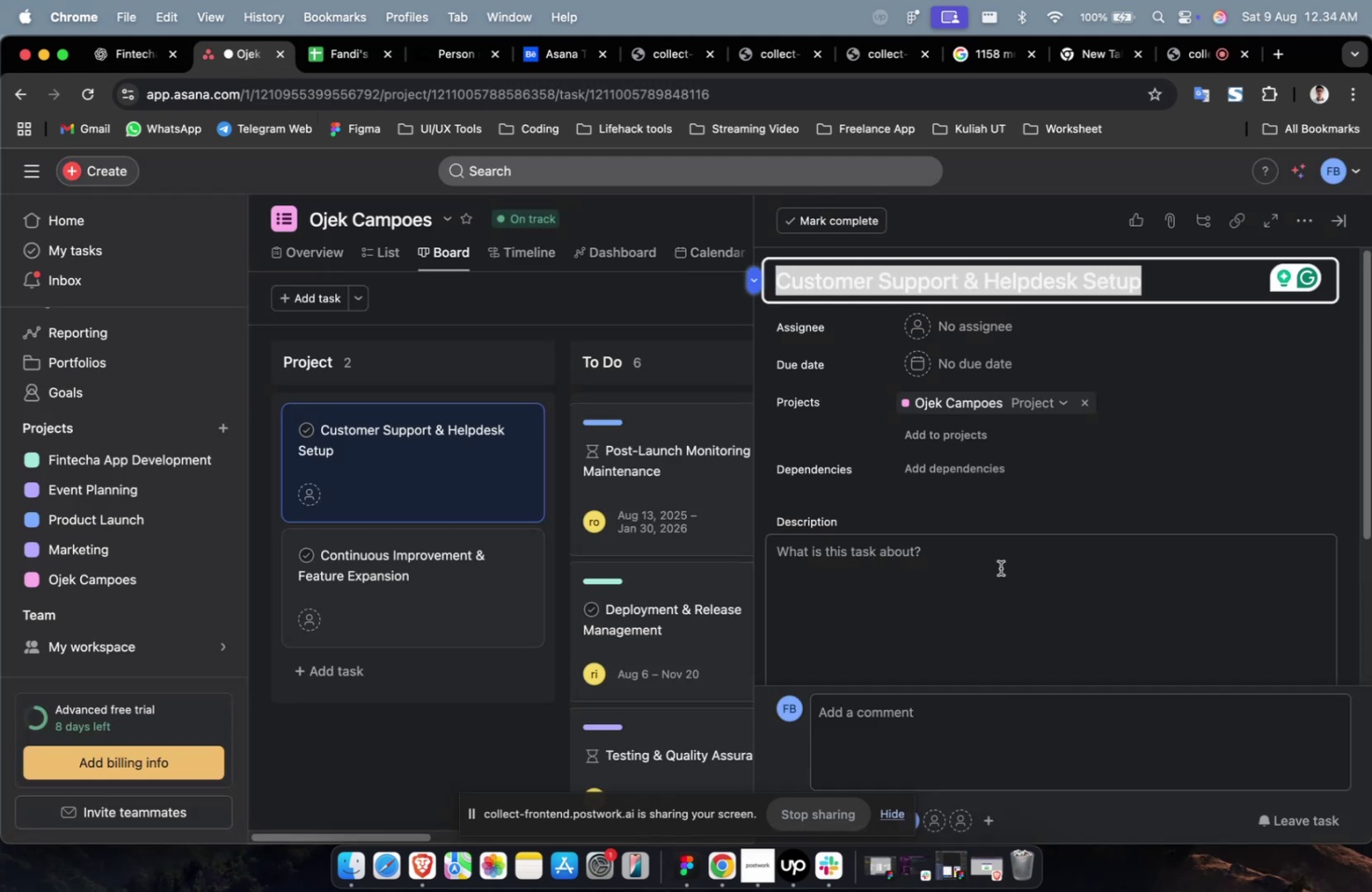 
key(Meta+V)
 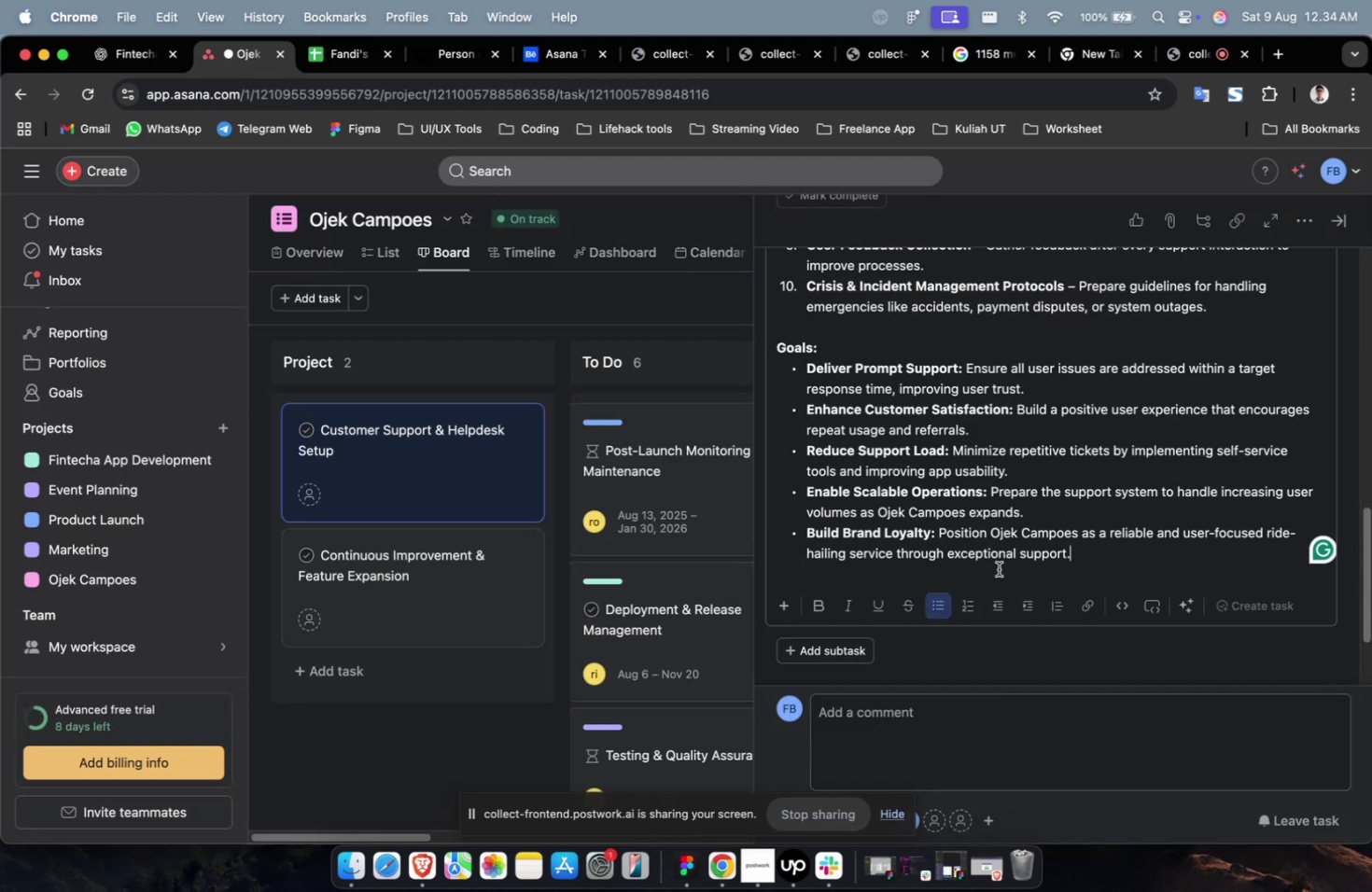 
scroll: coordinate [992, 492], scroll_direction: up, amount: 28.0
 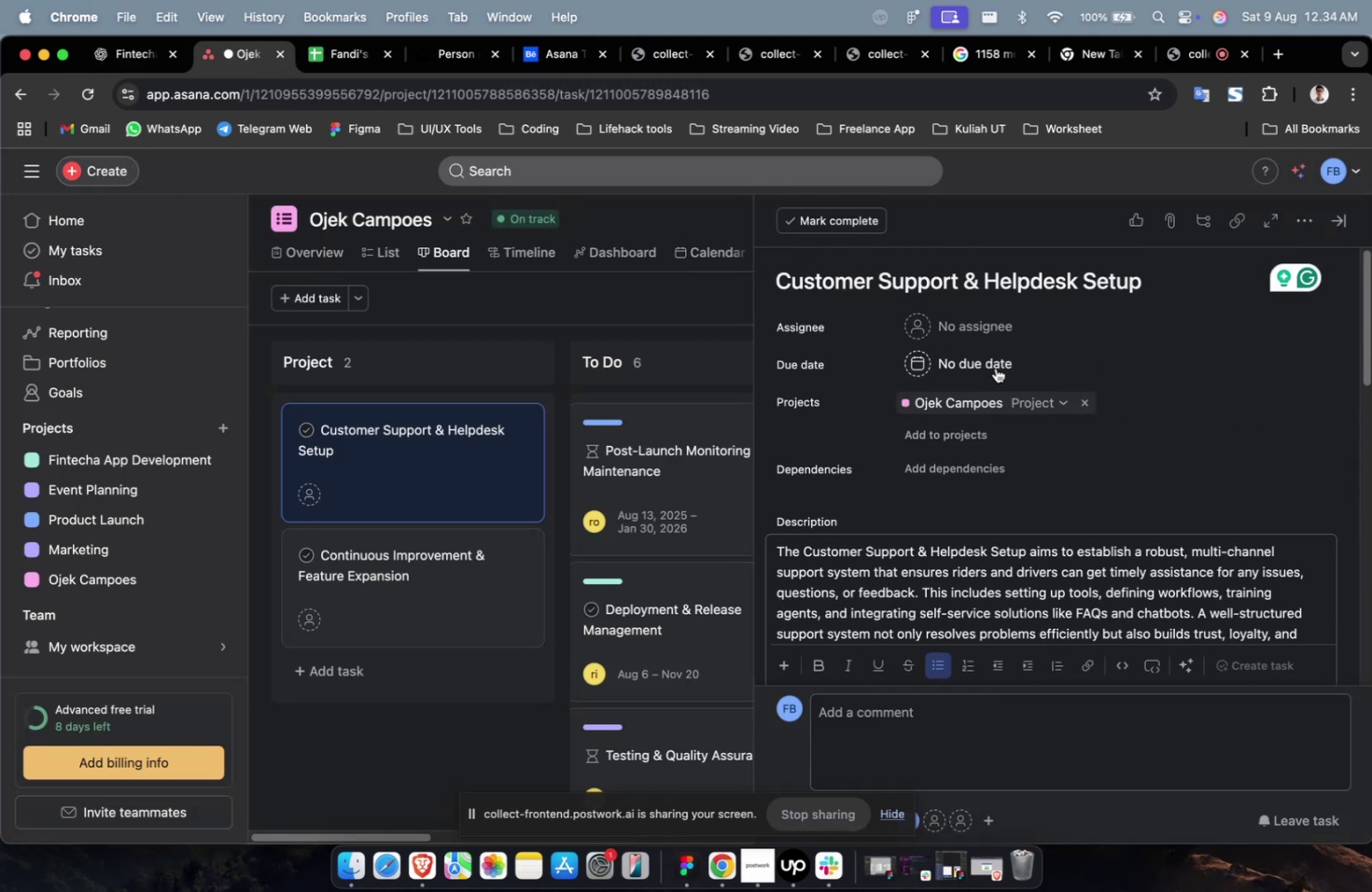 
left_click([986, 332])
 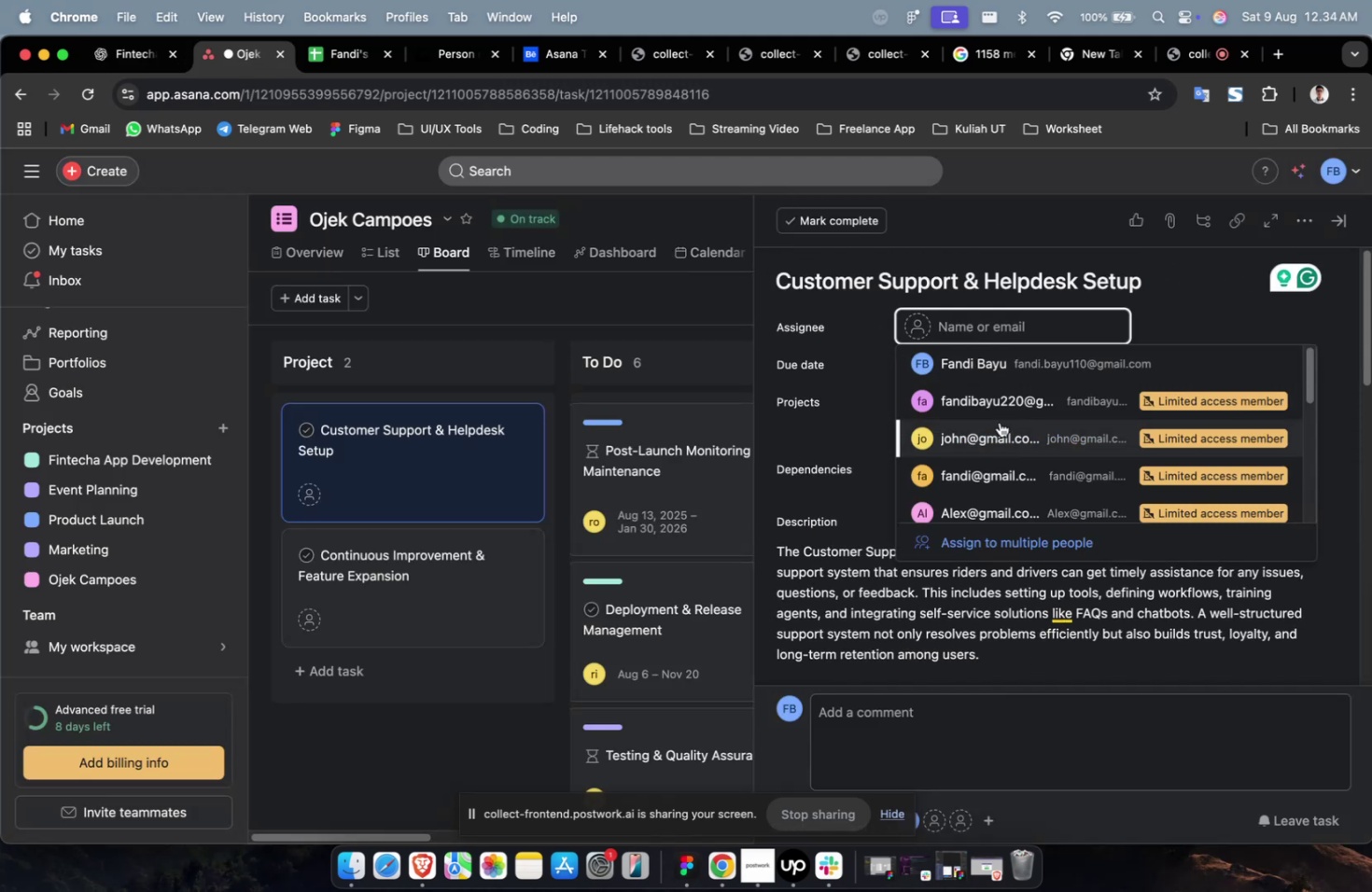 
double_click([998, 423])
 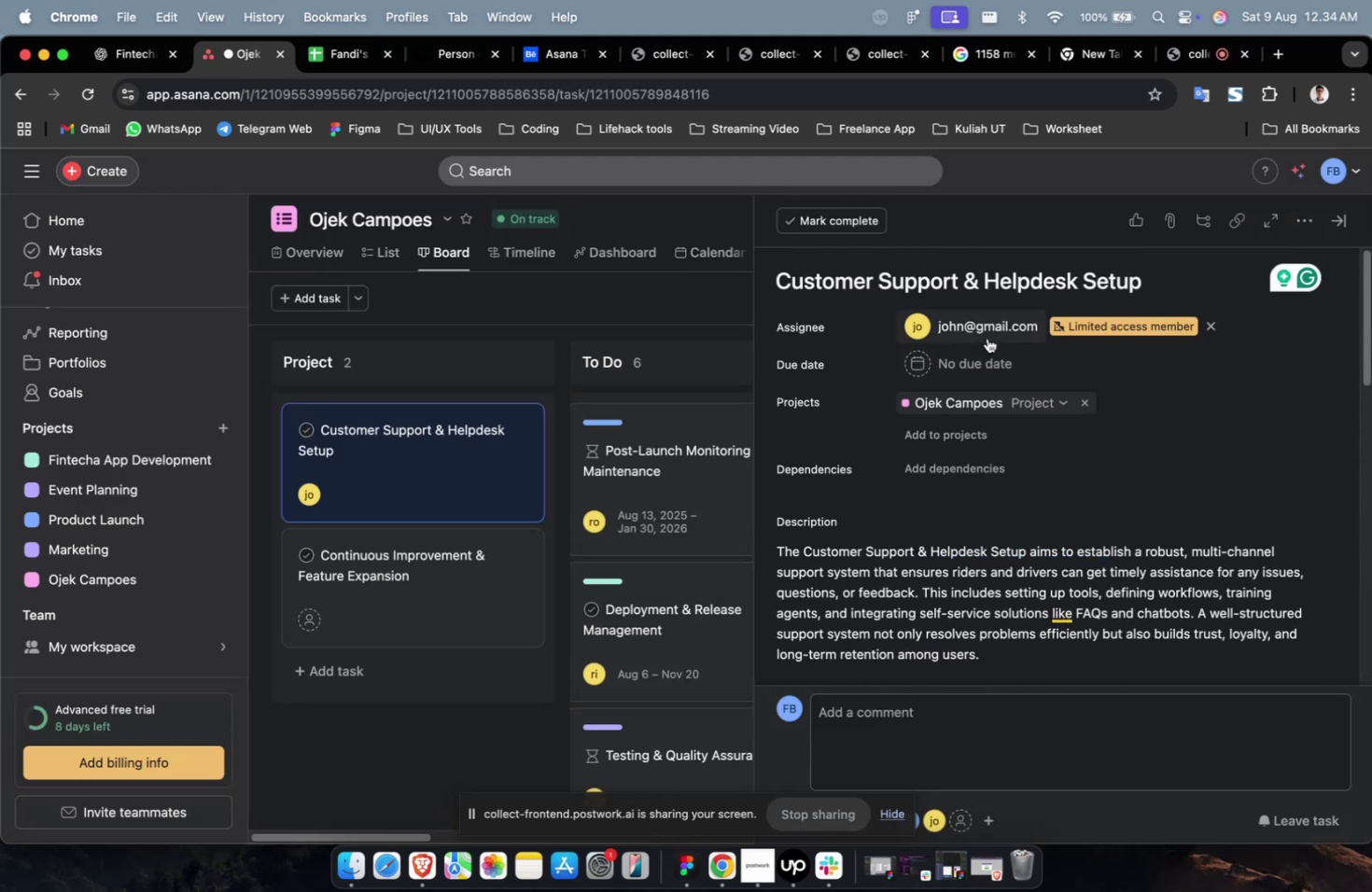 
triple_click([987, 336])
 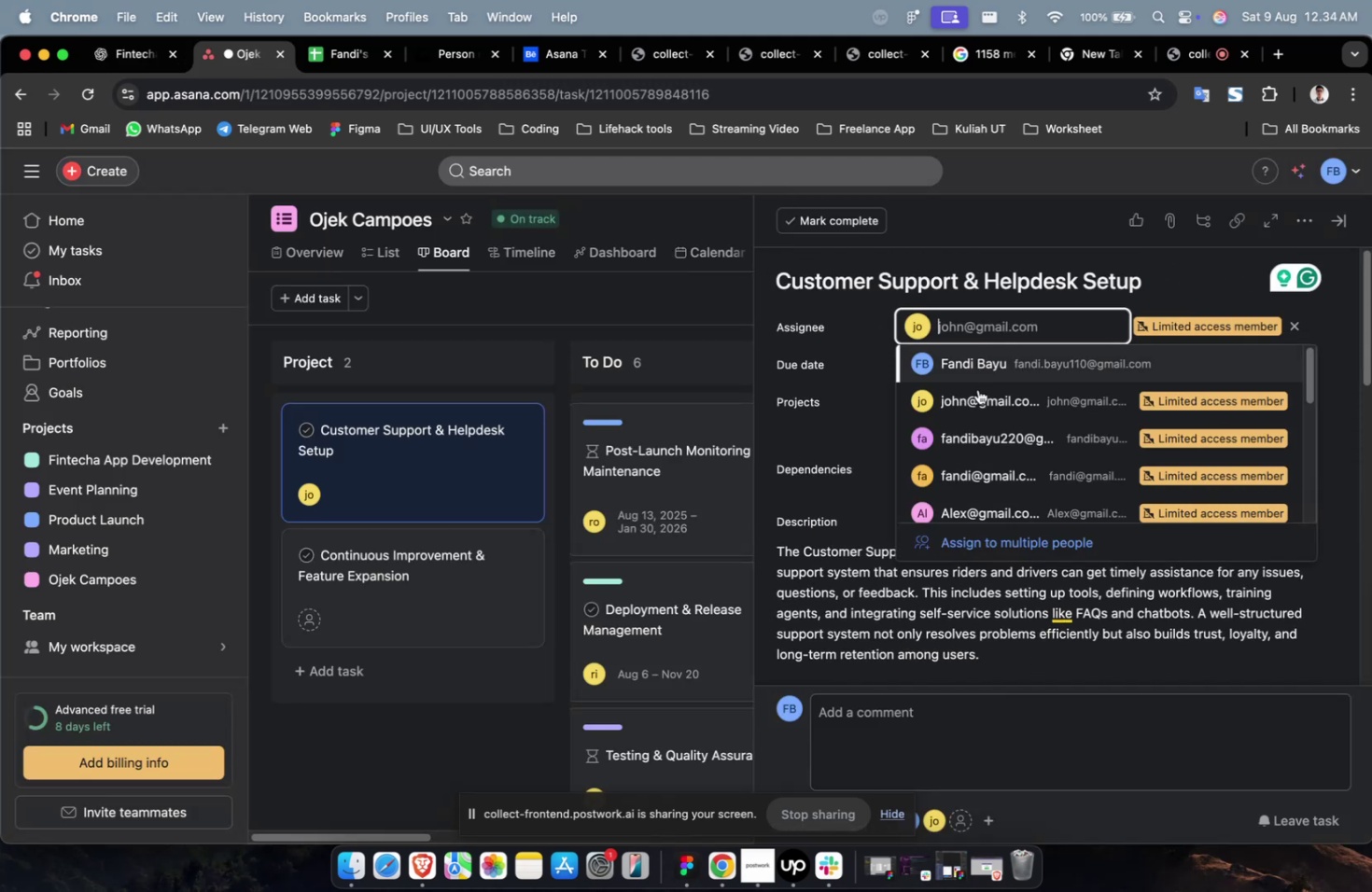 
scroll: coordinate [977, 401], scroll_direction: down, amount: 19.0
 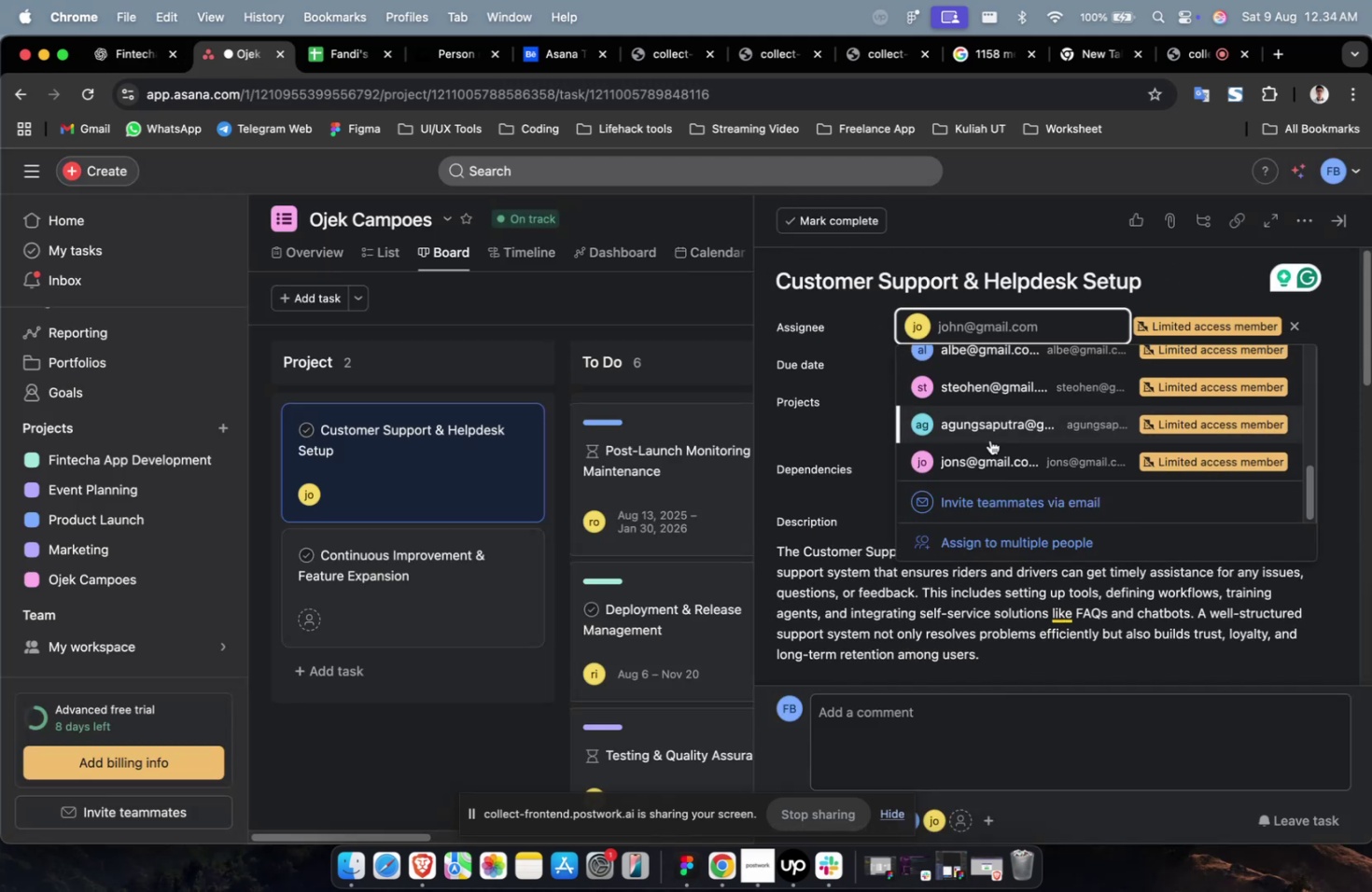 
left_click([989, 439])
 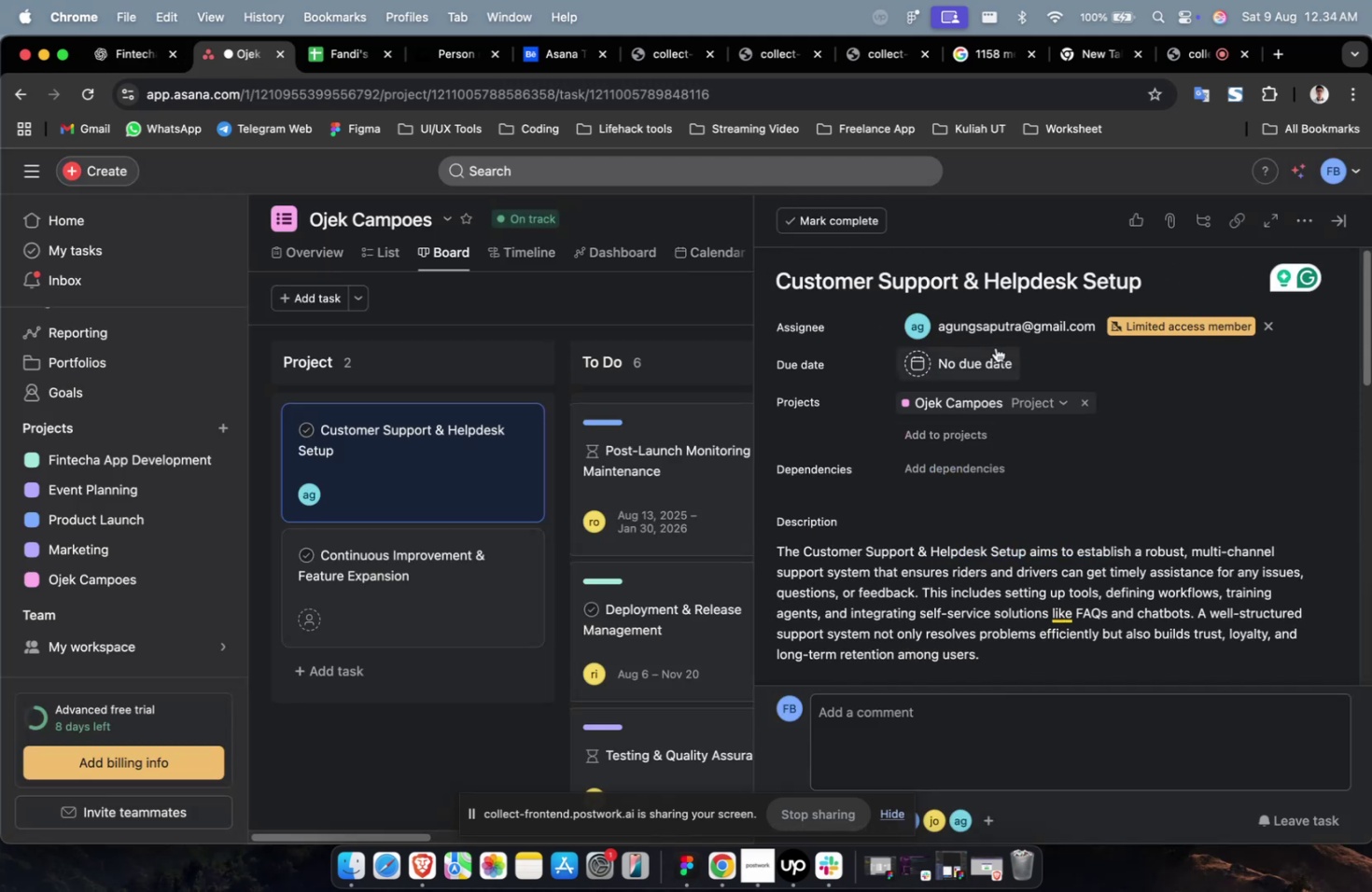 
double_click([991, 331])
 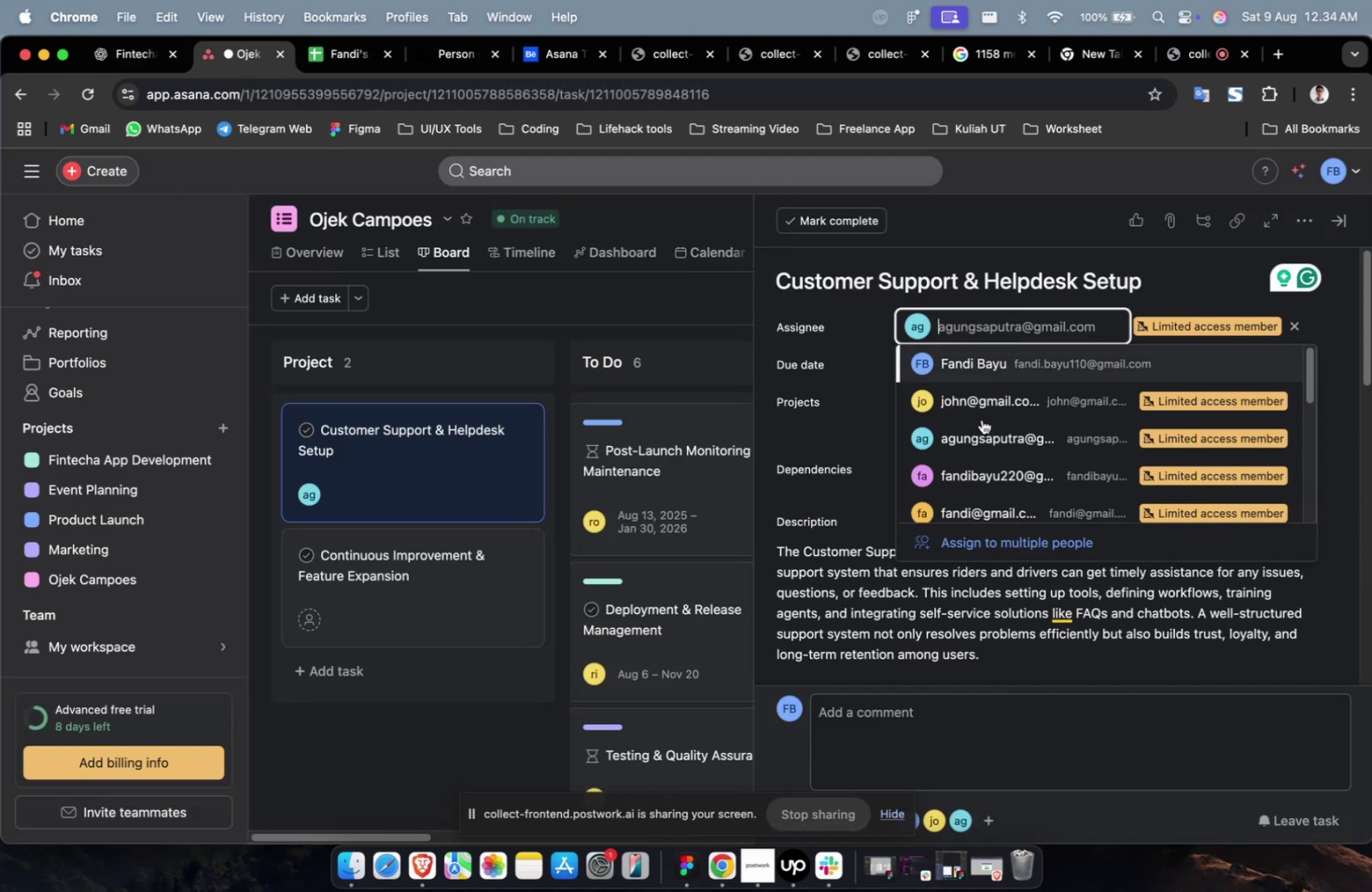 
scroll: coordinate [982, 437], scroll_direction: down, amount: 9.0
 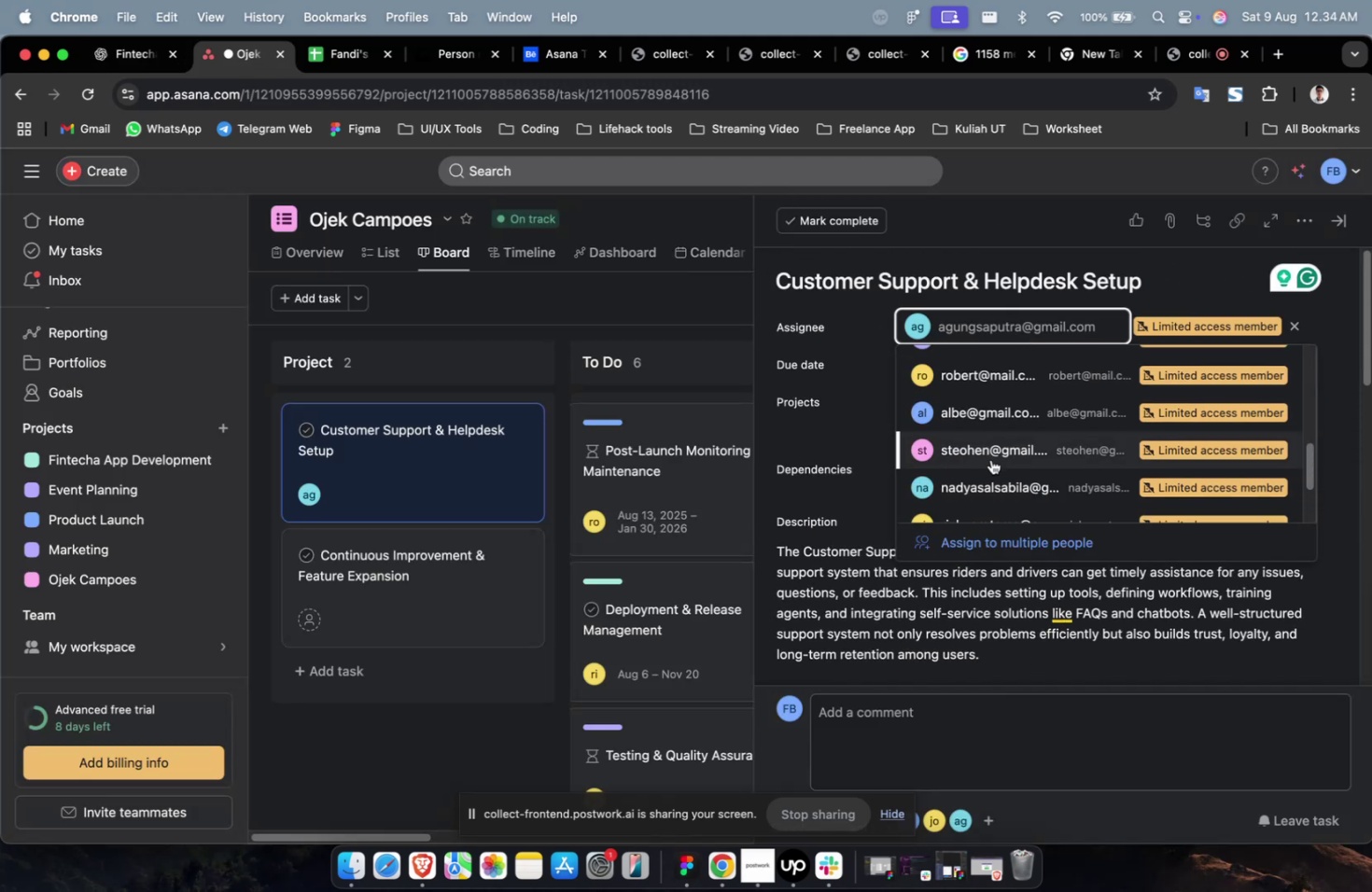 
left_click([990, 459])
 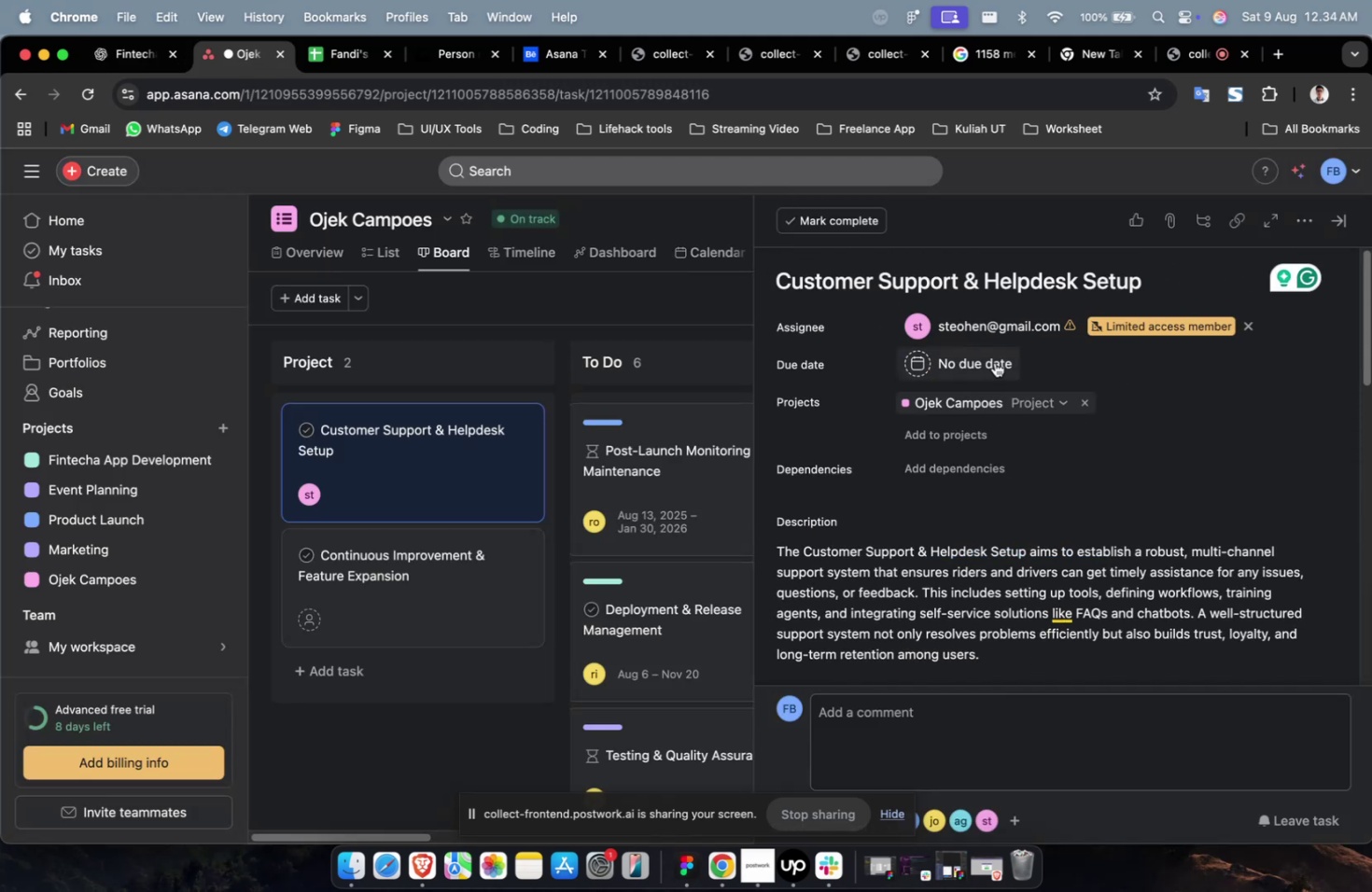 
double_click([994, 354])
 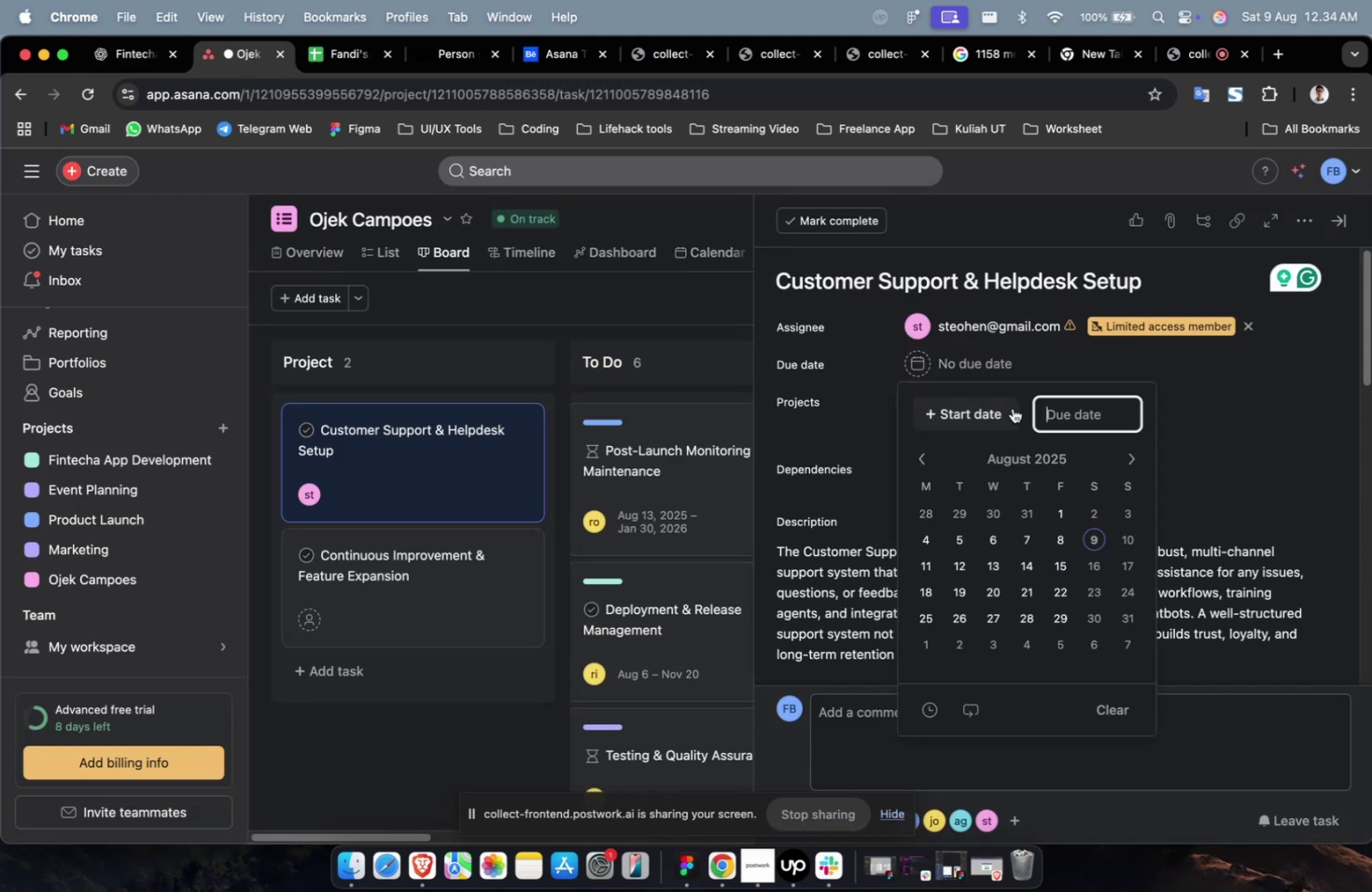 
triple_click([1012, 408])
 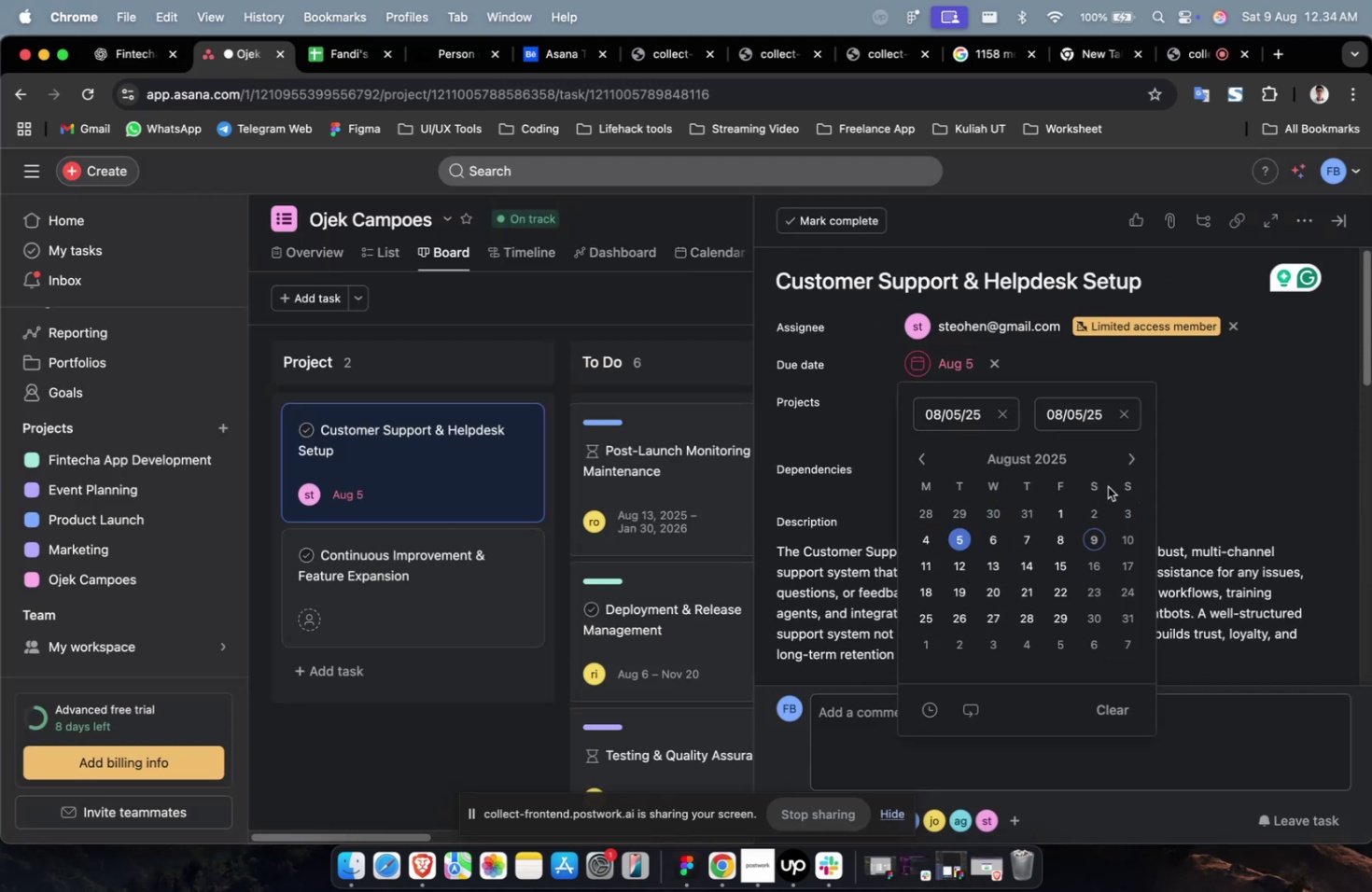 
triple_click([1127, 466])
 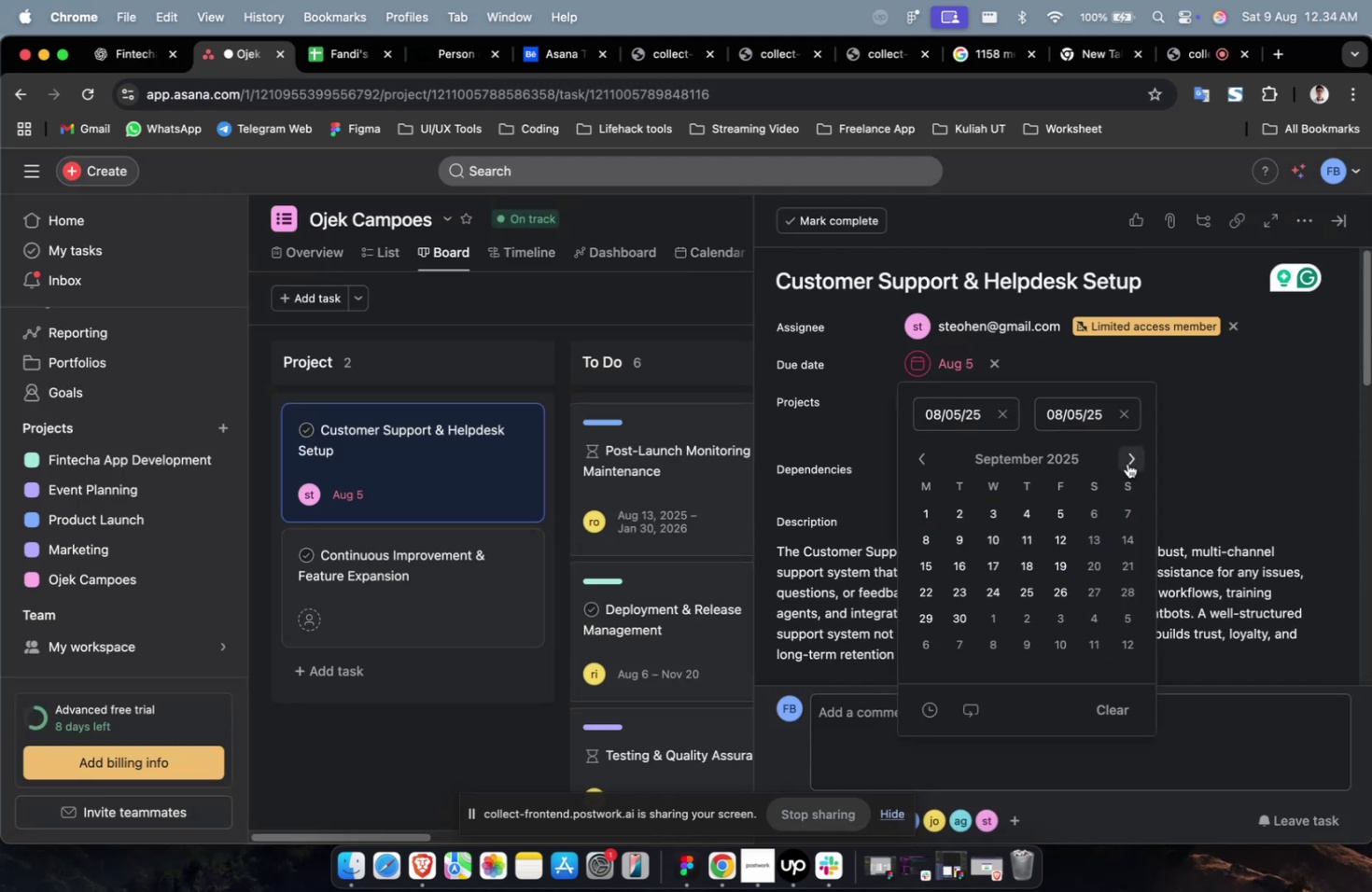 
triple_click([1127, 463])
 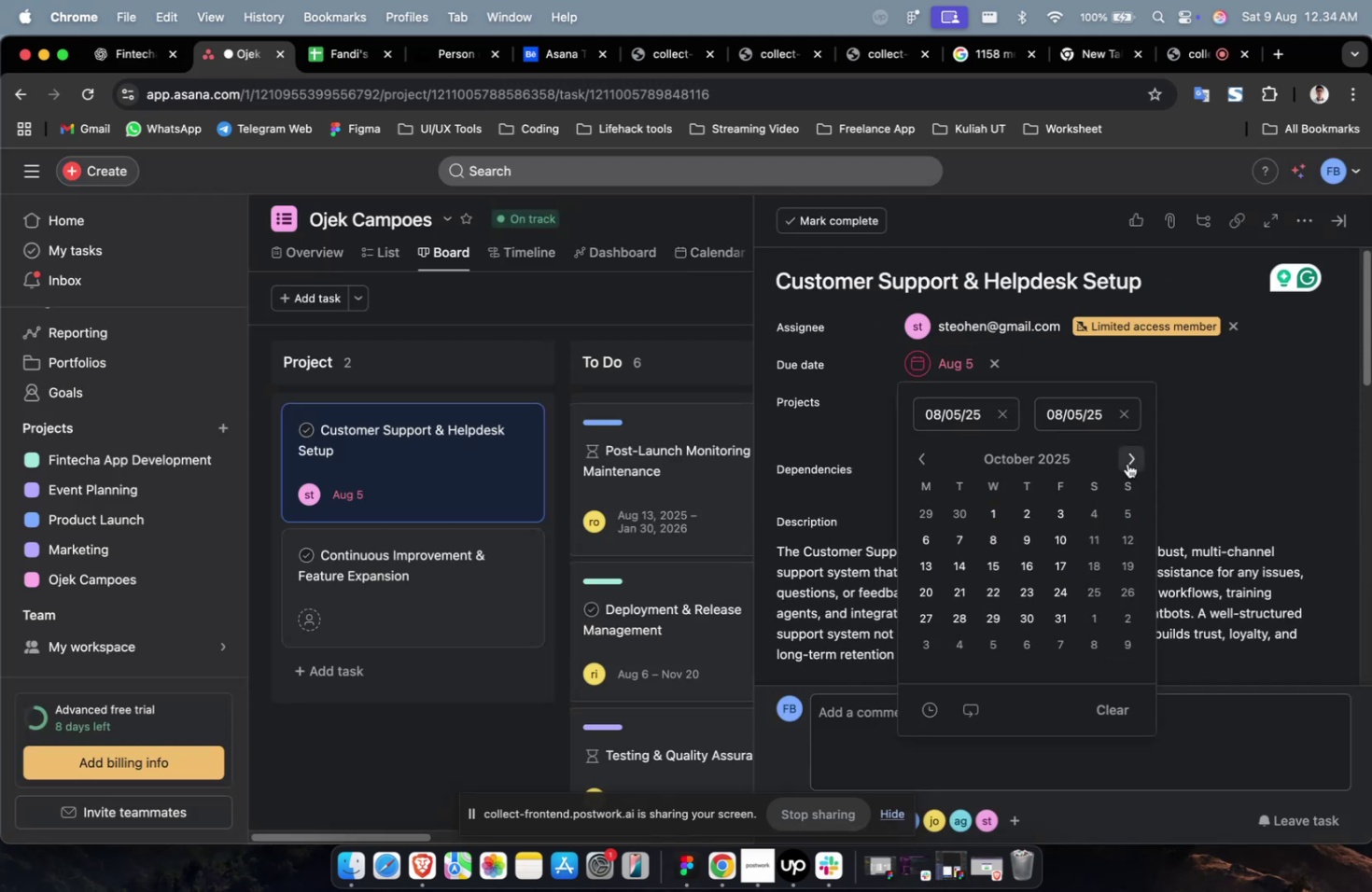 
triple_click([1127, 463])
 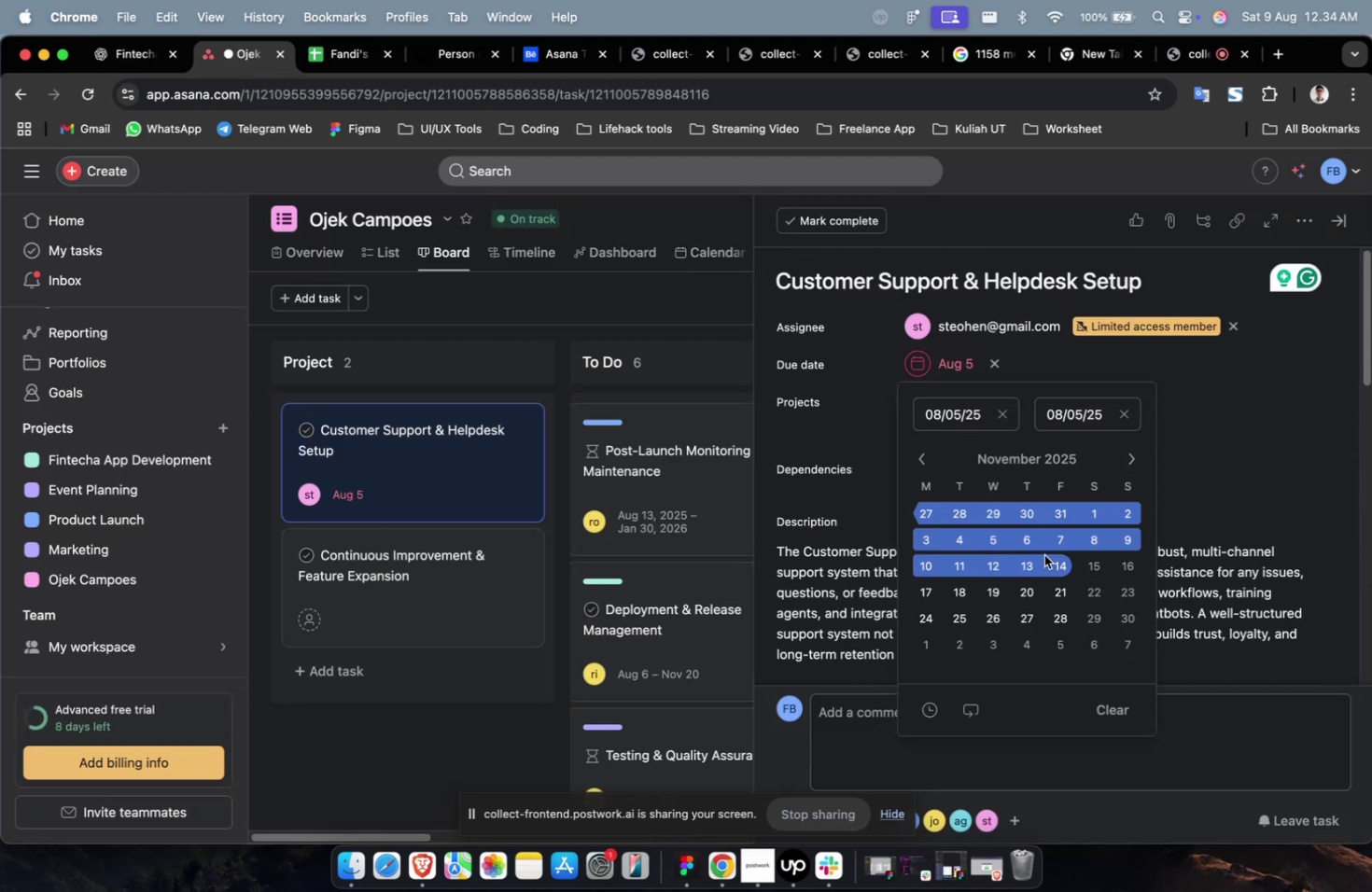 
triple_click([1043, 554])
 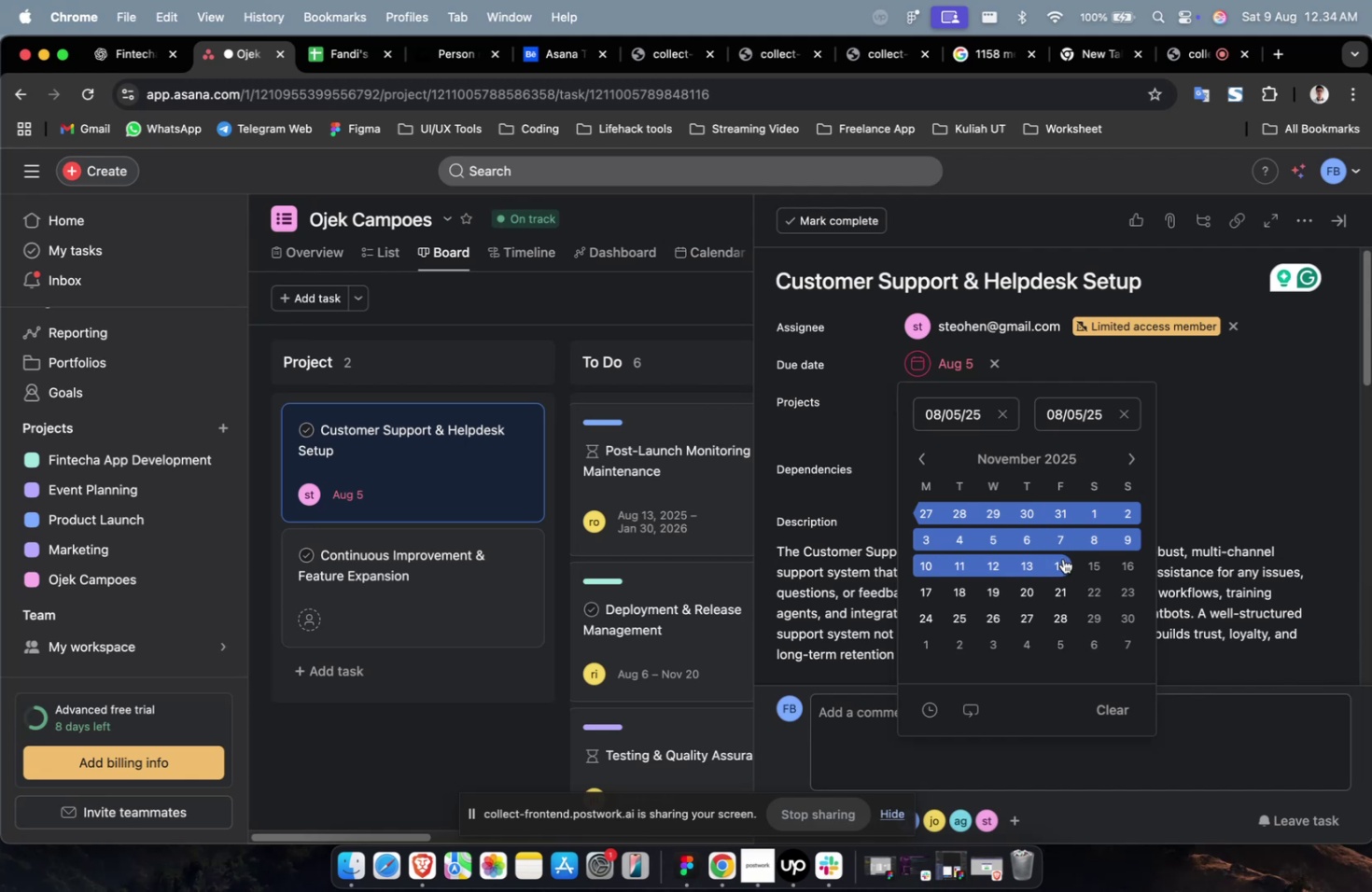 
triple_click([1060, 562])
 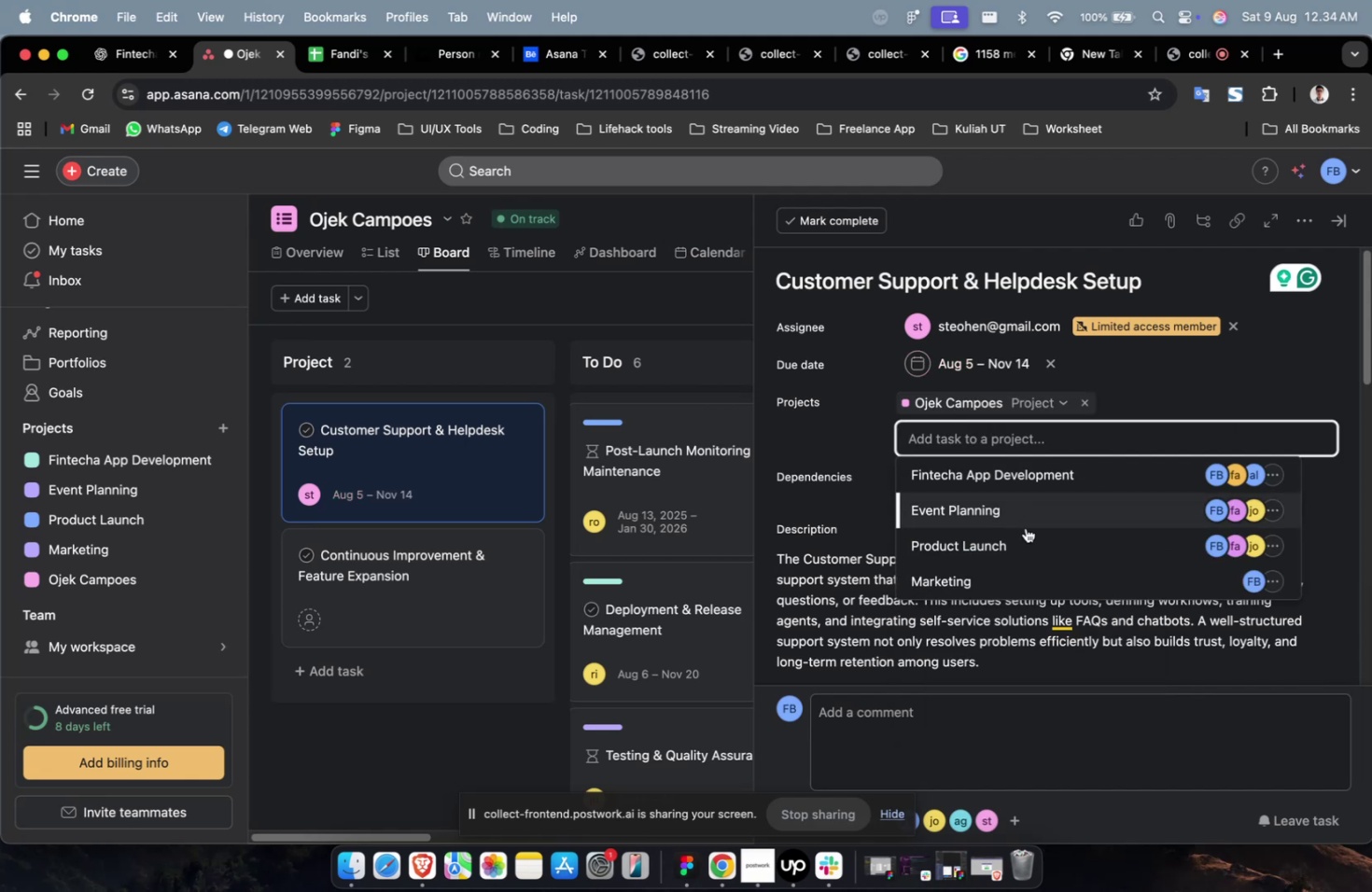 
left_click([1031, 509])
 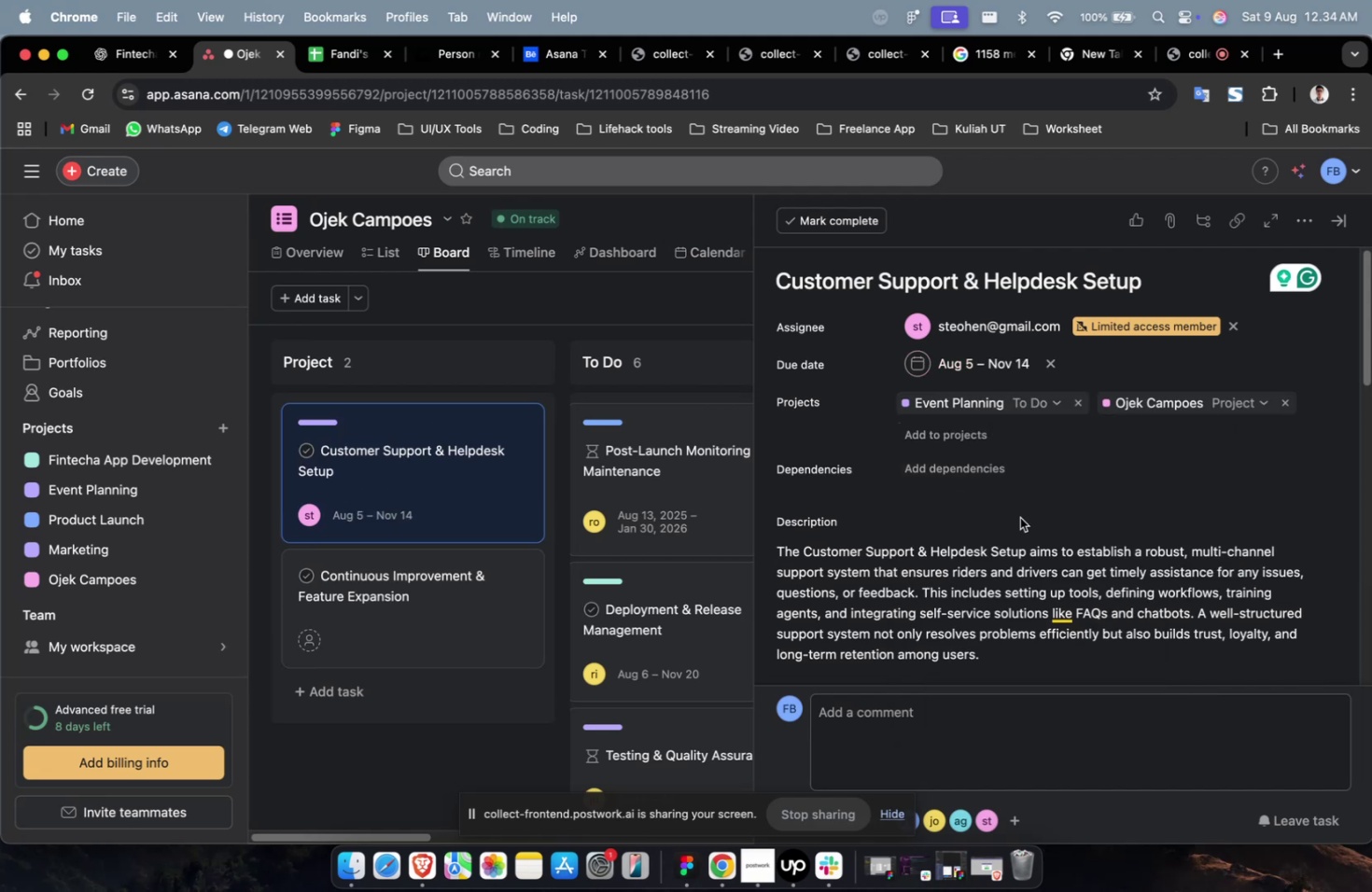 
triple_click([1001, 488])
 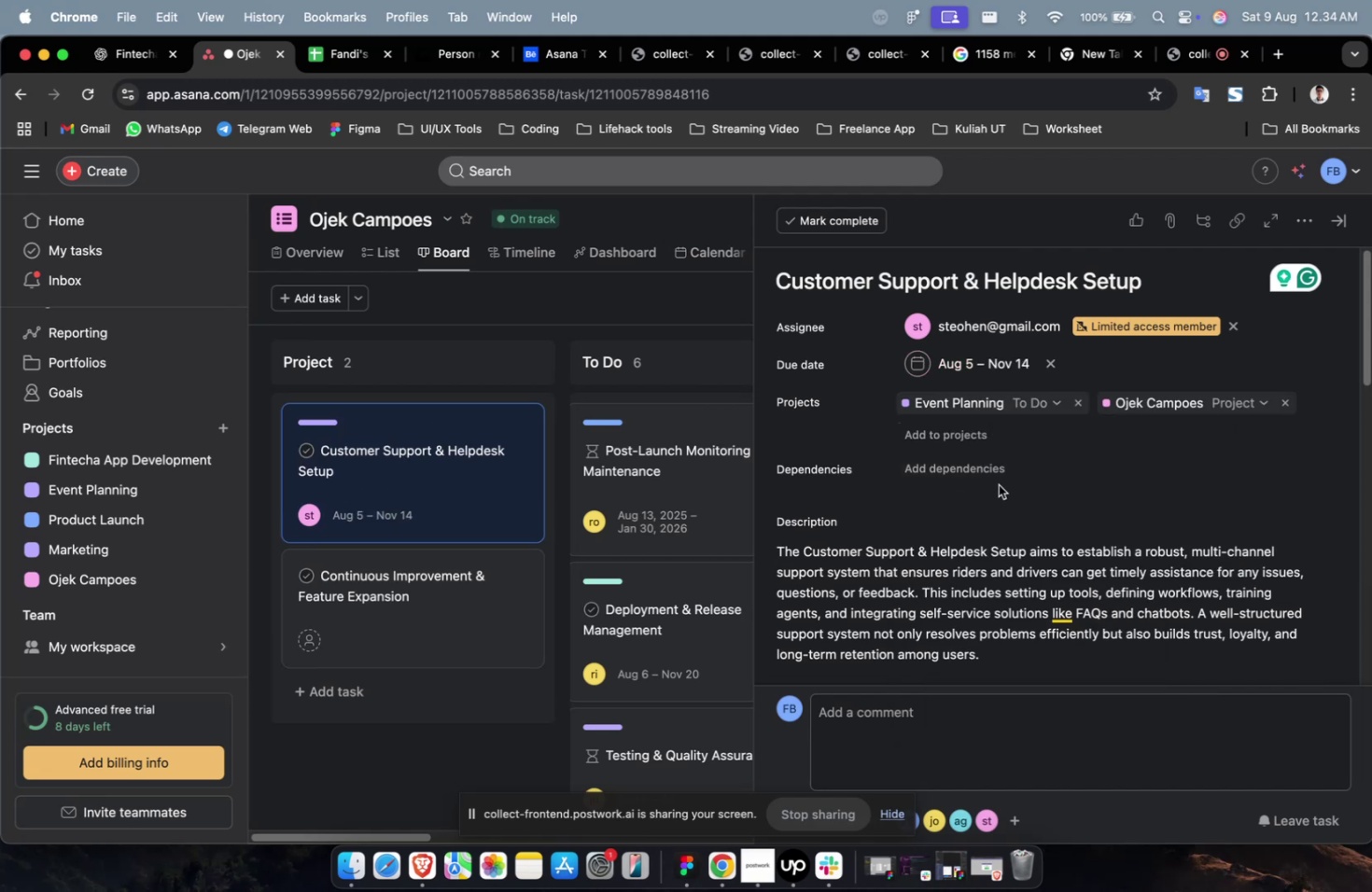 
triple_click([998, 484])
 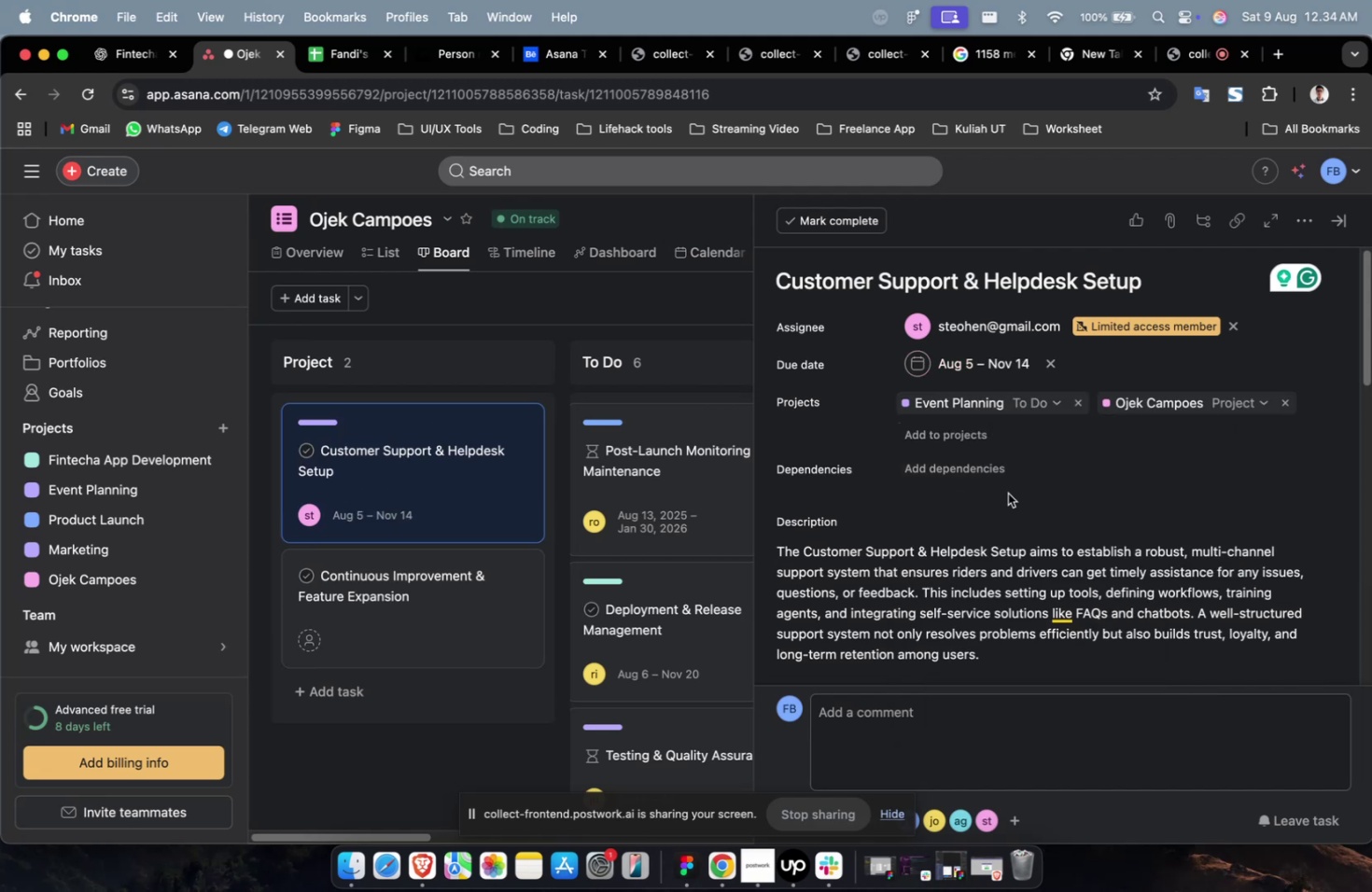 
triple_click([1001, 484])
 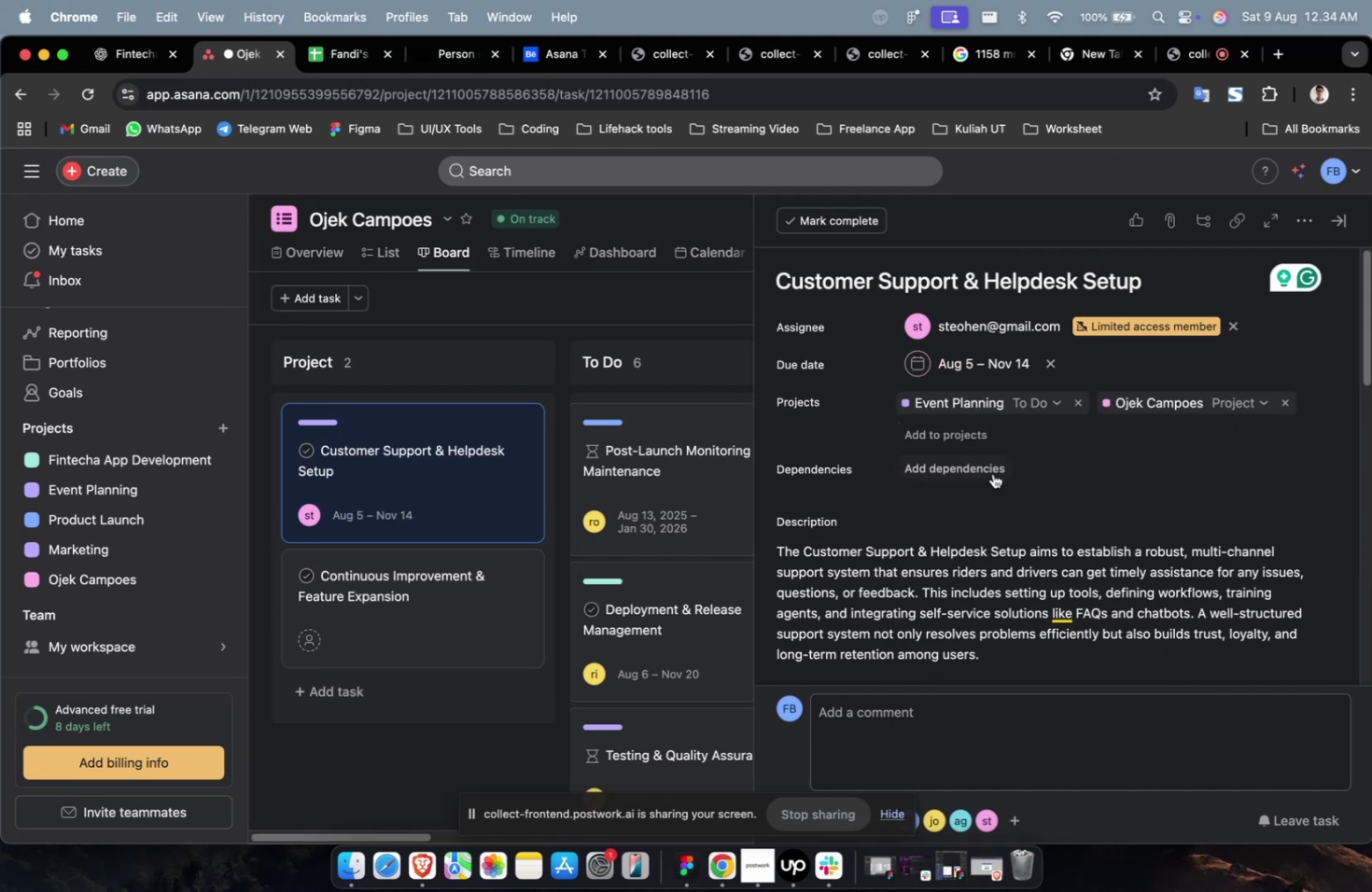 
triple_click([992, 473])
 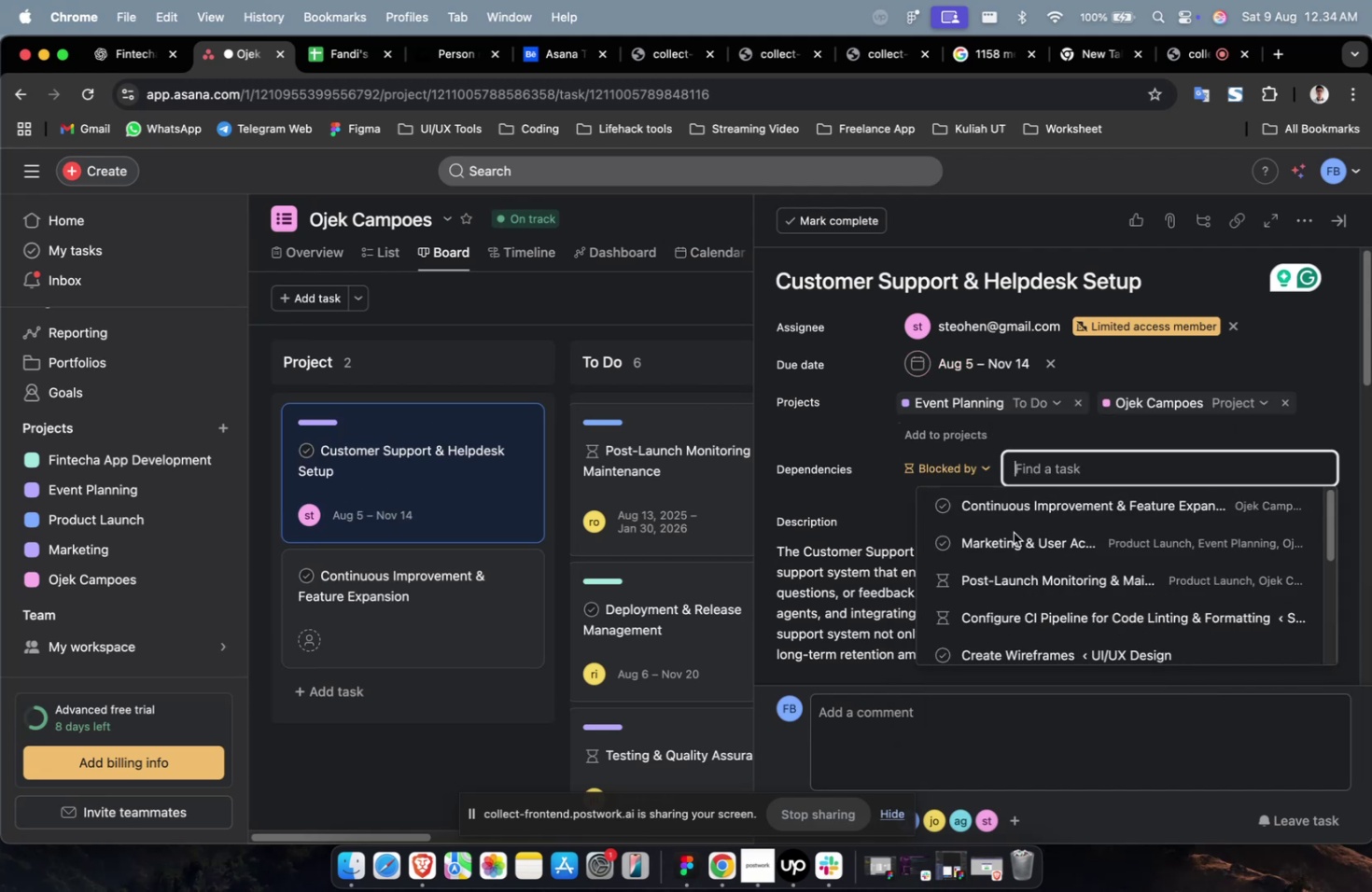 
triple_click([1013, 533])
 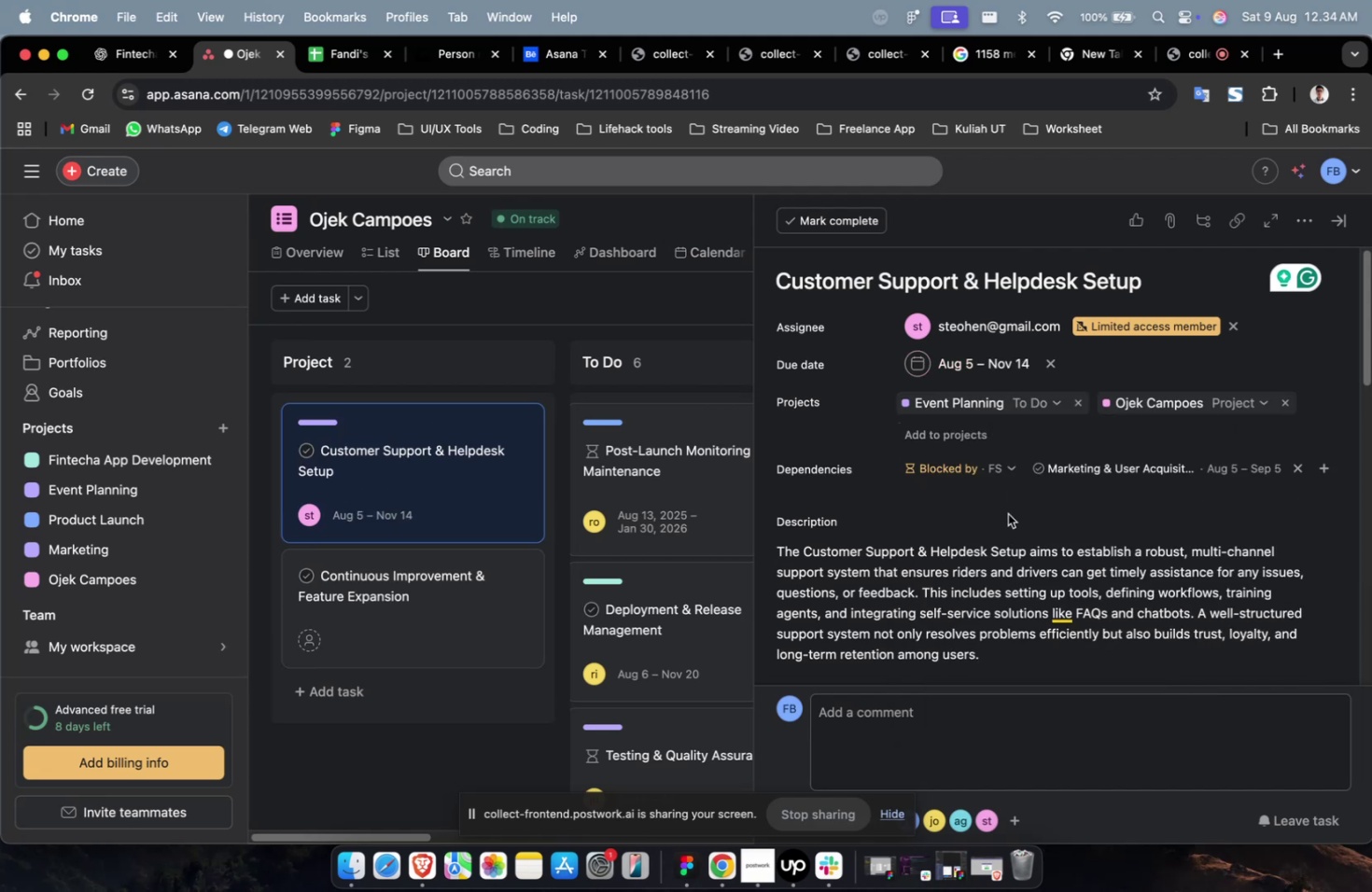 
scroll: coordinate [1006, 513], scroll_direction: down, amount: 29.0
 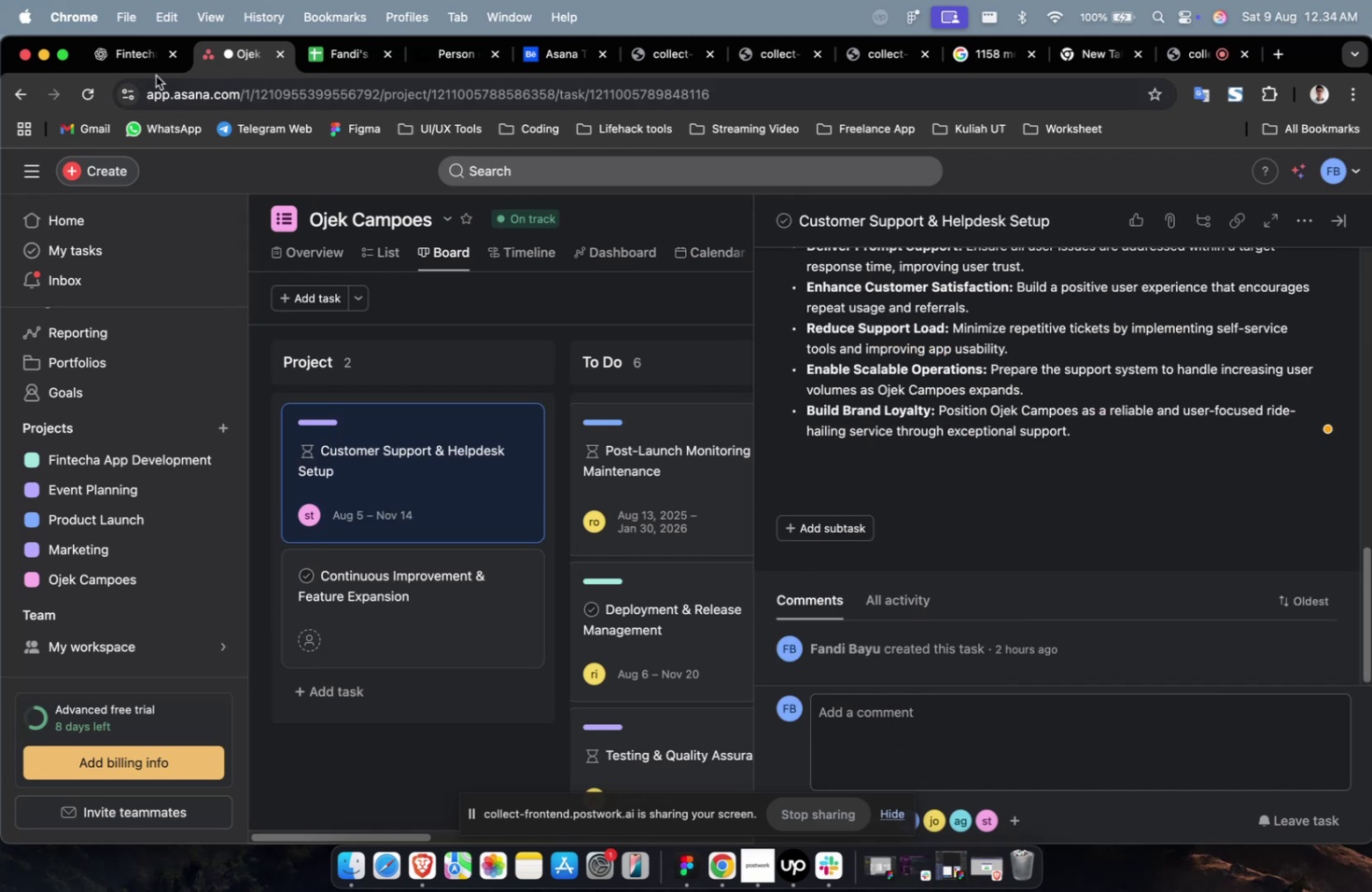 
left_click([133, 69])
 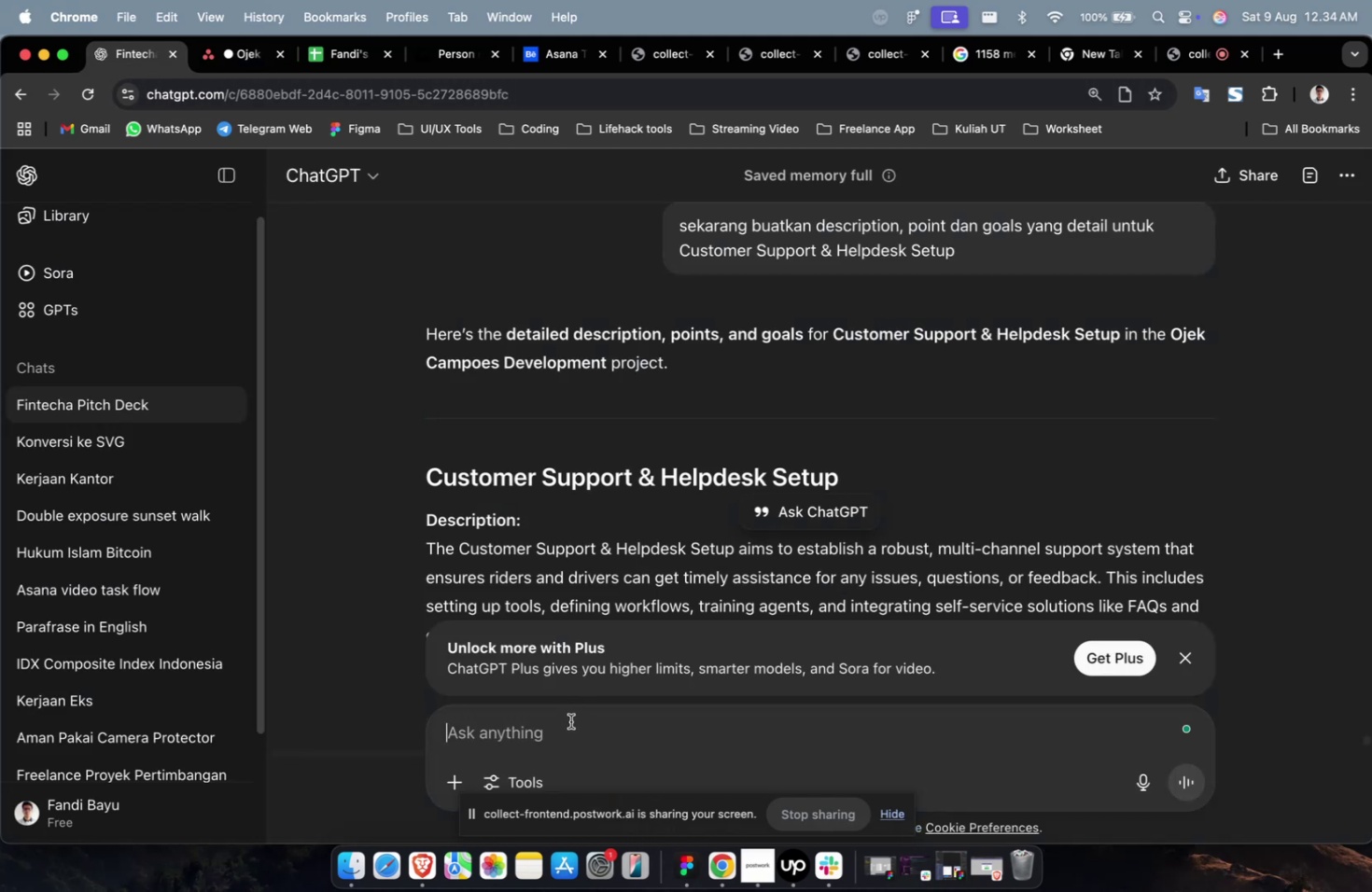 
type(sekarang buatkan 10 sub task)
 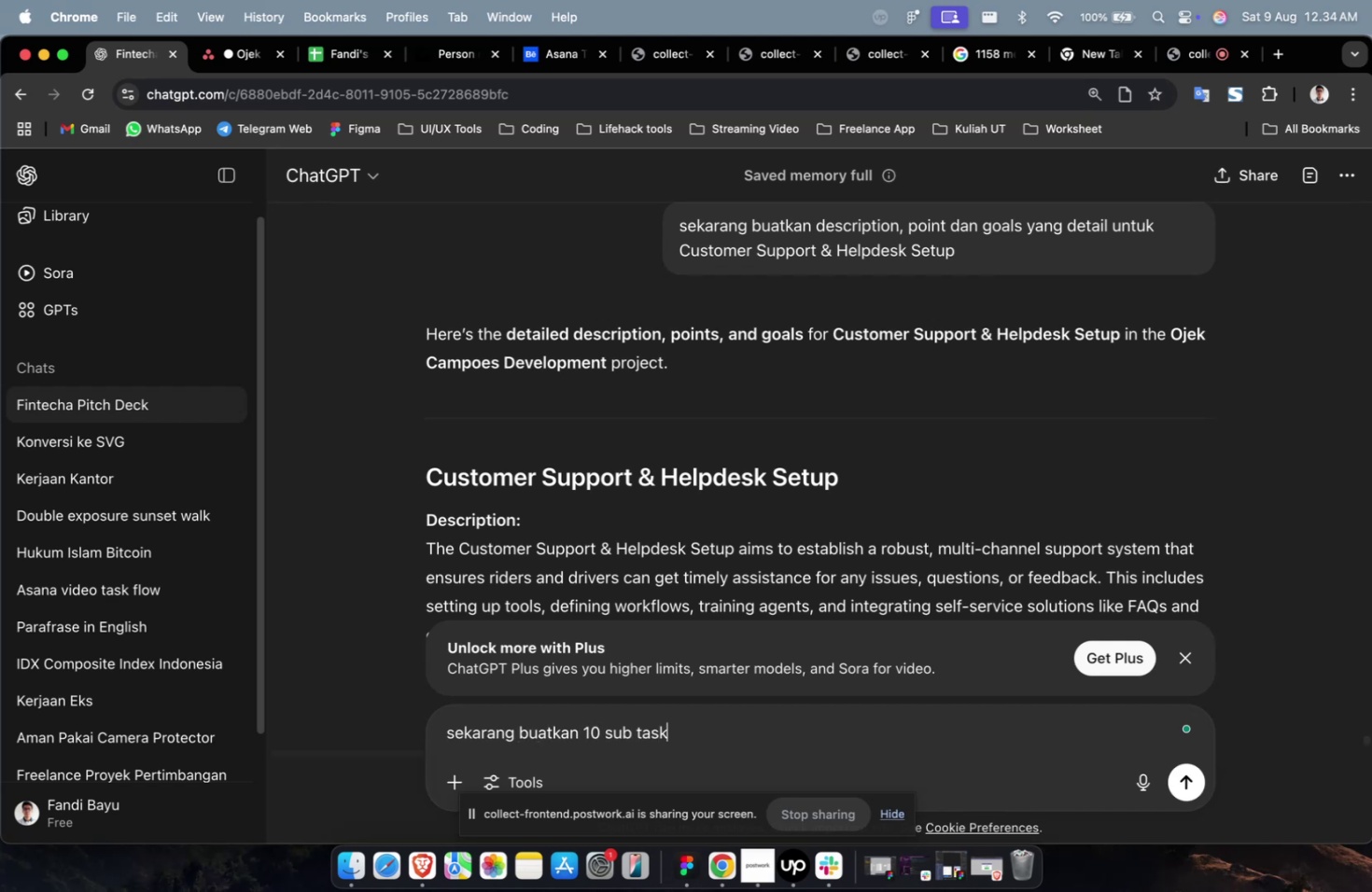 
key(Enter)
 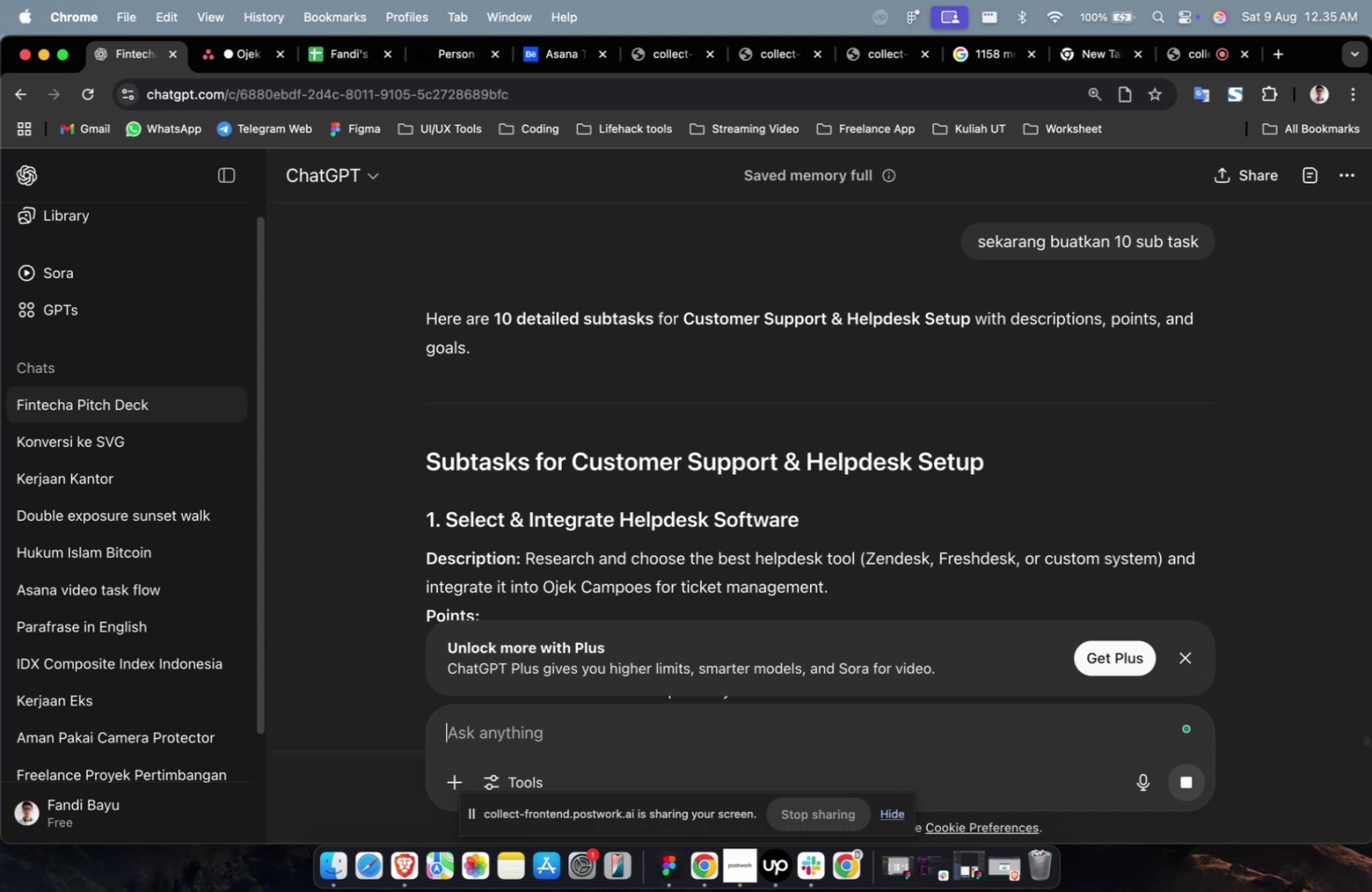 
wait(58.3)
 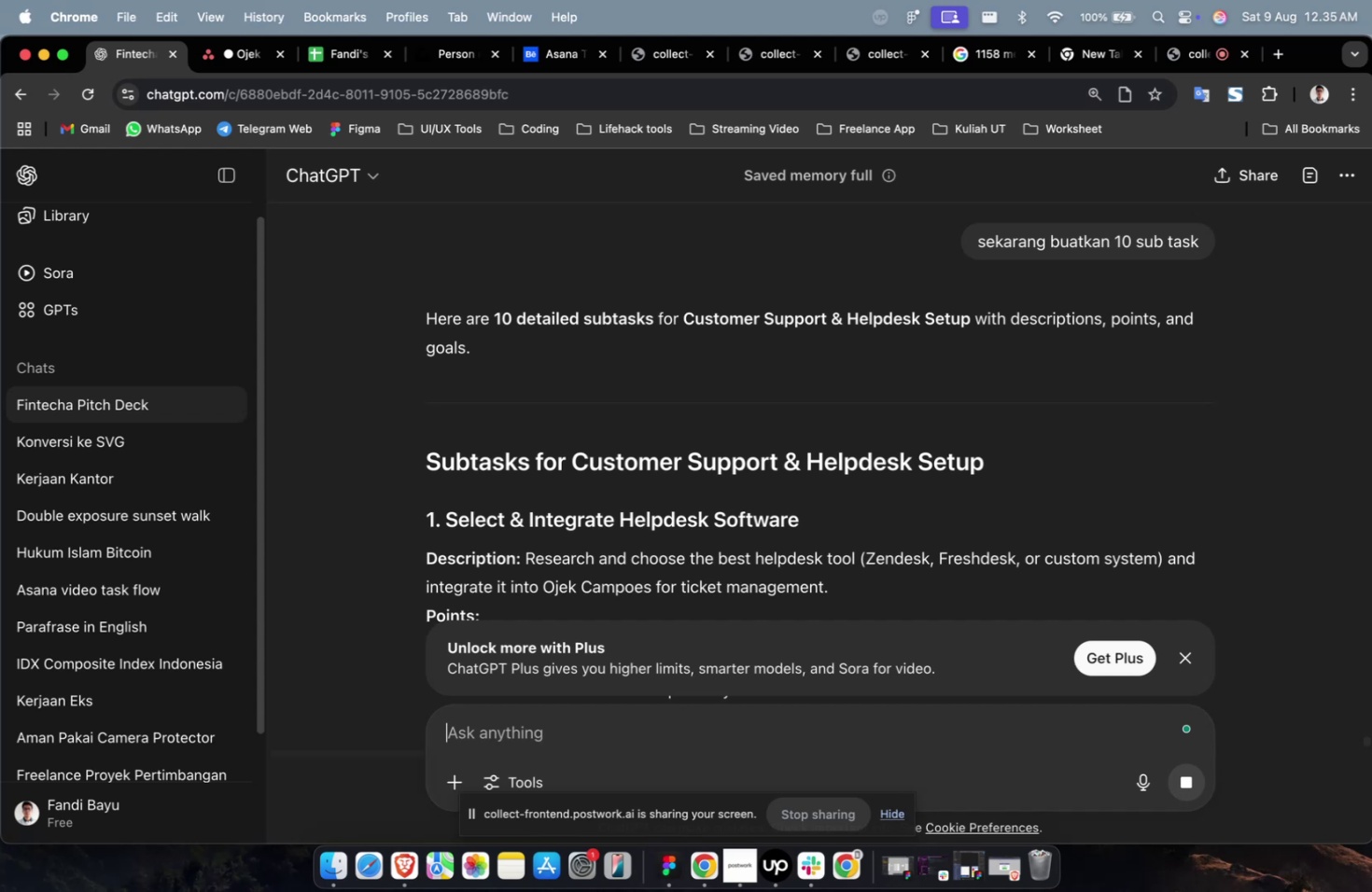 
scroll: coordinate [635, 498], scroll_direction: down, amount: 5.0
 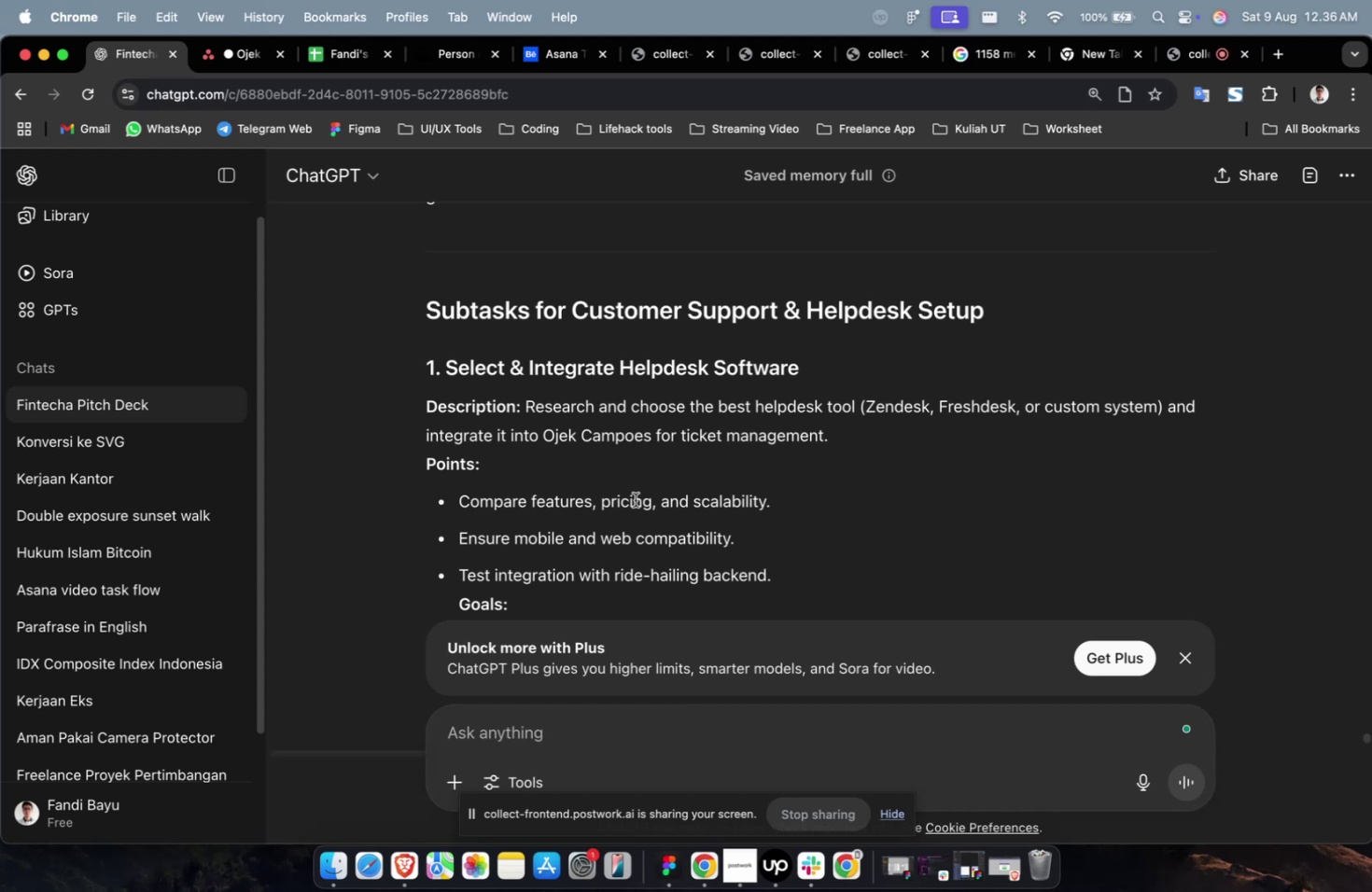 
wait(47.84)
 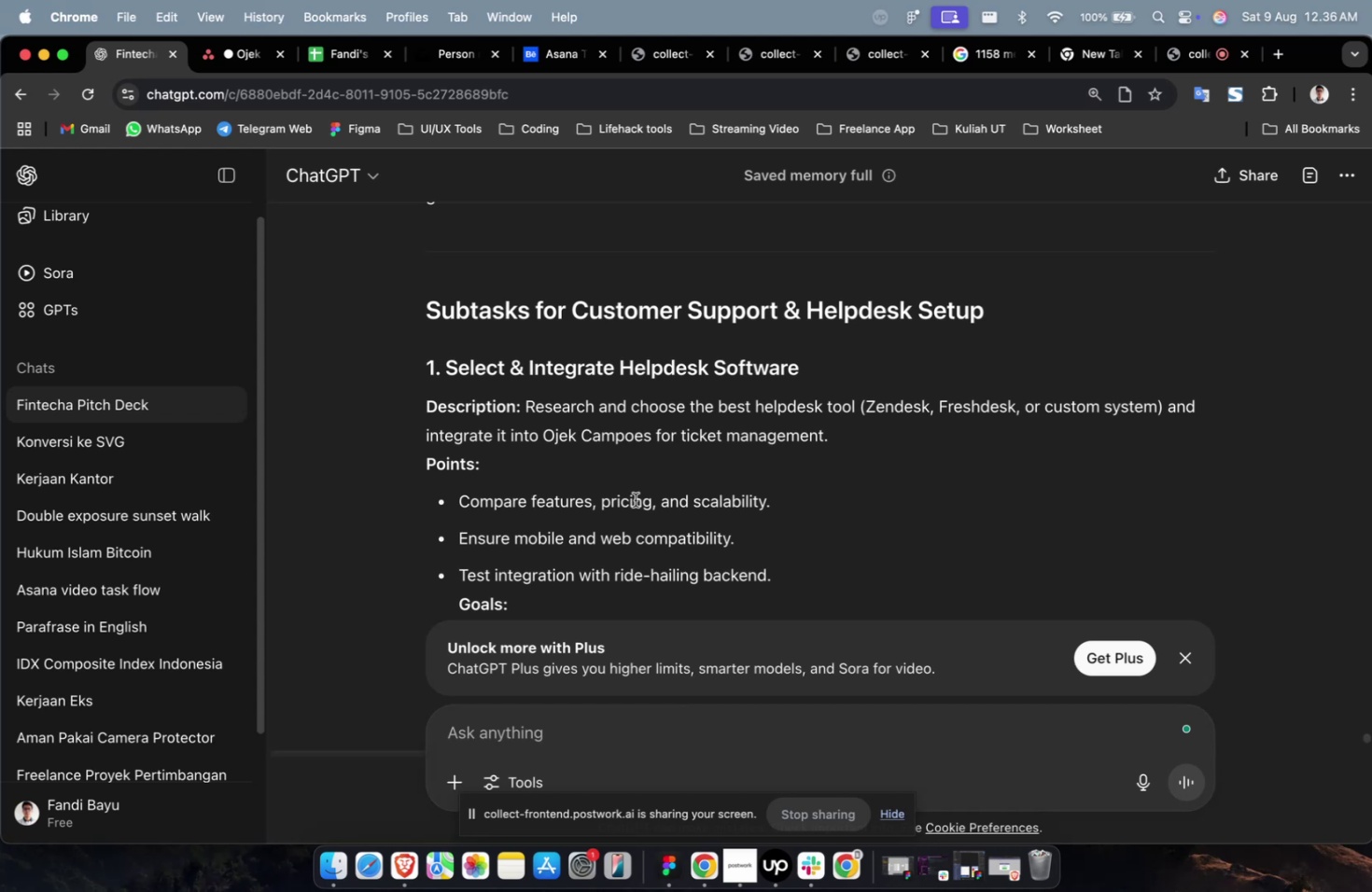 
scroll: coordinate [621, 443], scroll_direction: down, amount: 11.0
 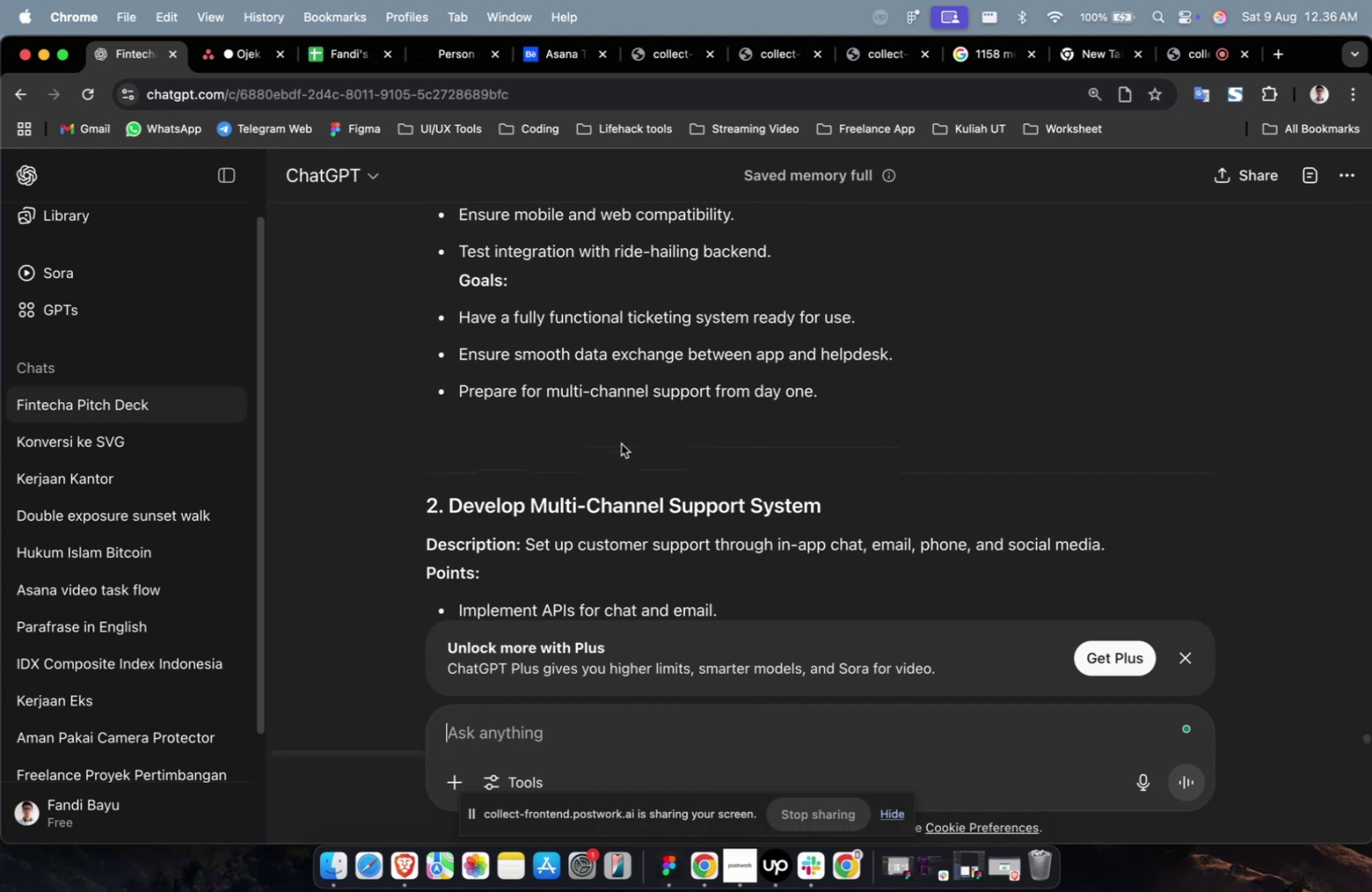 
wait(14.15)
 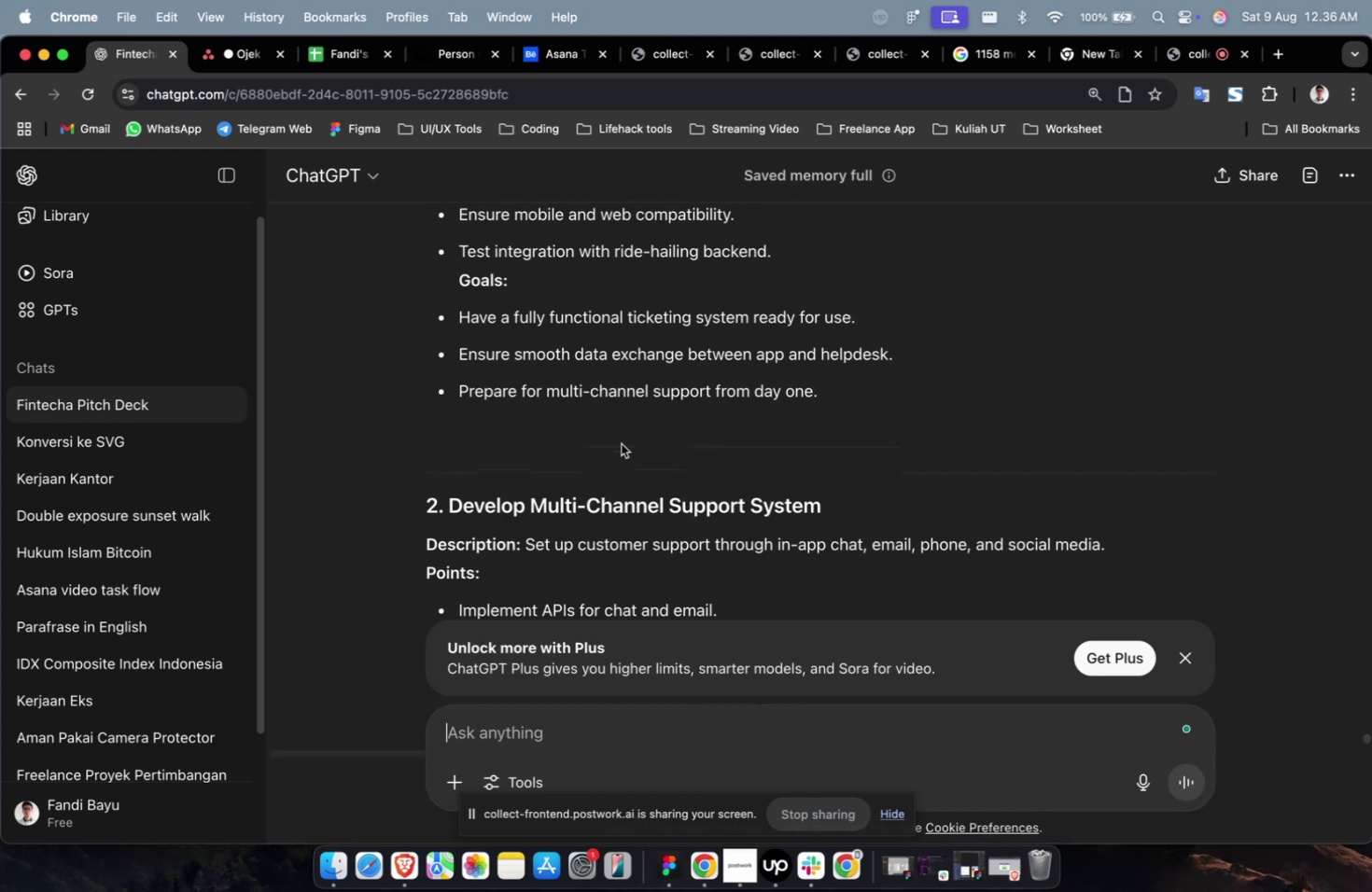 
scroll: coordinate [622, 442], scroll_direction: up, amount: 11.0
 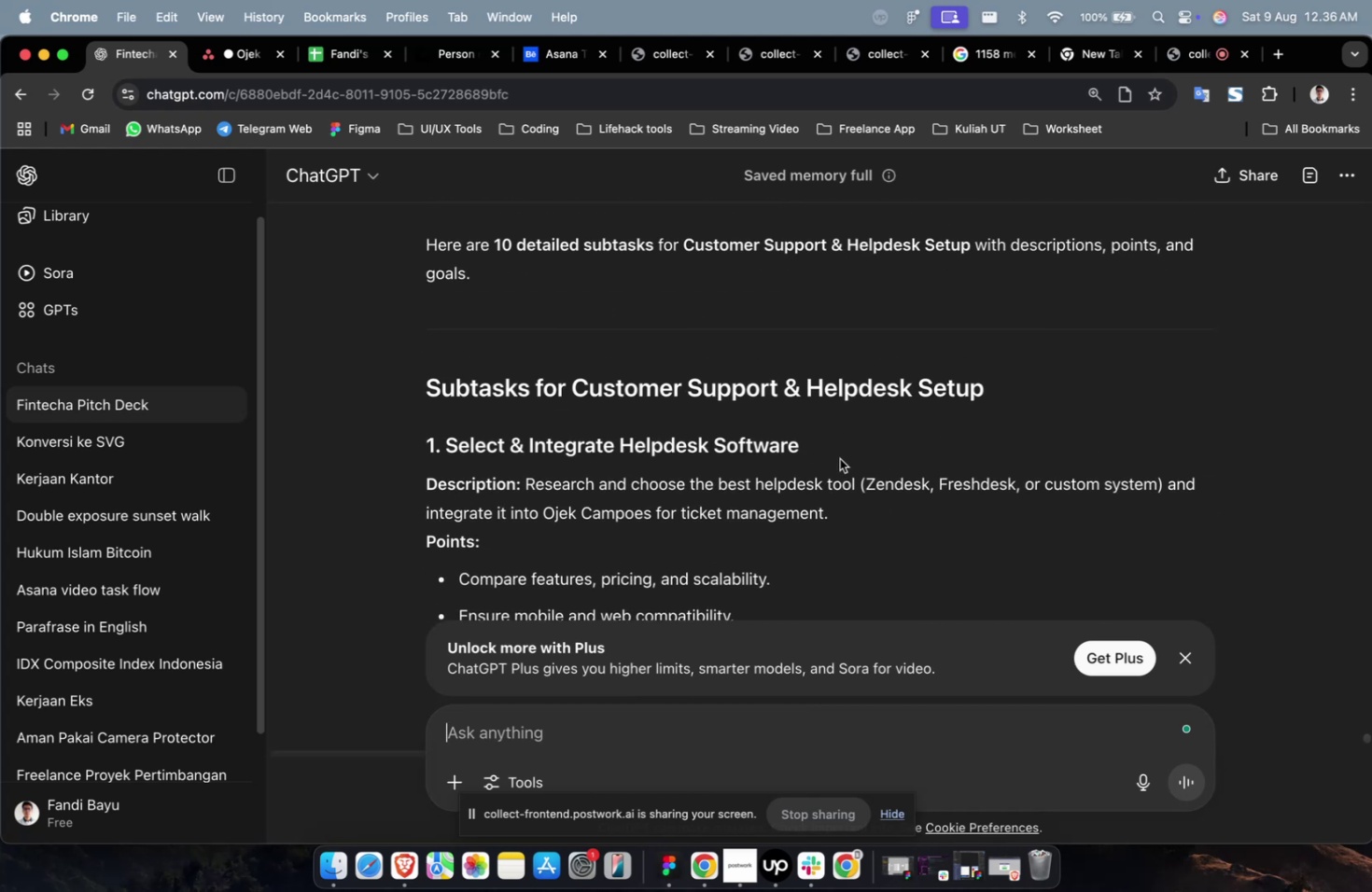 
left_click_drag(start_coordinate=[836, 446], to_coordinate=[443, 457])
 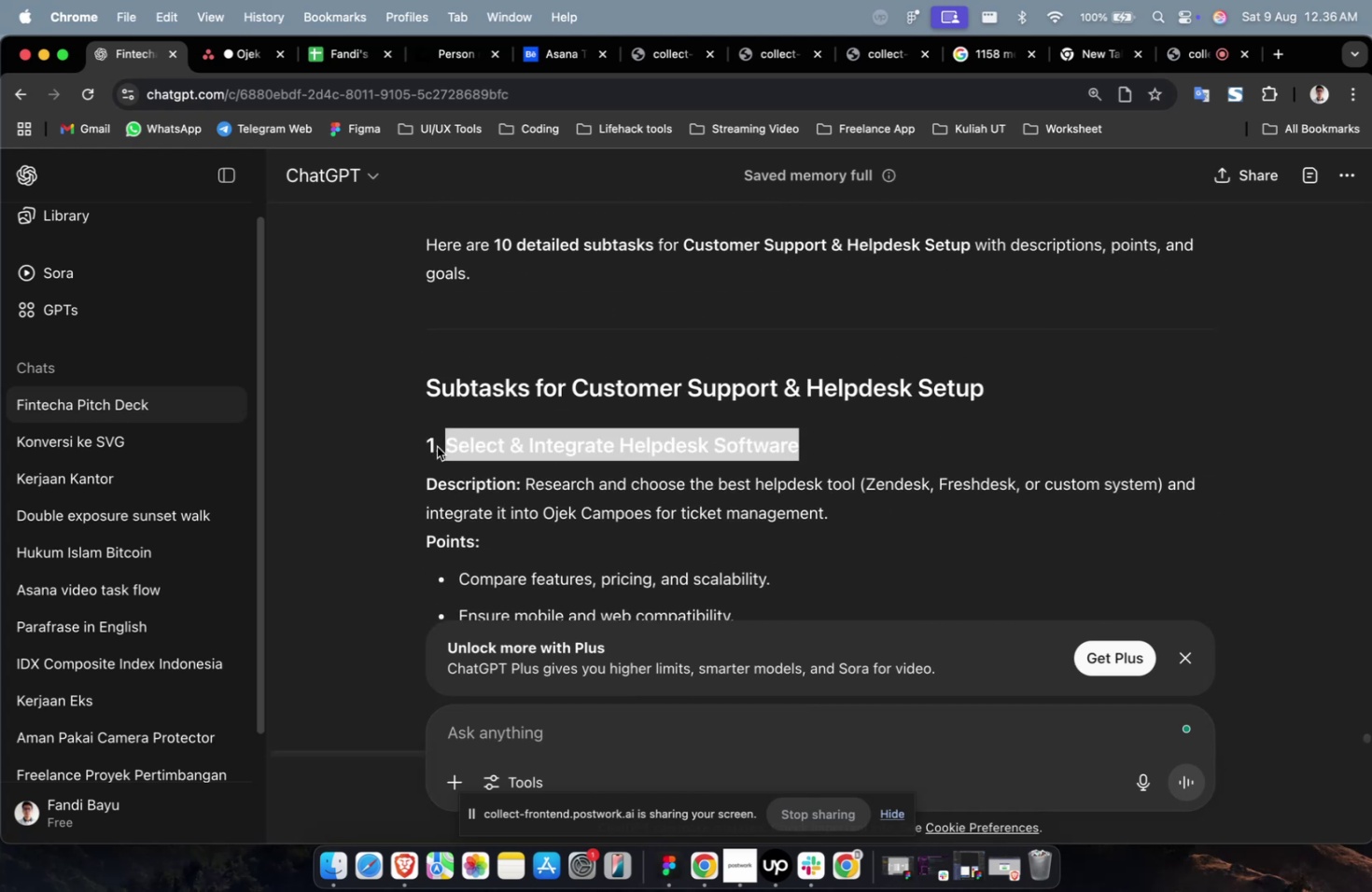 
key(Meta+CommandLeft)
 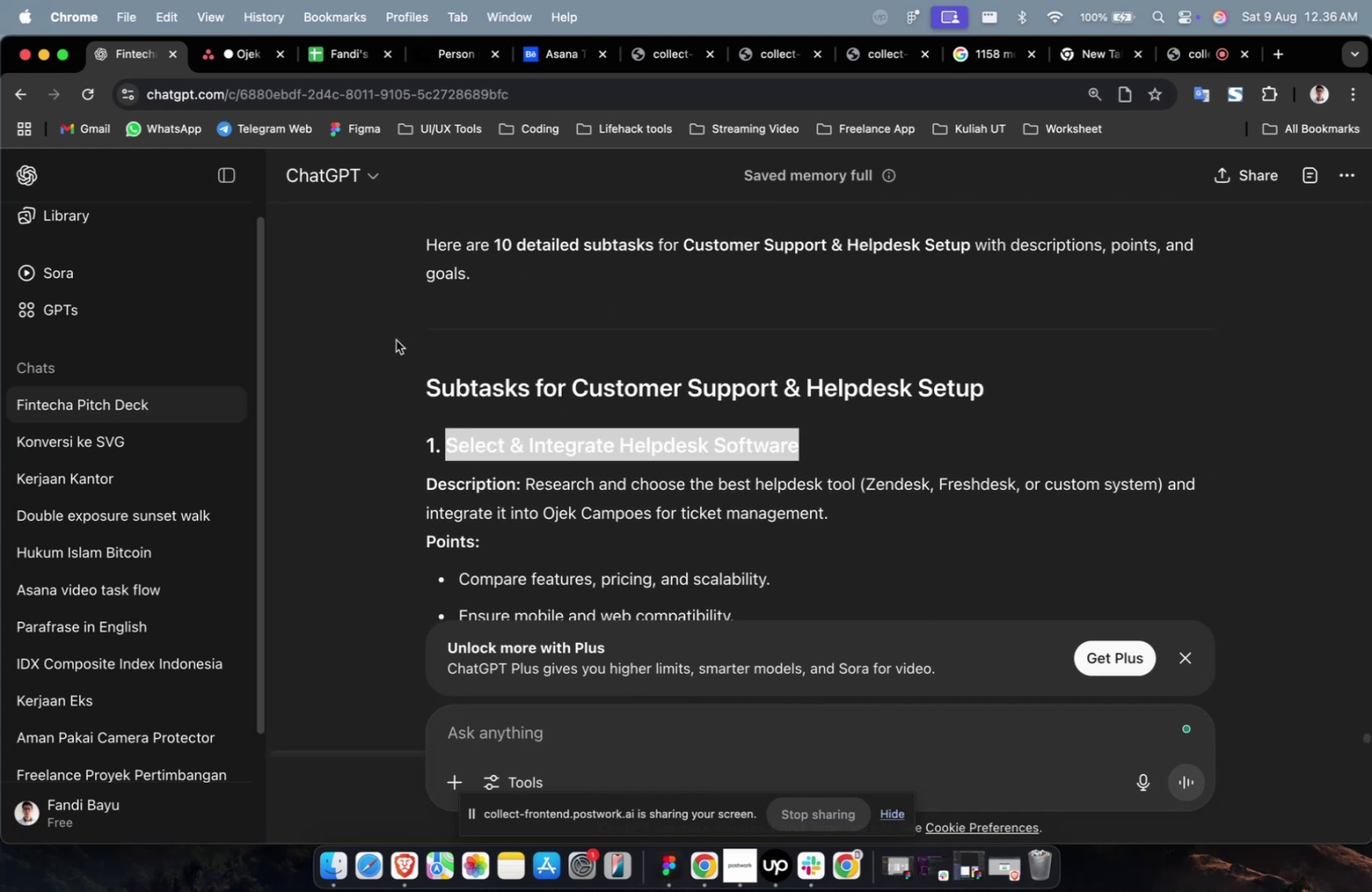 
key(Meta+C)
 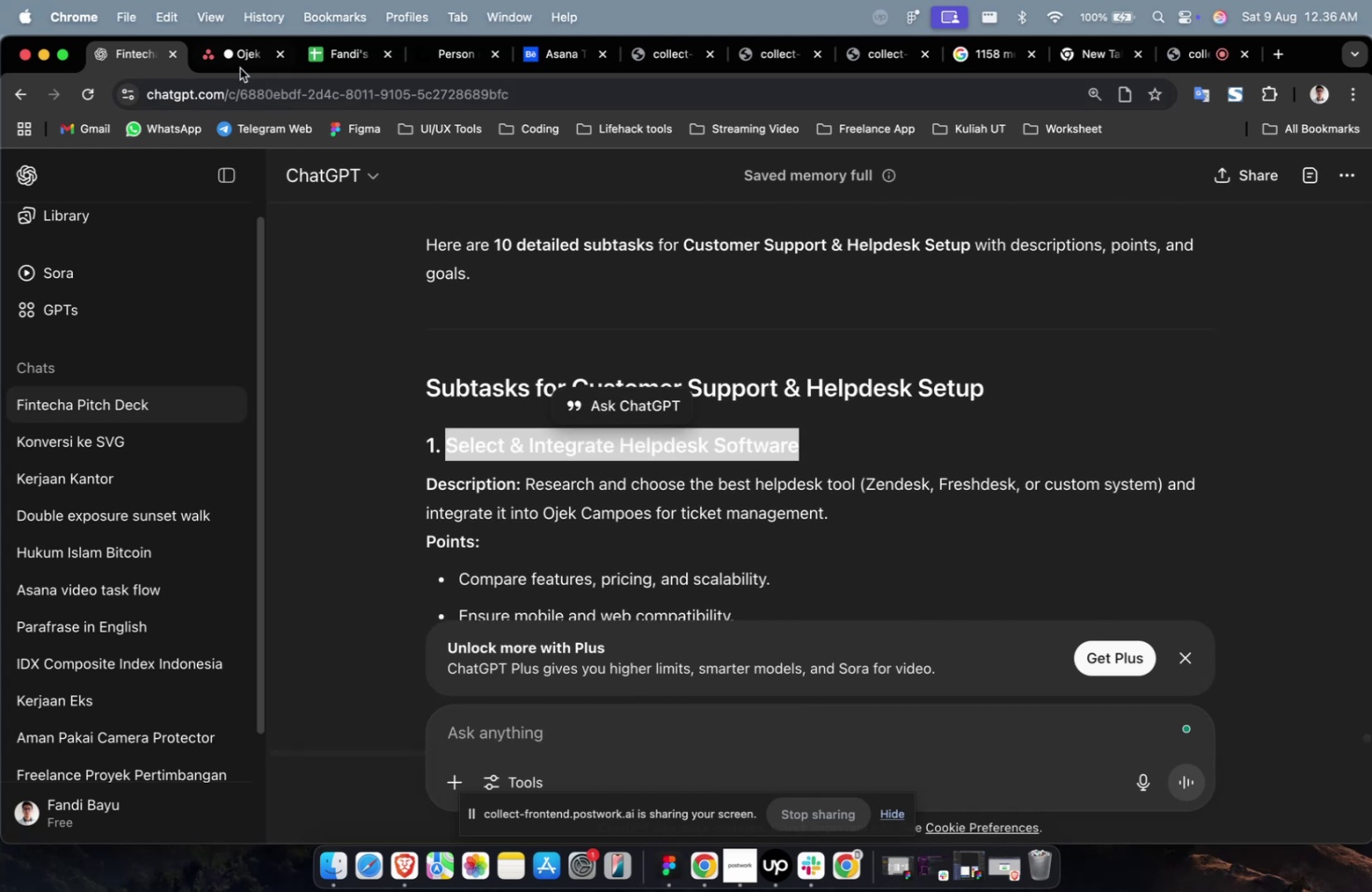 
left_click([238, 66])
 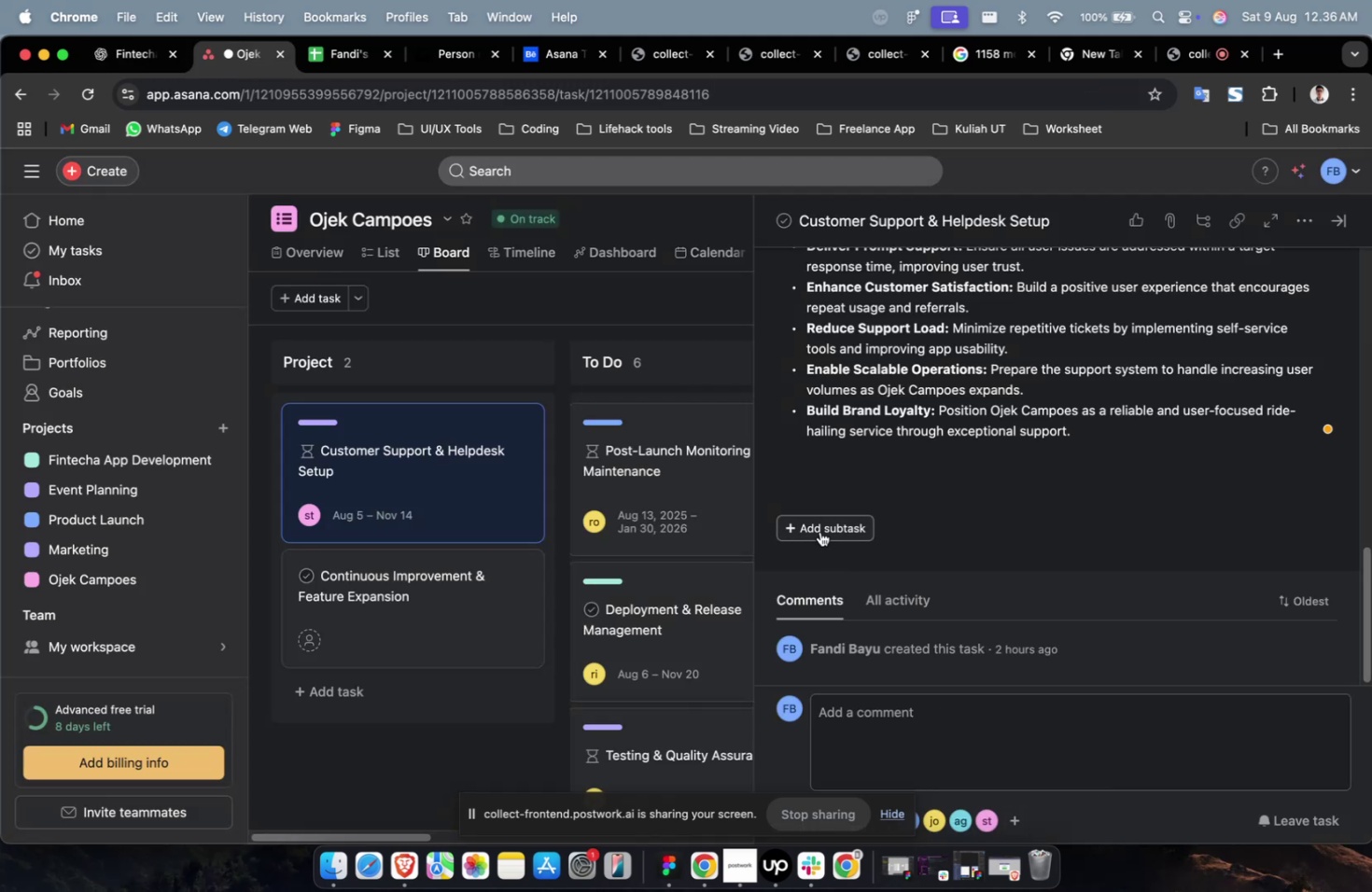 
key(Meta+CommandLeft)
 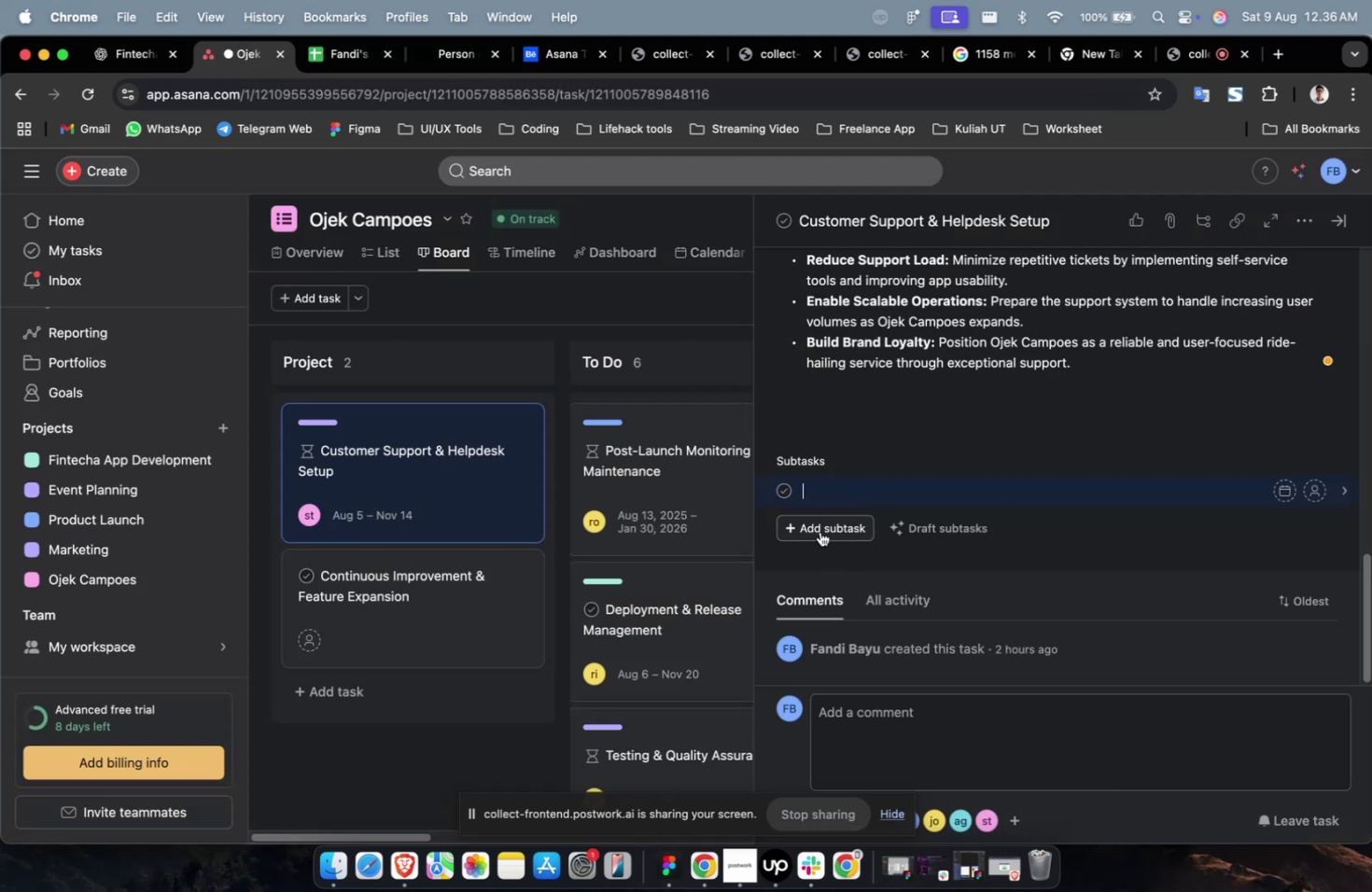 
key(Meta+V)
 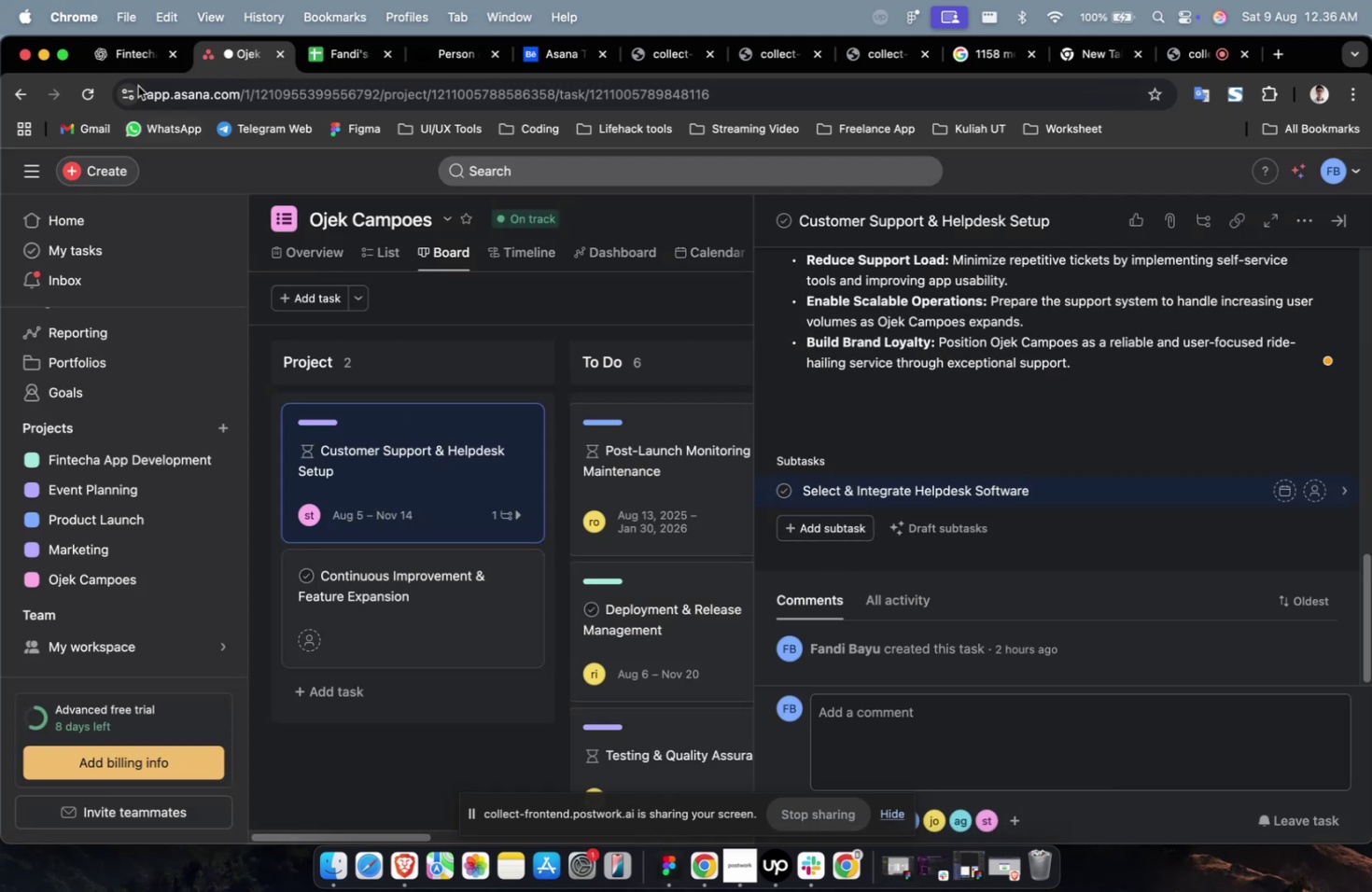 
left_click([139, 58])
 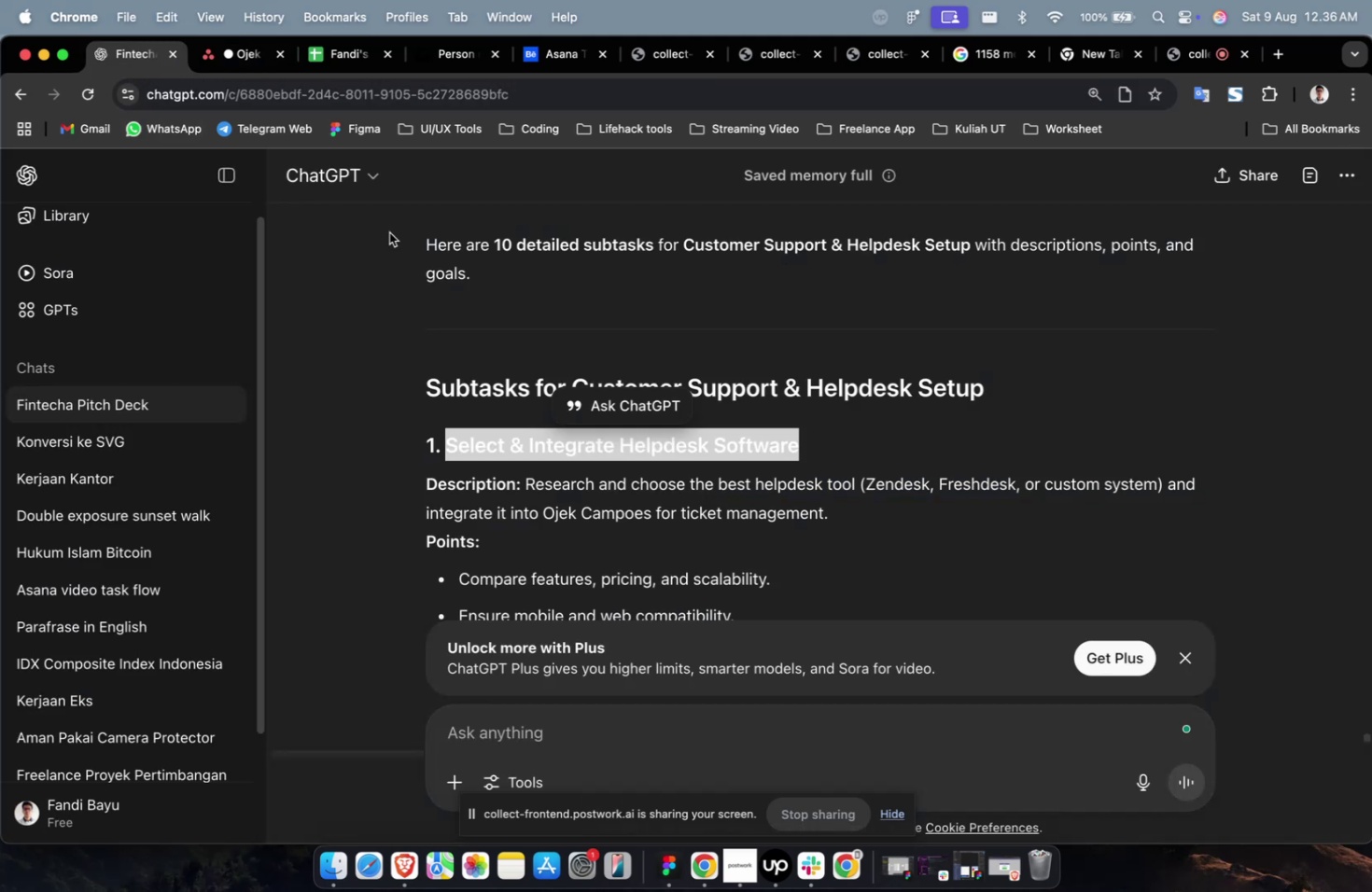 
scroll: coordinate [765, 494], scroll_direction: down, amount: 11.0
 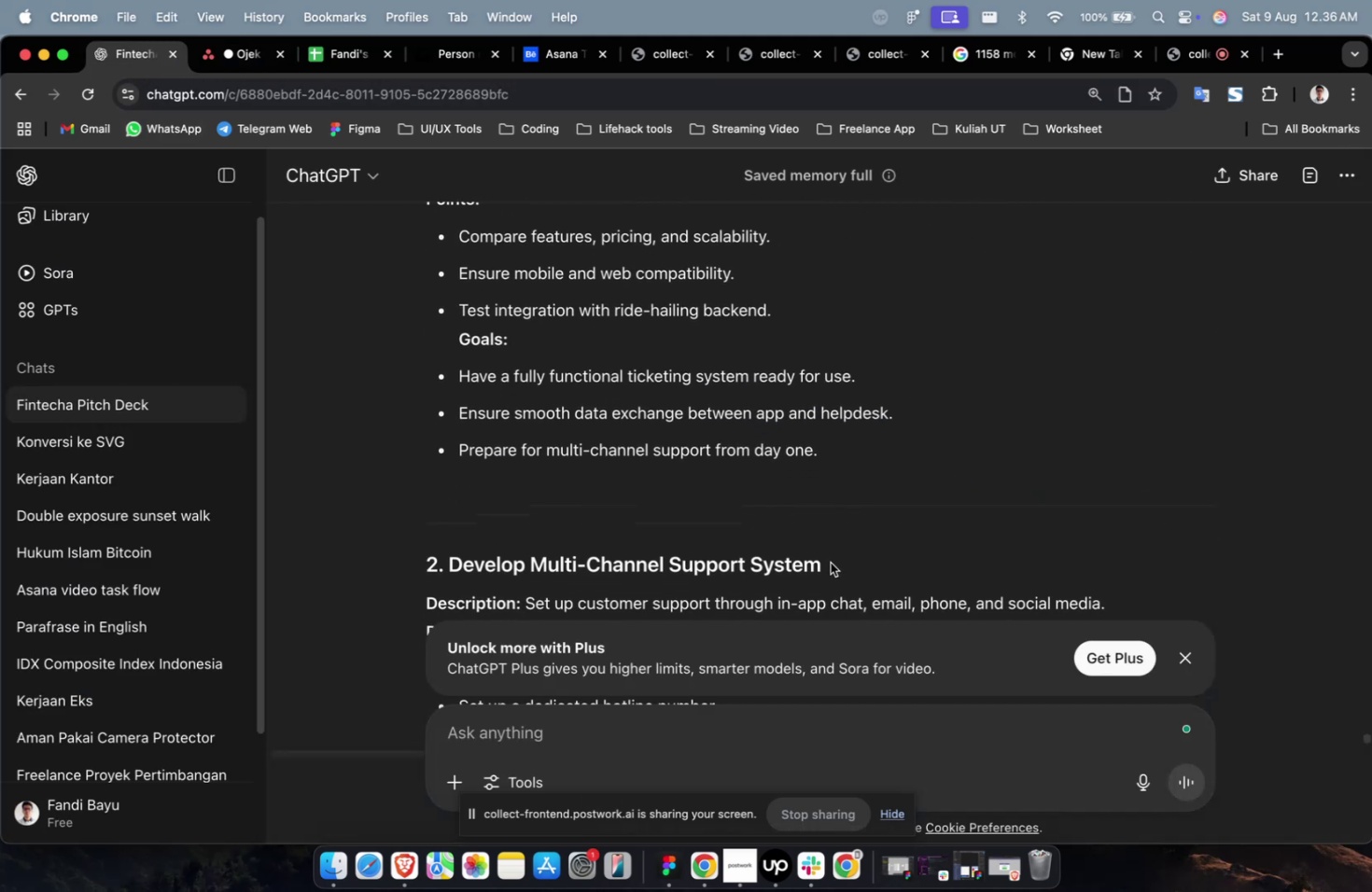 
left_click_drag(start_coordinate=[833, 562], to_coordinate=[455, 561])
 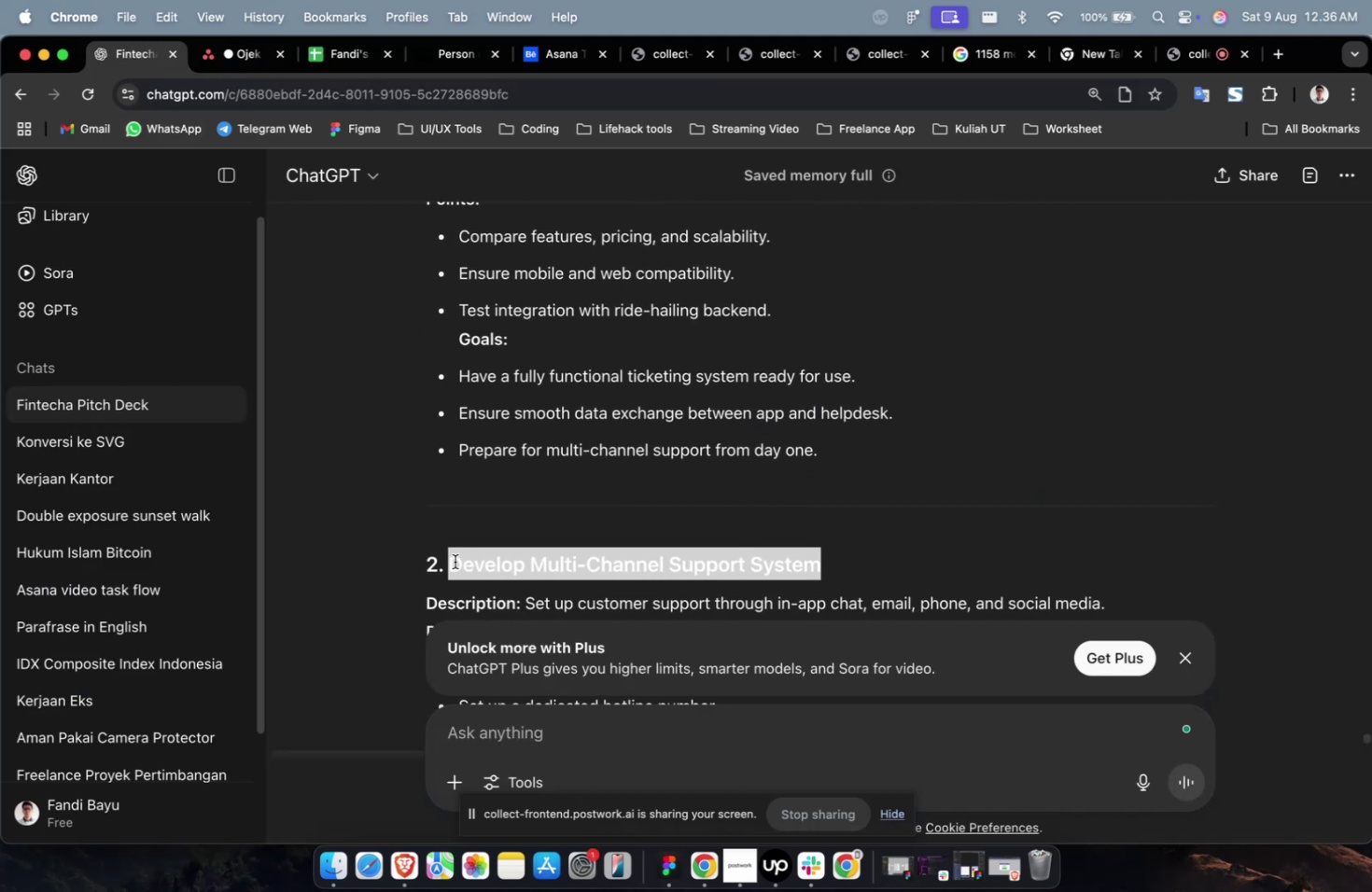 
key(Meta+C)
 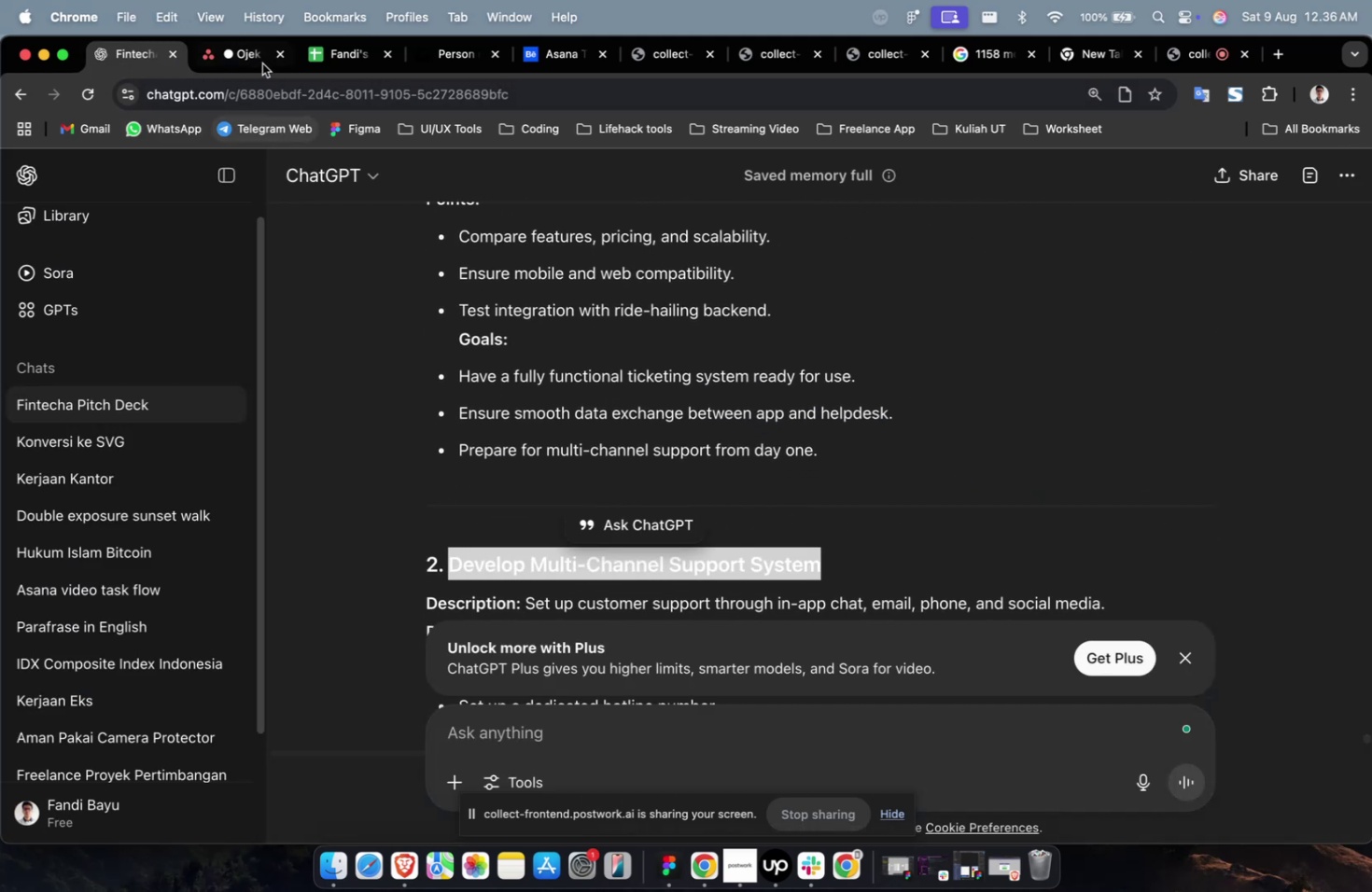 
left_click([259, 57])
 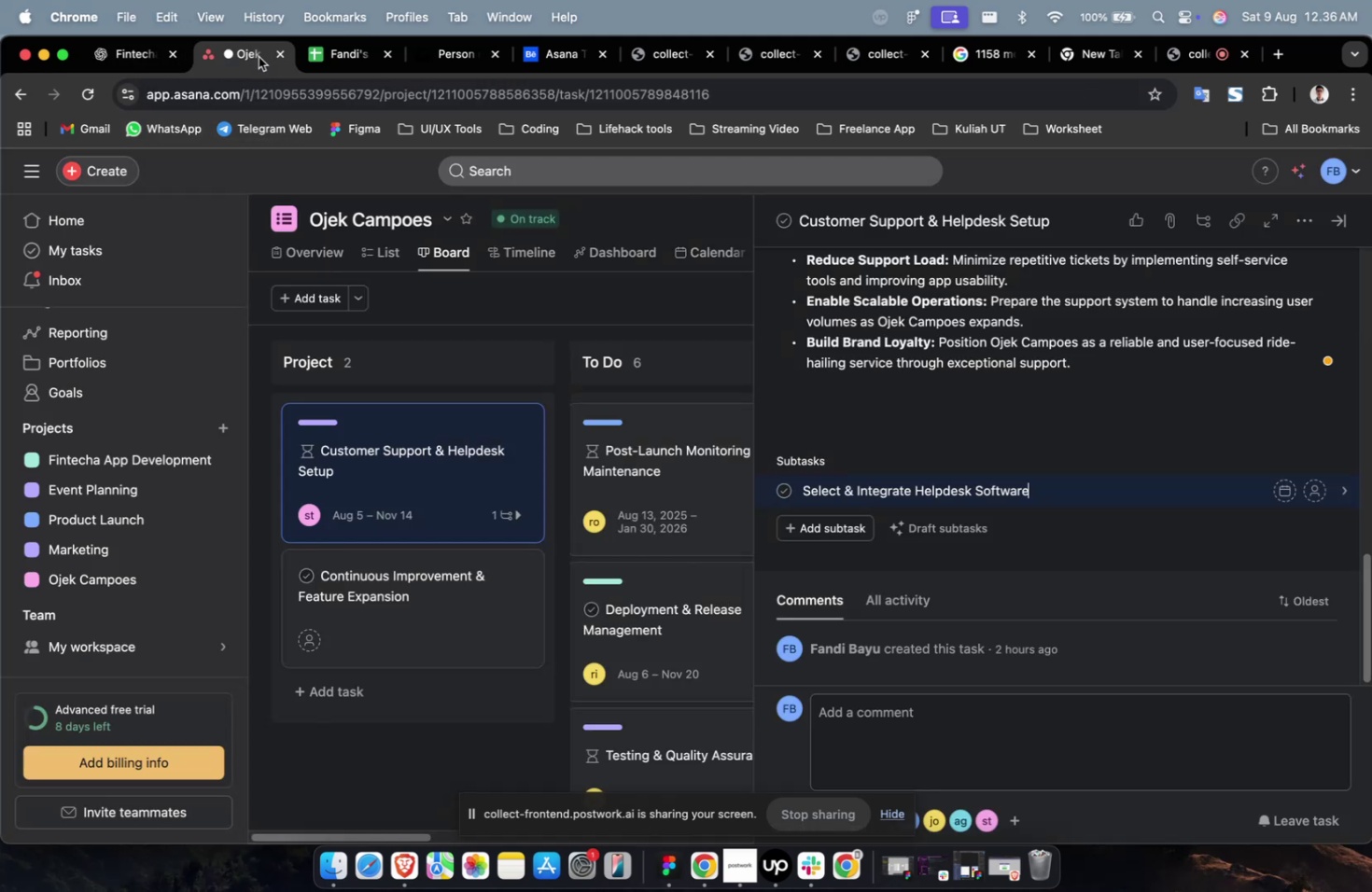 
hold_key(key=CommandLeft, duration=0.33)
 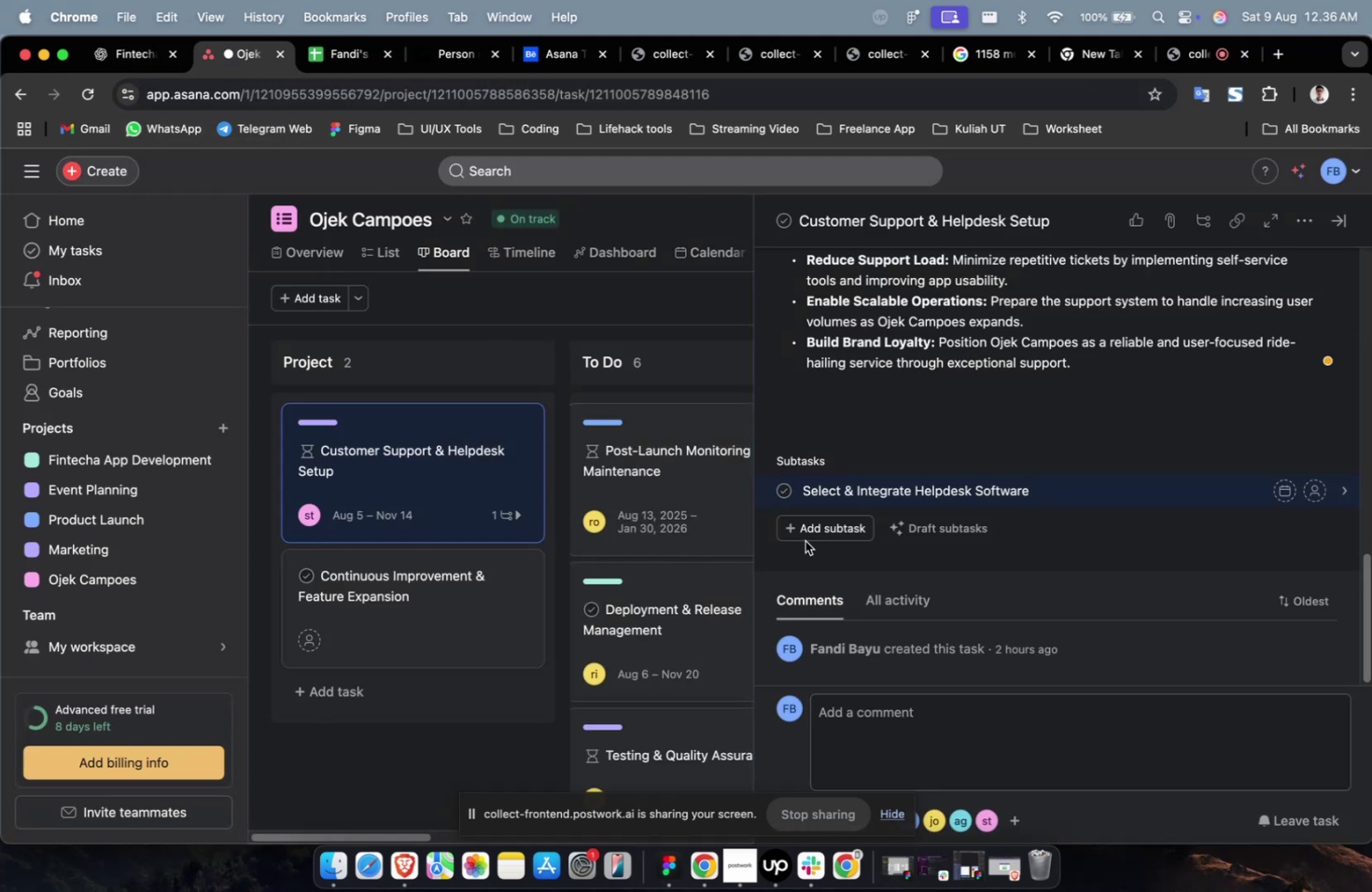 
key(Meta+CommandLeft)
 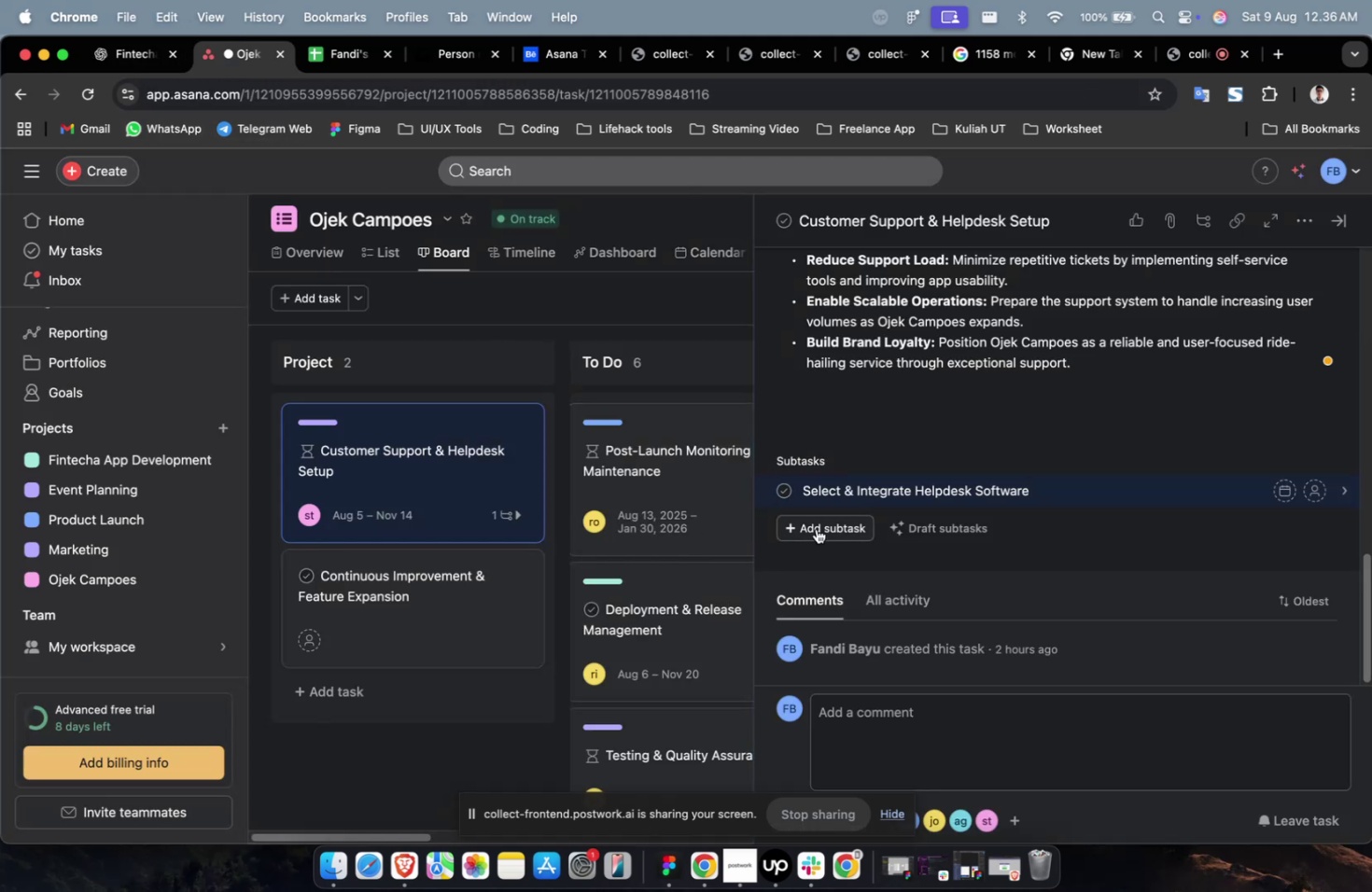 
double_click([816, 528])
 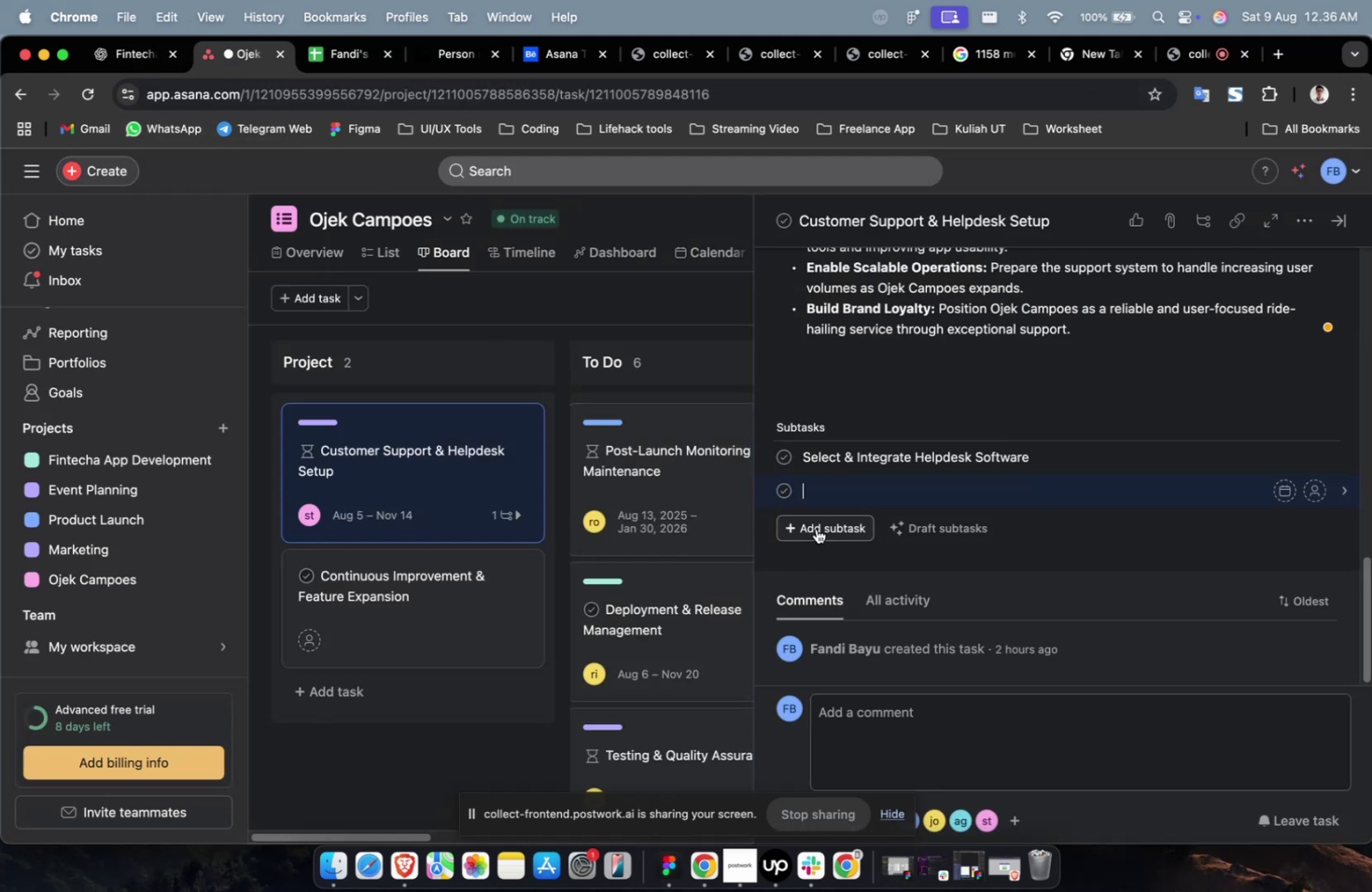 
key(Meta+V)
 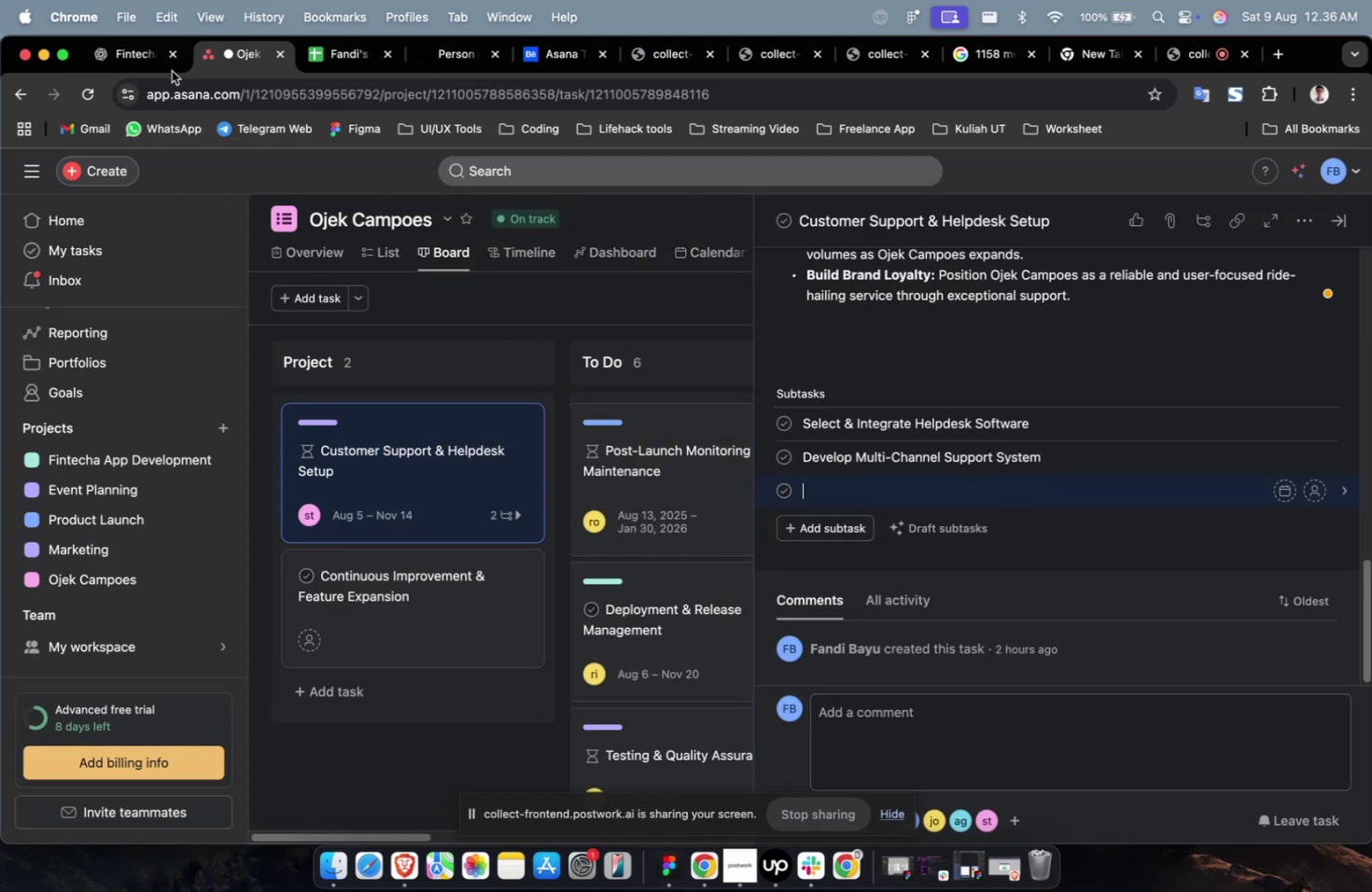 
left_click([140, 49])
 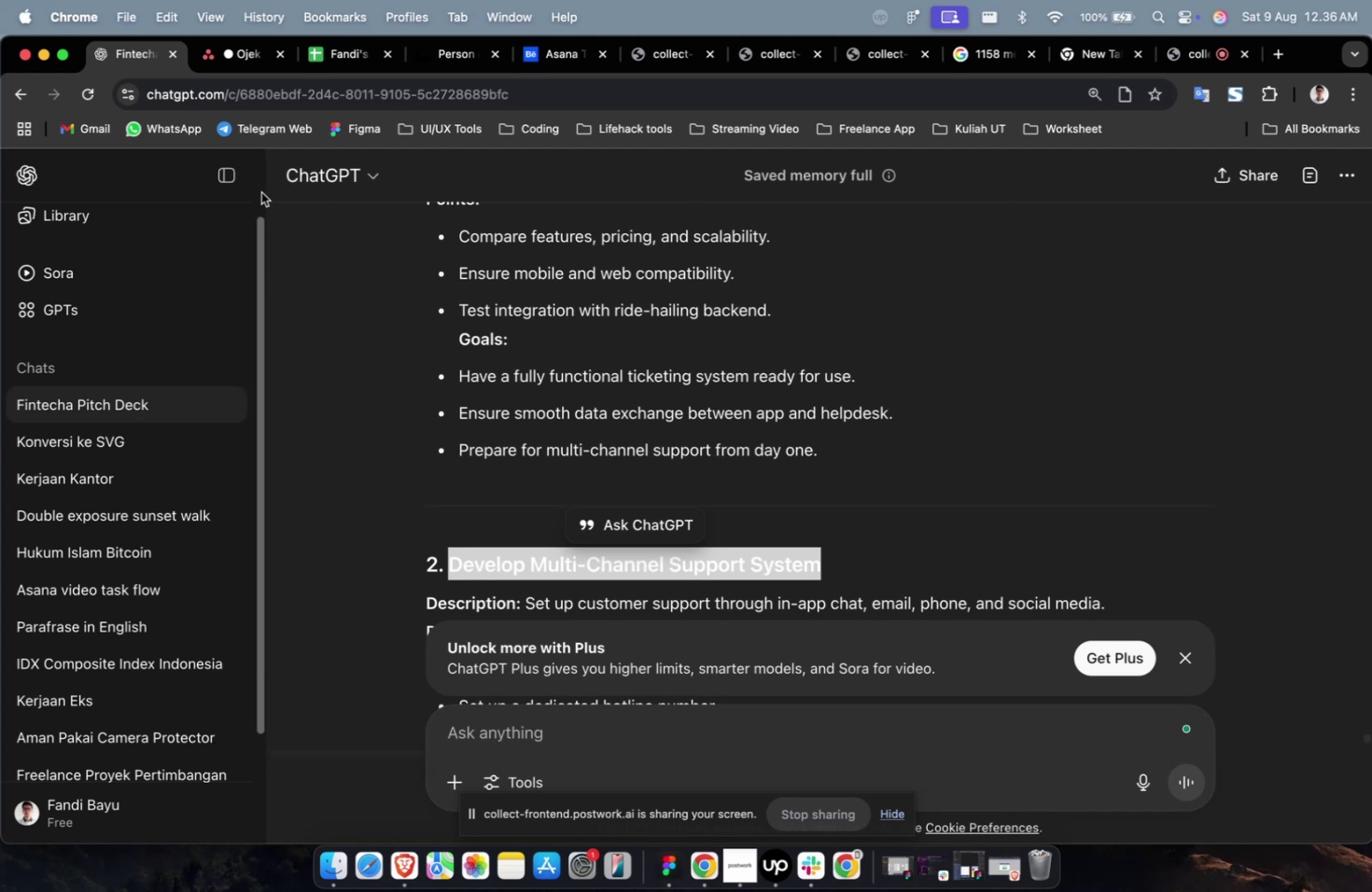 
scroll: coordinate [752, 502], scroll_direction: down, amount: 18.0
 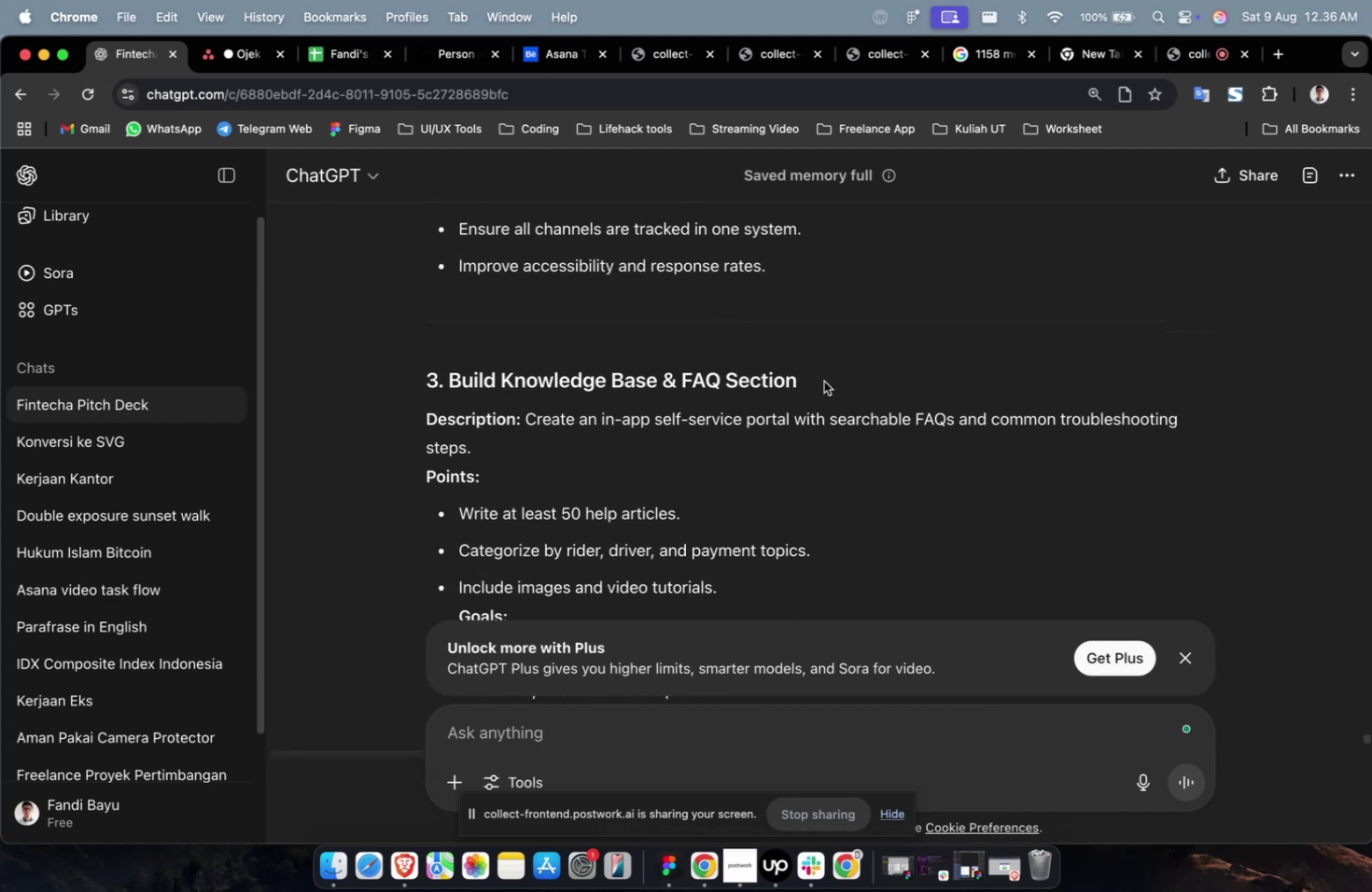 
left_click_drag(start_coordinate=[820, 378], to_coordinate=[446, 375])
 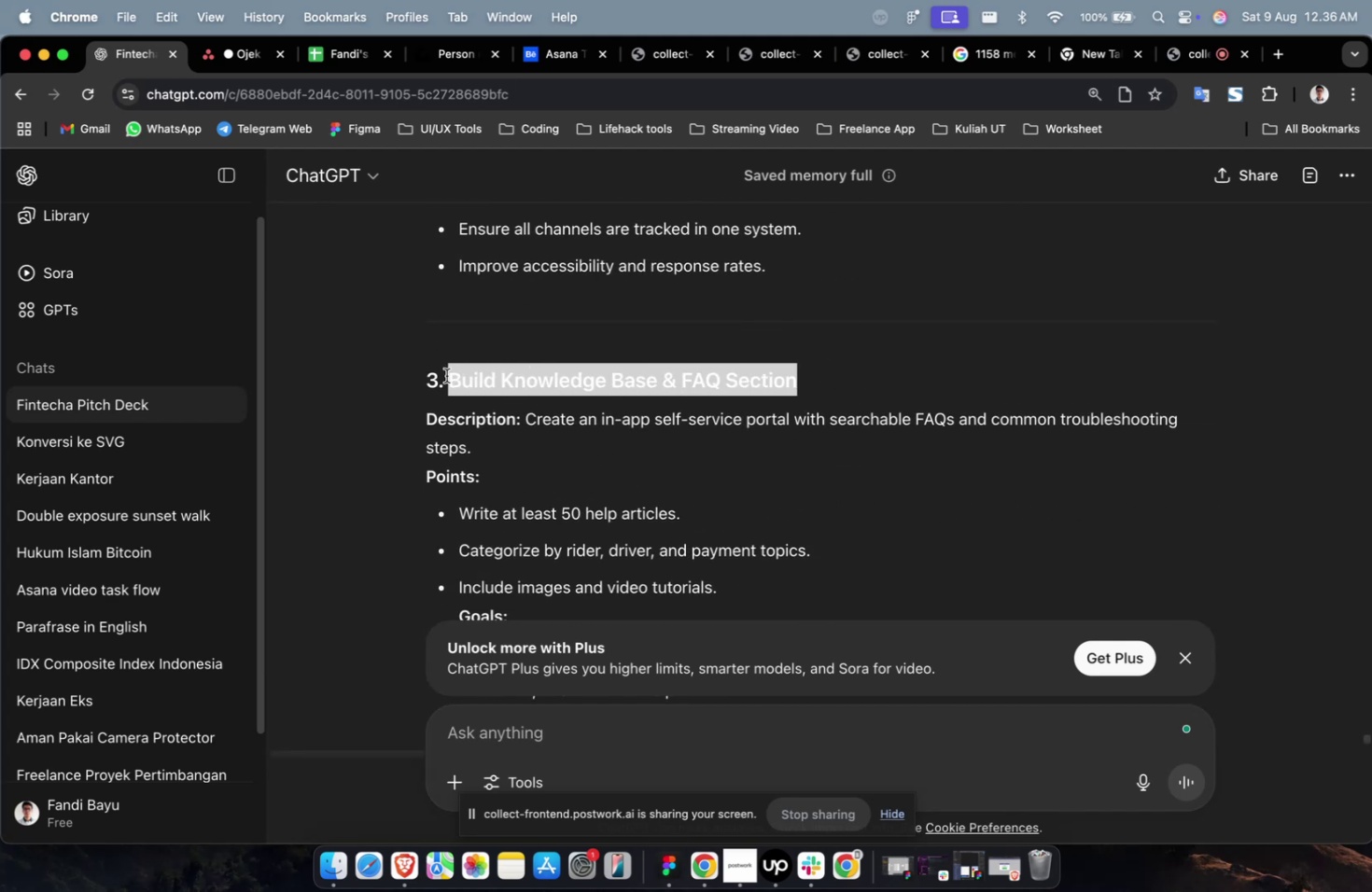 
key(Meta+CommandLeft)
 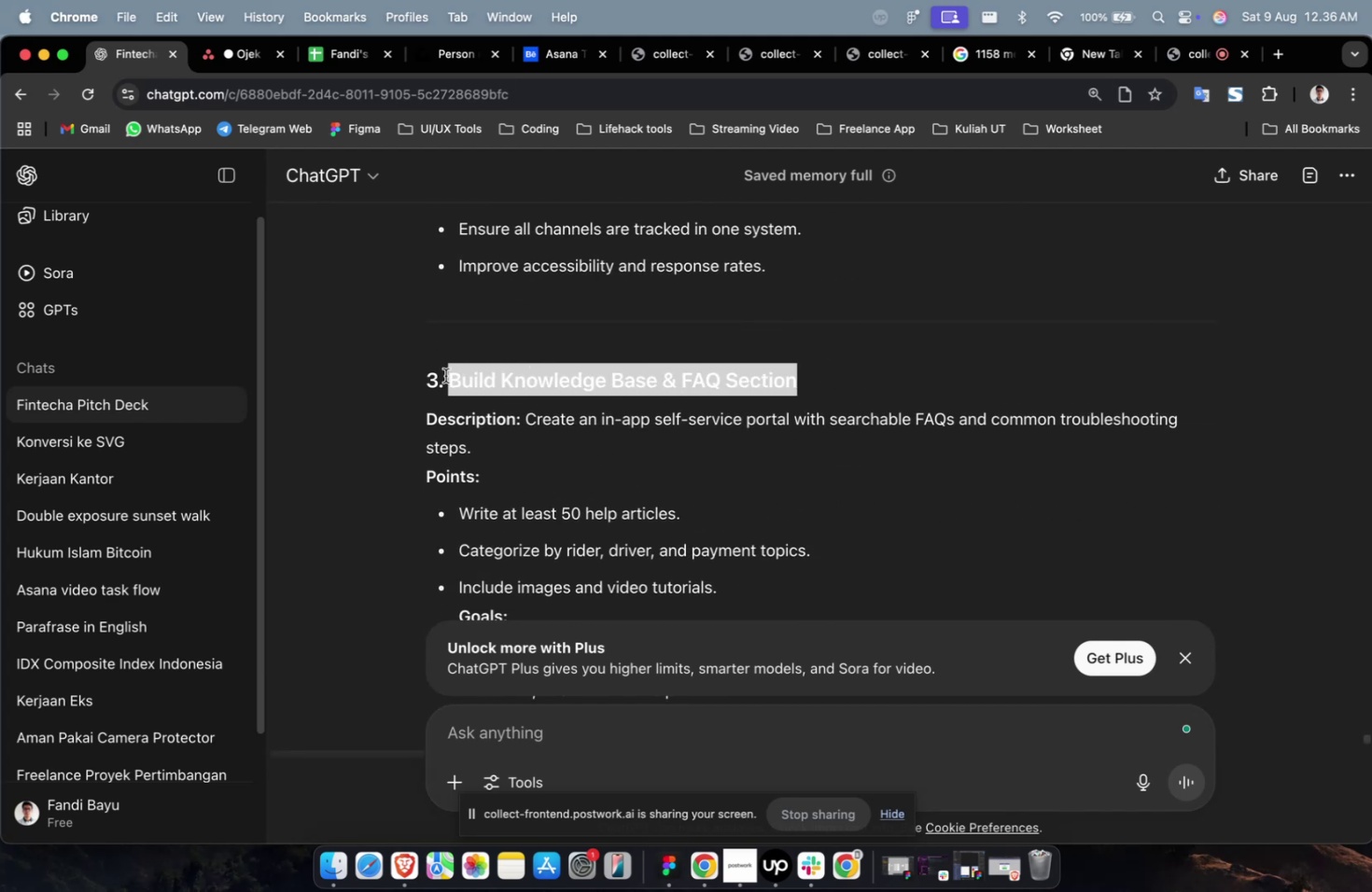 
key(Meta+C)
 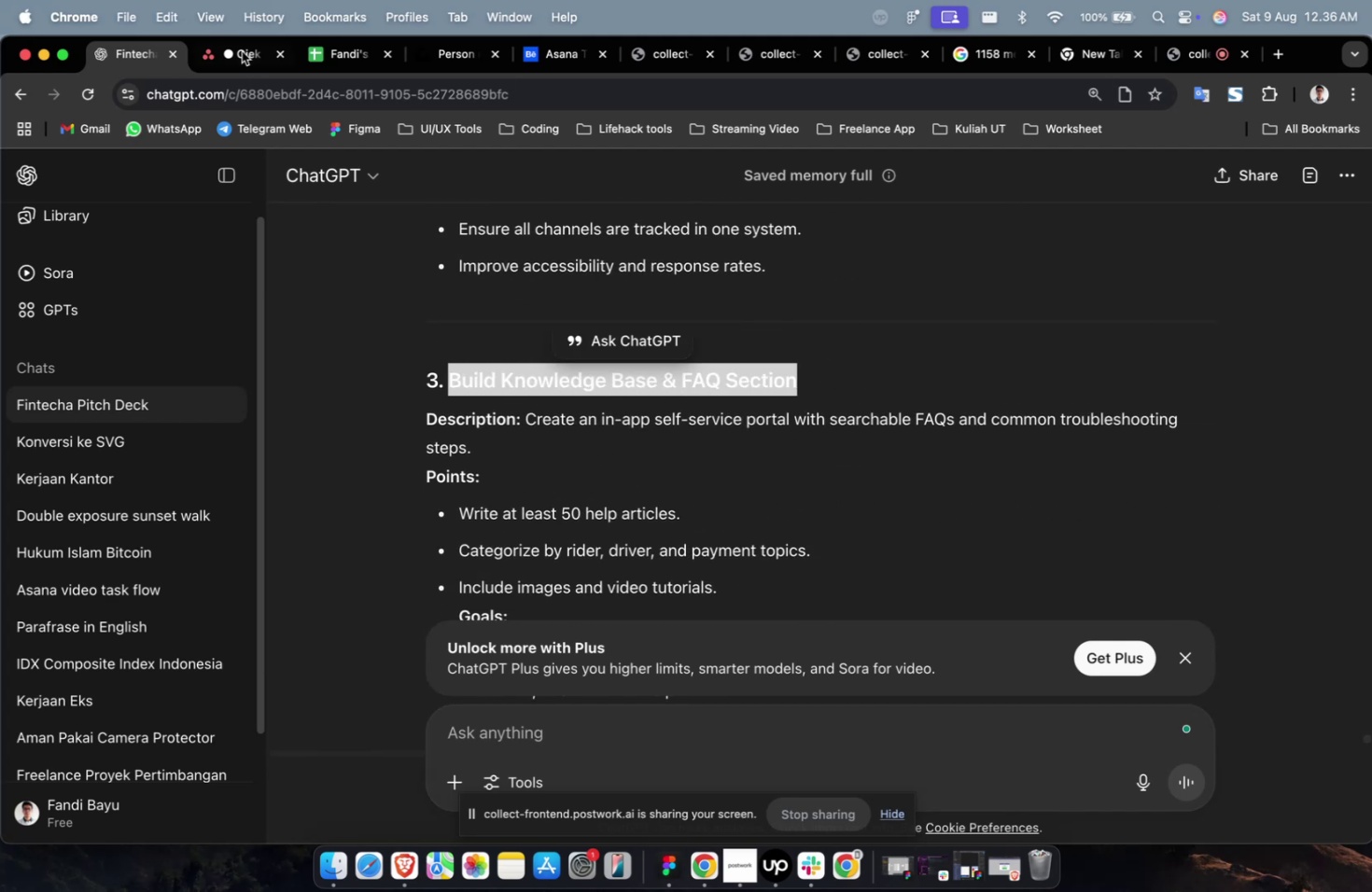 
left_click([248, 57])
 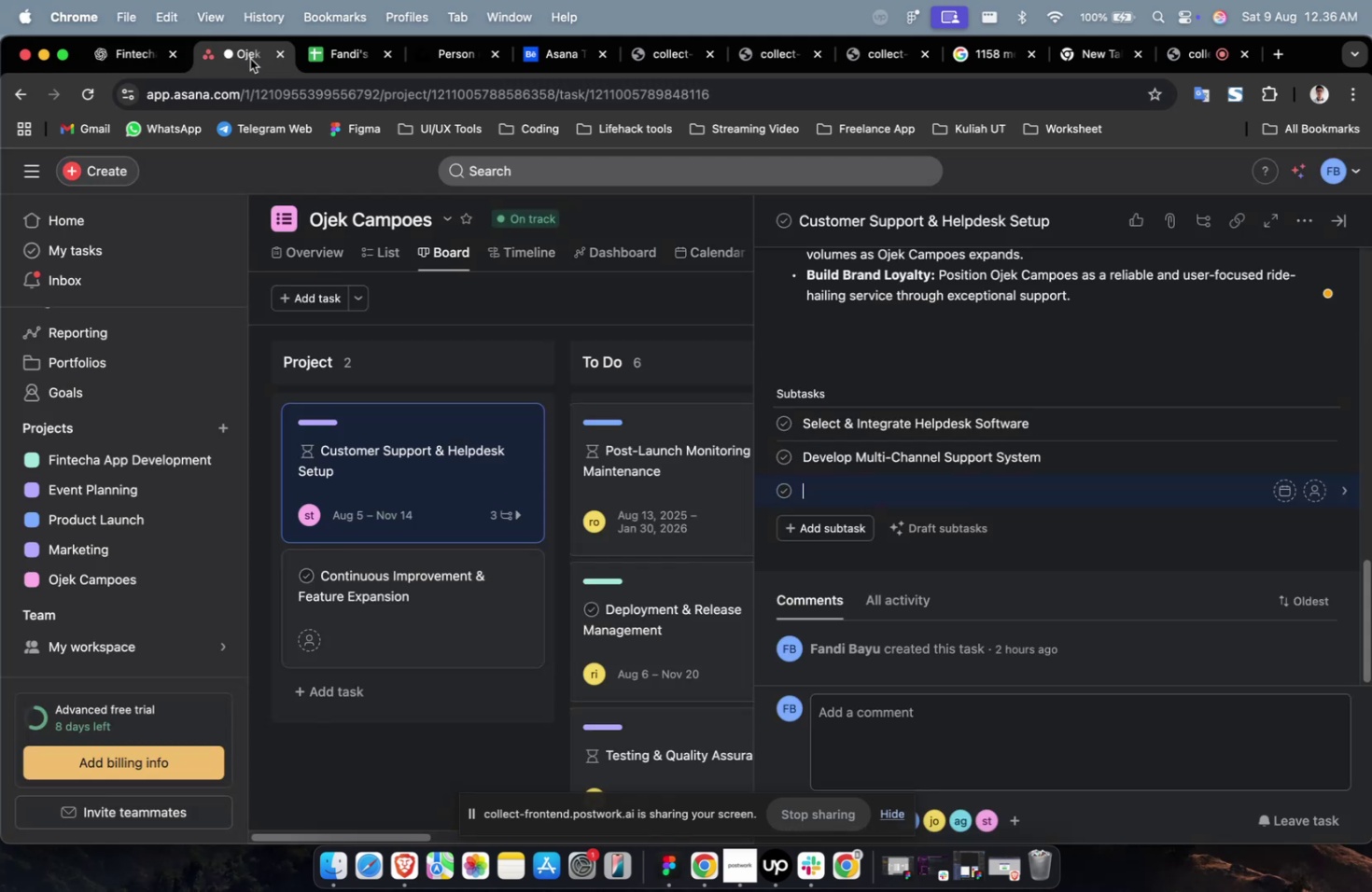 
key(Meta+V)
 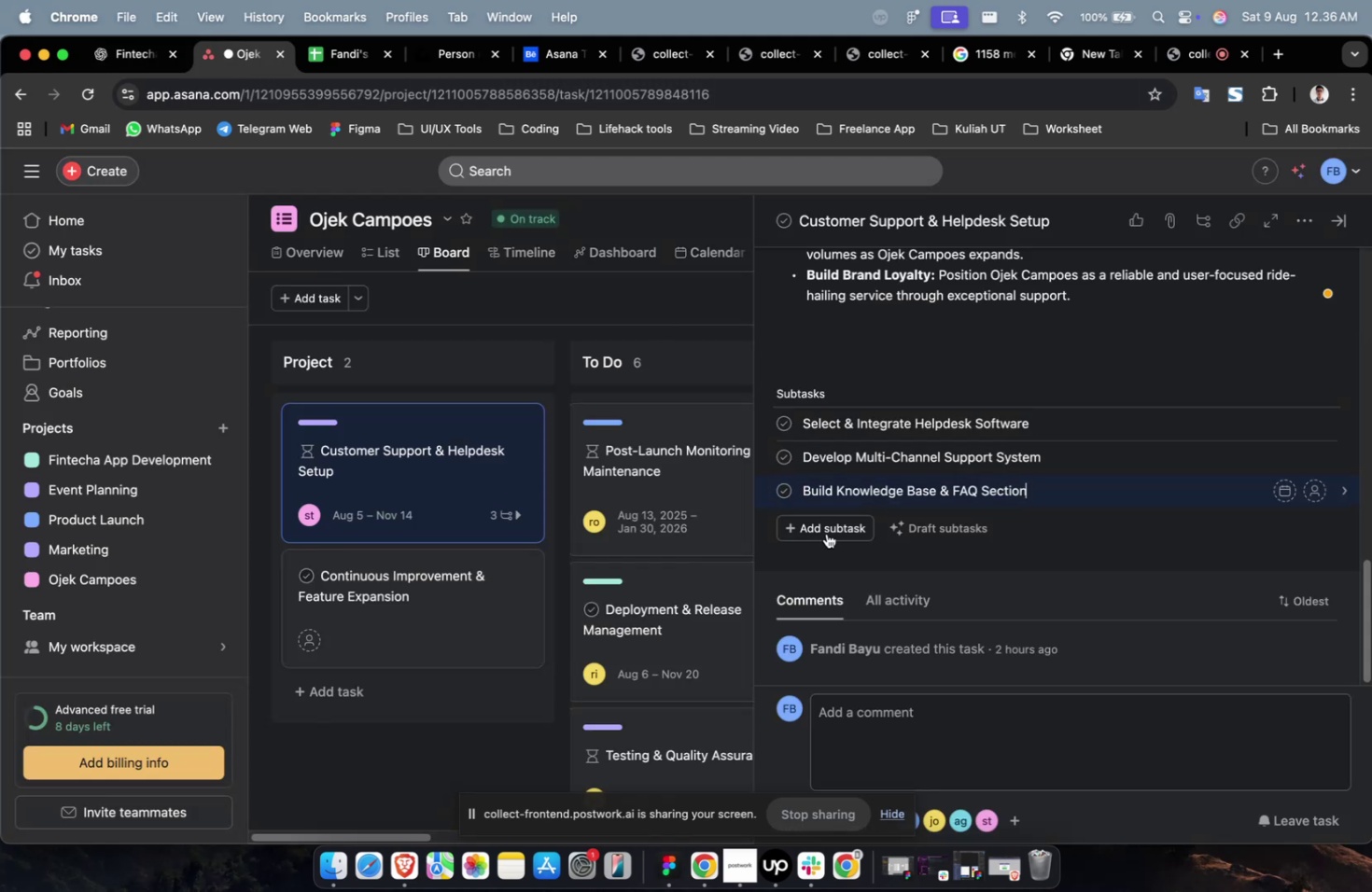 
left_click([826, 536])
 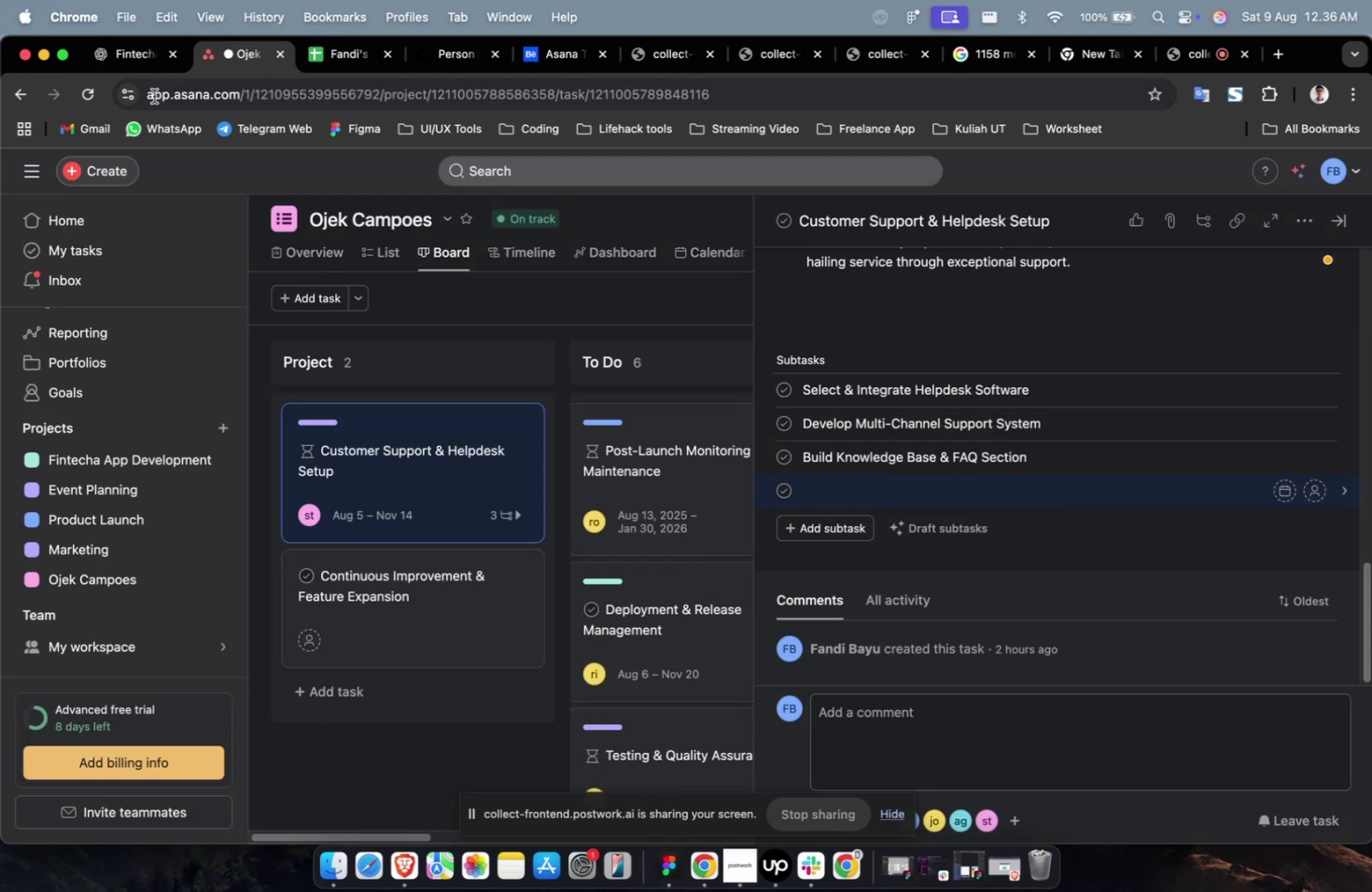 
left_click([132, 72])
 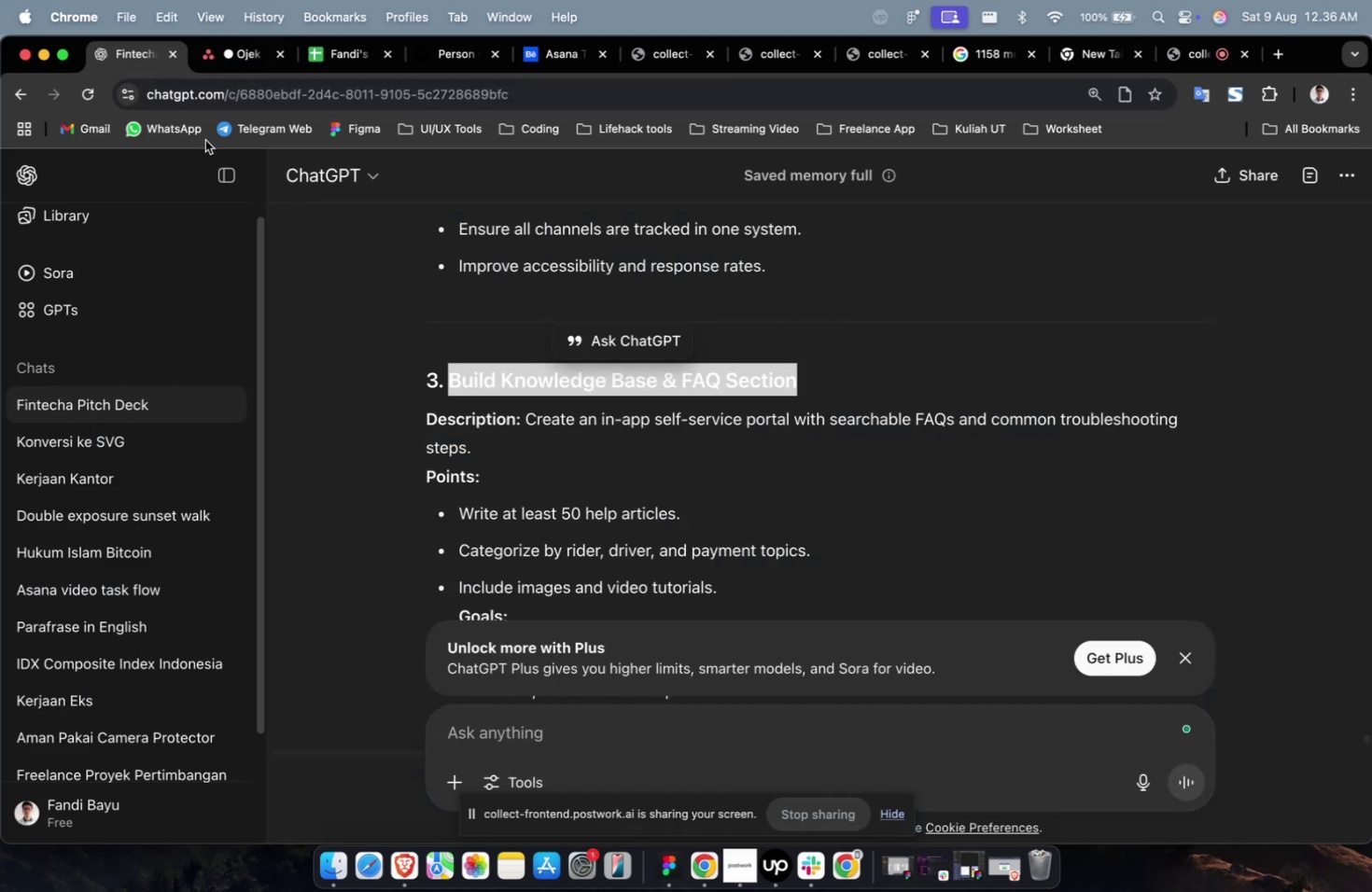 
scroll: coordinate [386, 272], scroll_direction: down, amount: 13.0
 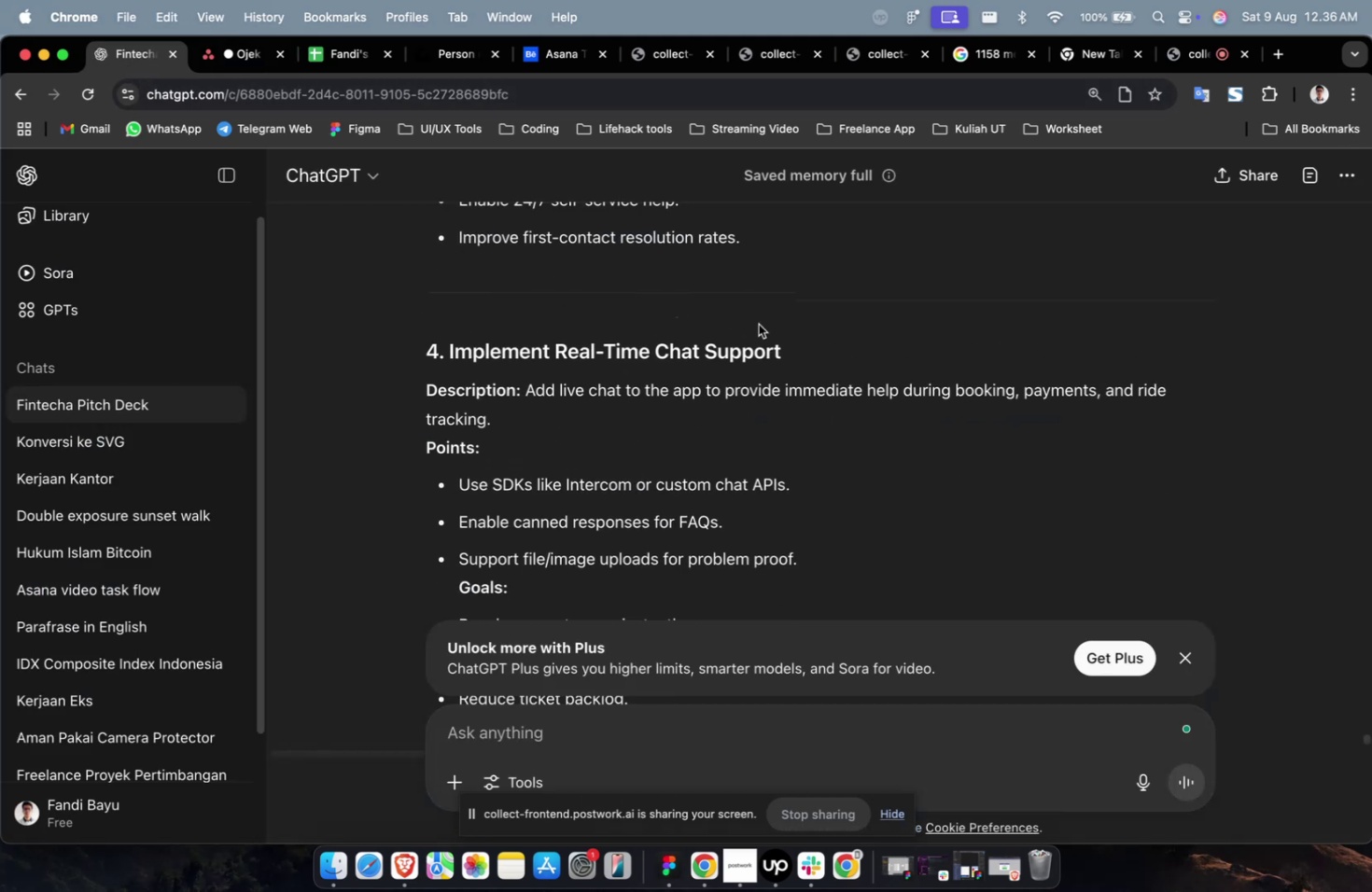 
left_click_drag(start_coordinate=[811, 342], to_coordinate=[451, 355])
 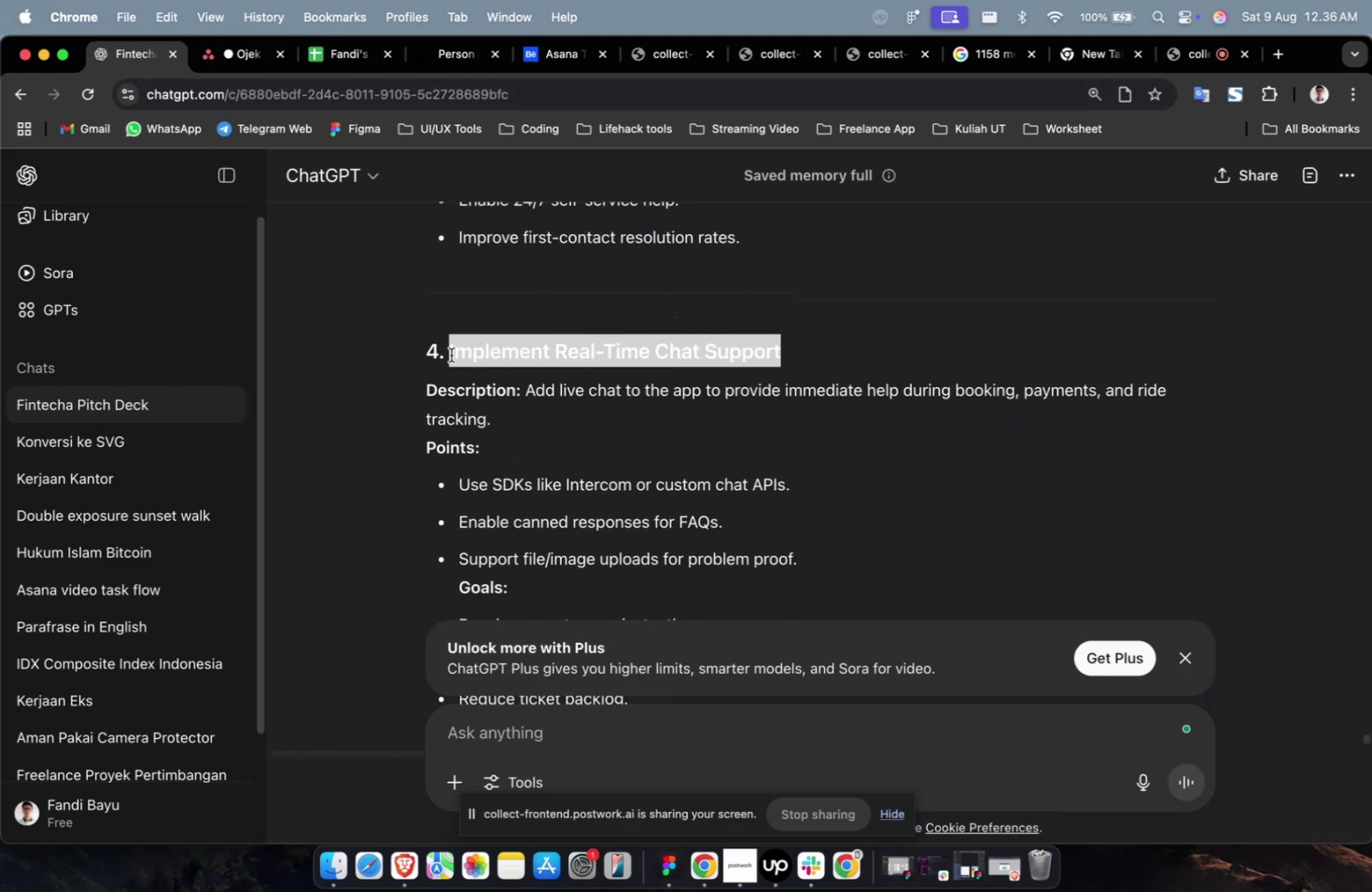 
key(Meta+CommandLeft)
 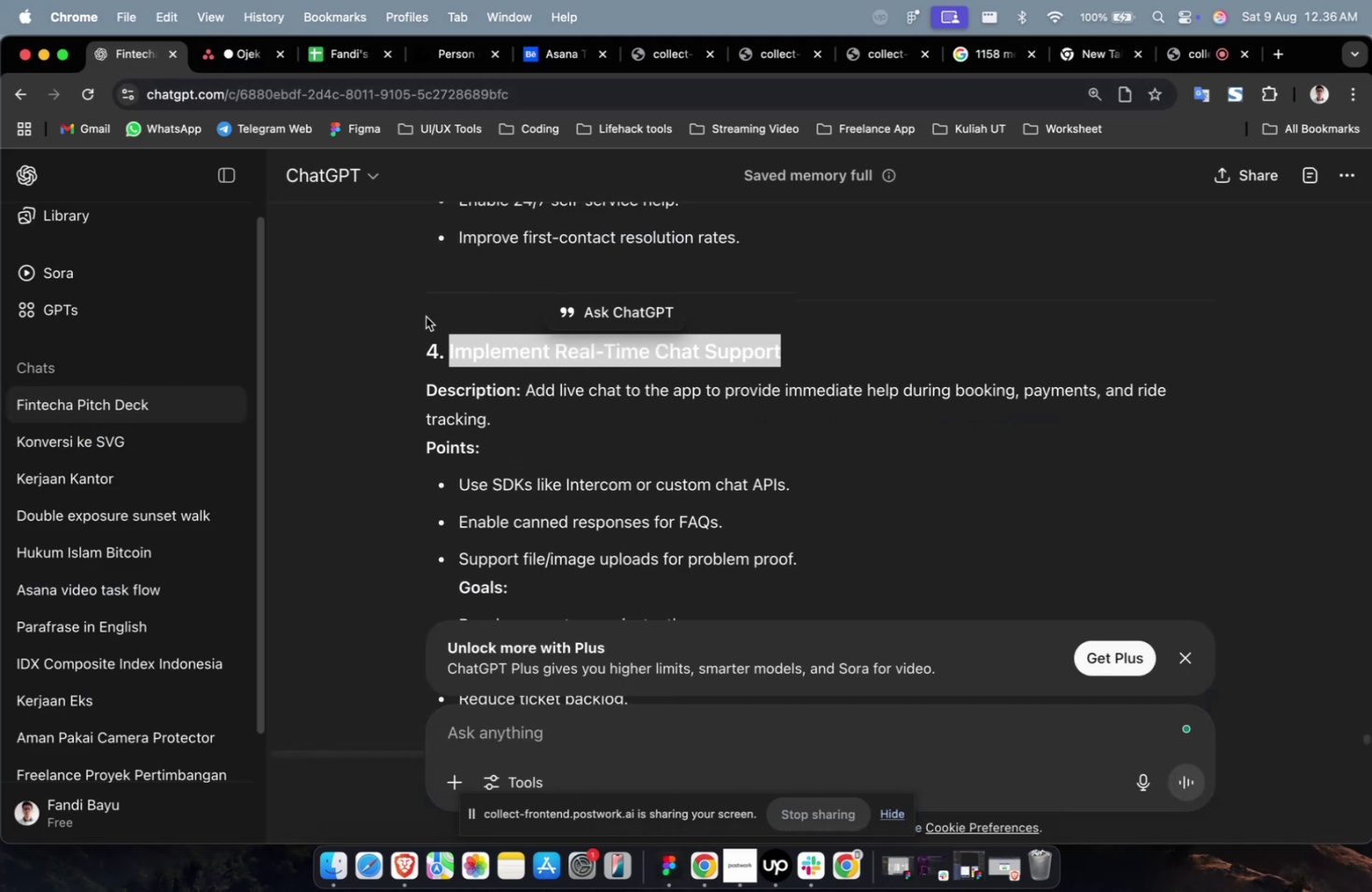 
key(Meta+C)
 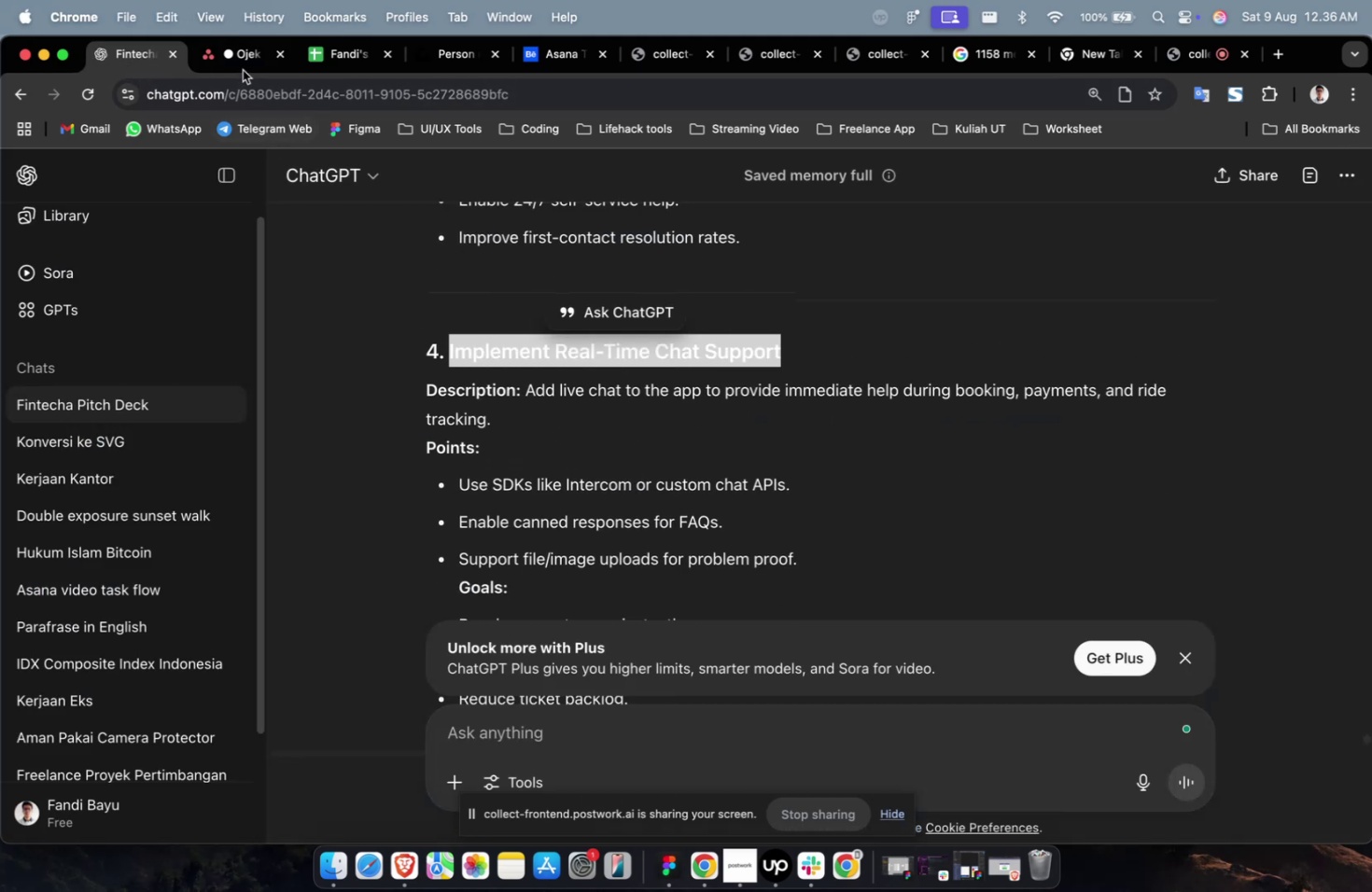 
left_click([243, 62])
 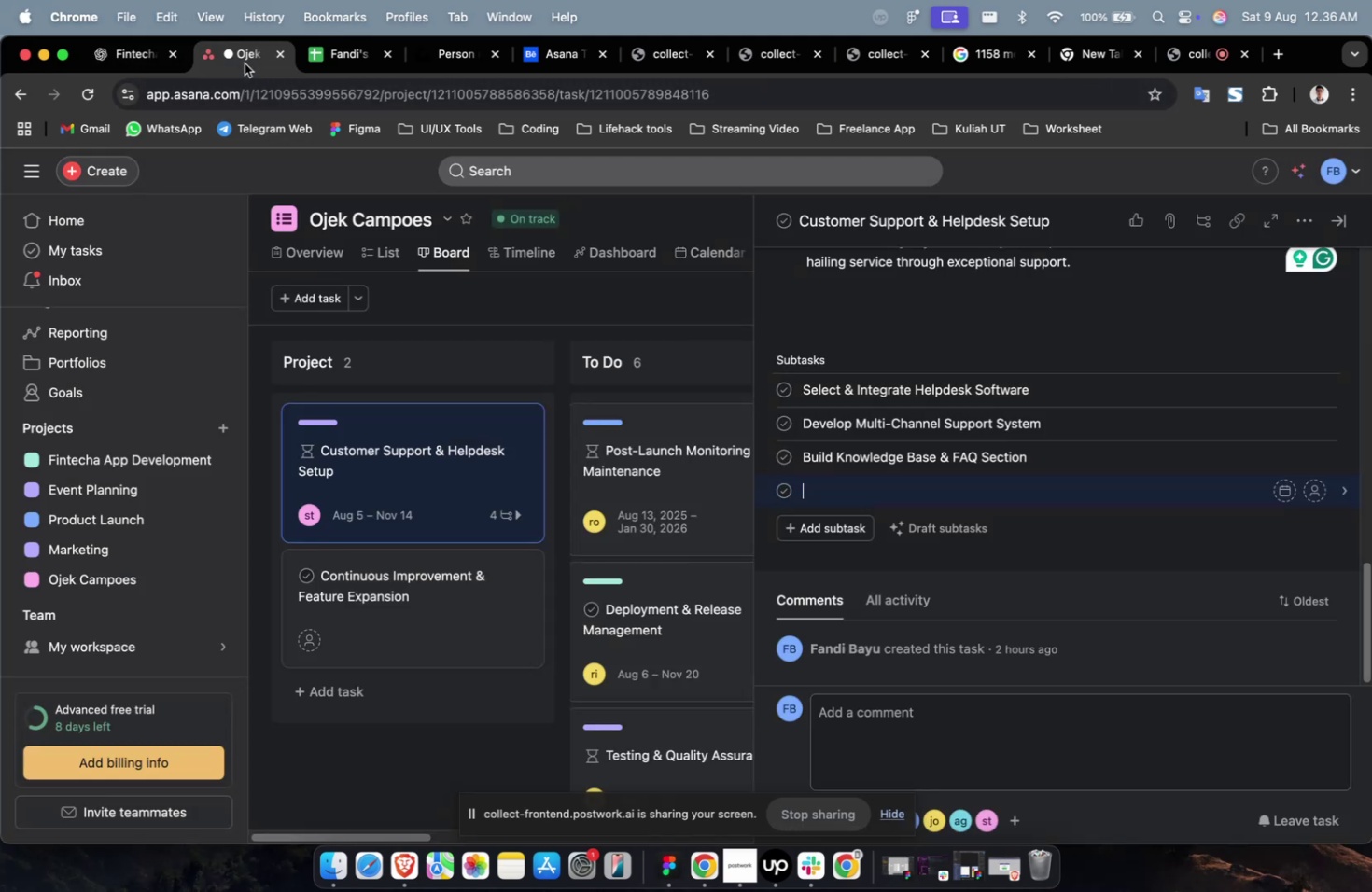 
key(Meta+V)
 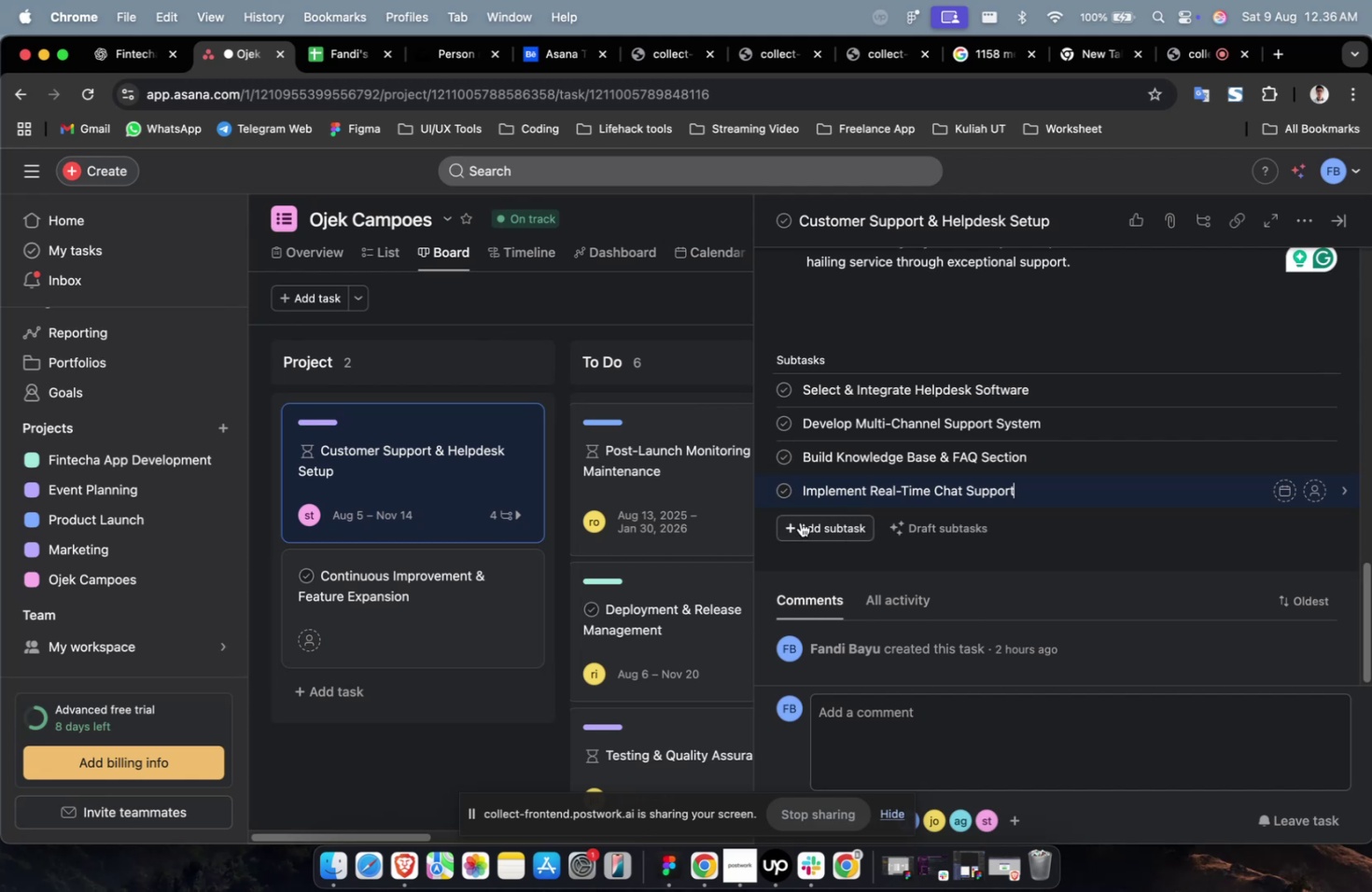 
left_click([807, 523])
 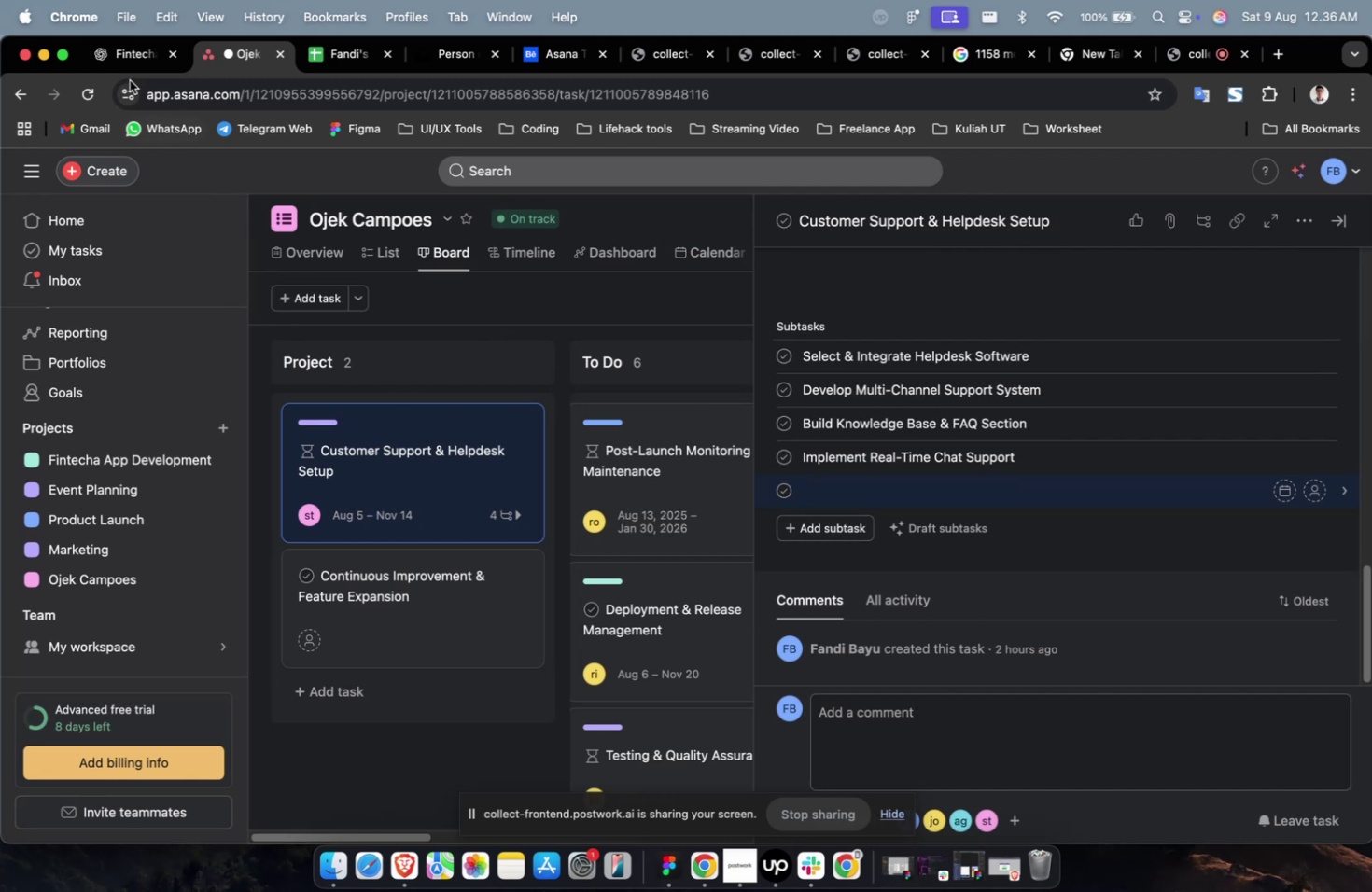 
left_click([129, 56])
 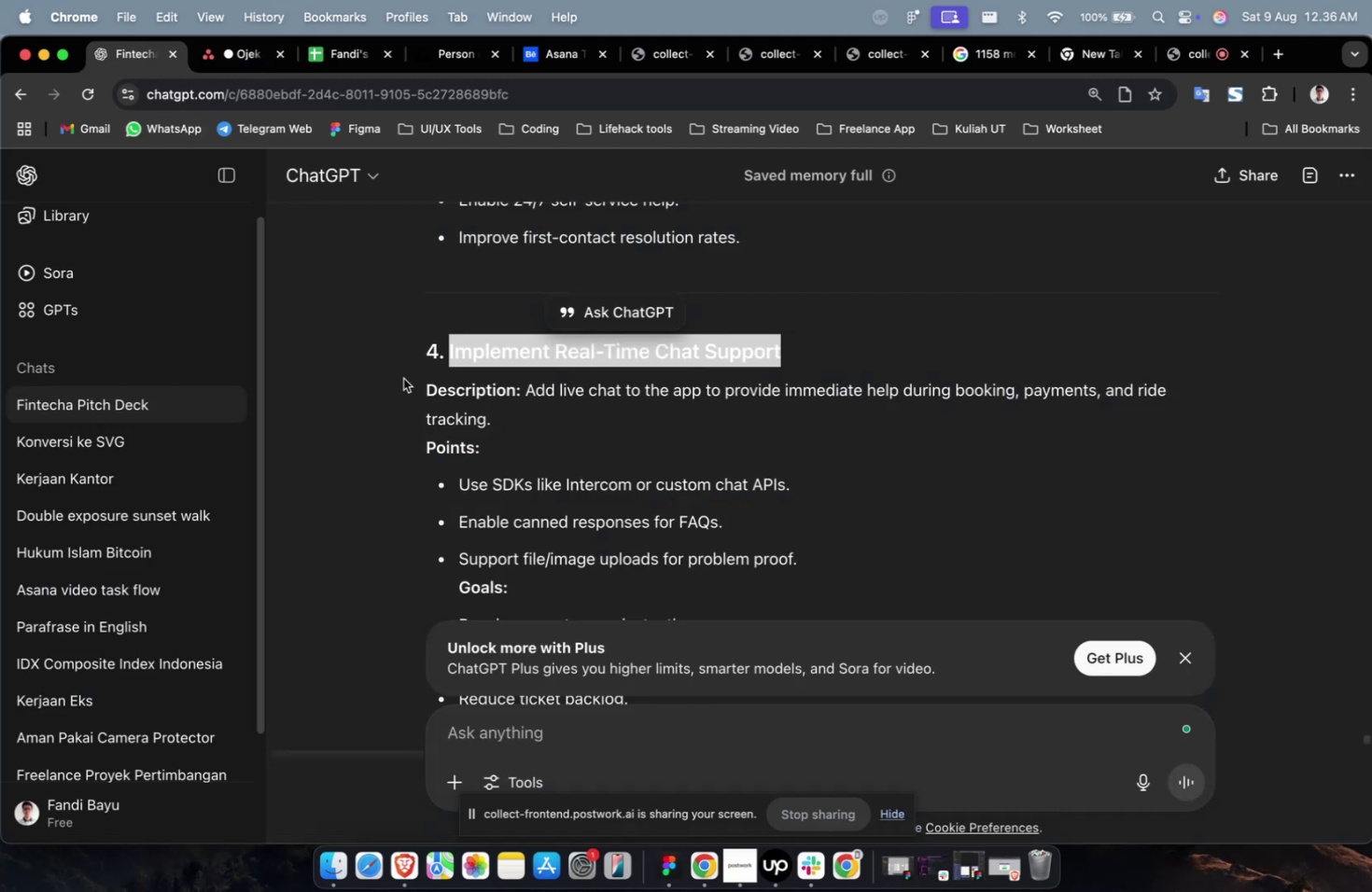 
scroll: coordinate [420, 395], scroll_direction: down, amount: 8.0
 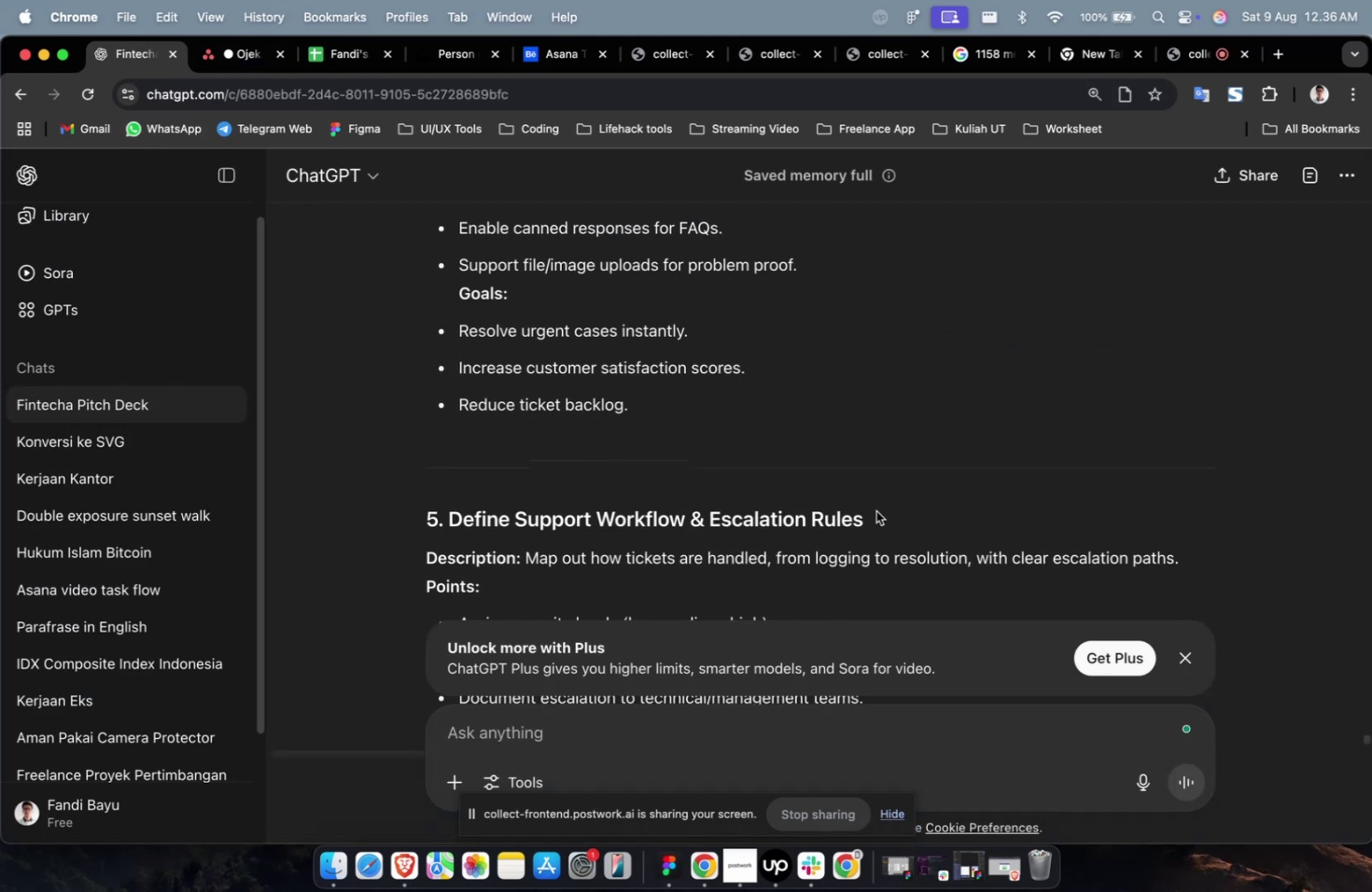 
left_click_drag(start_coordinate=[886, 515], to_coordinate=[453, 526])
 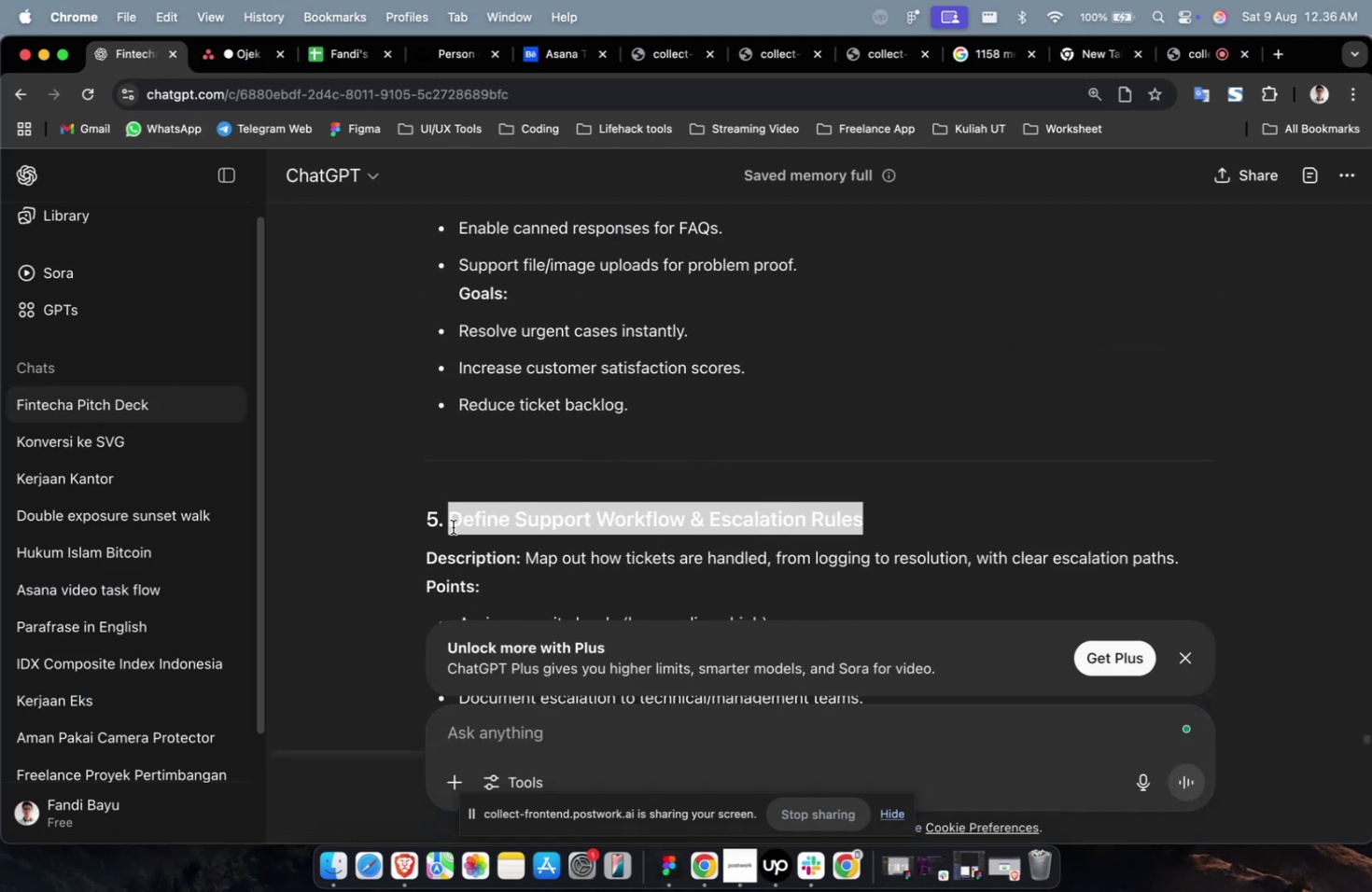 
key(Meta+CommandLeft)
 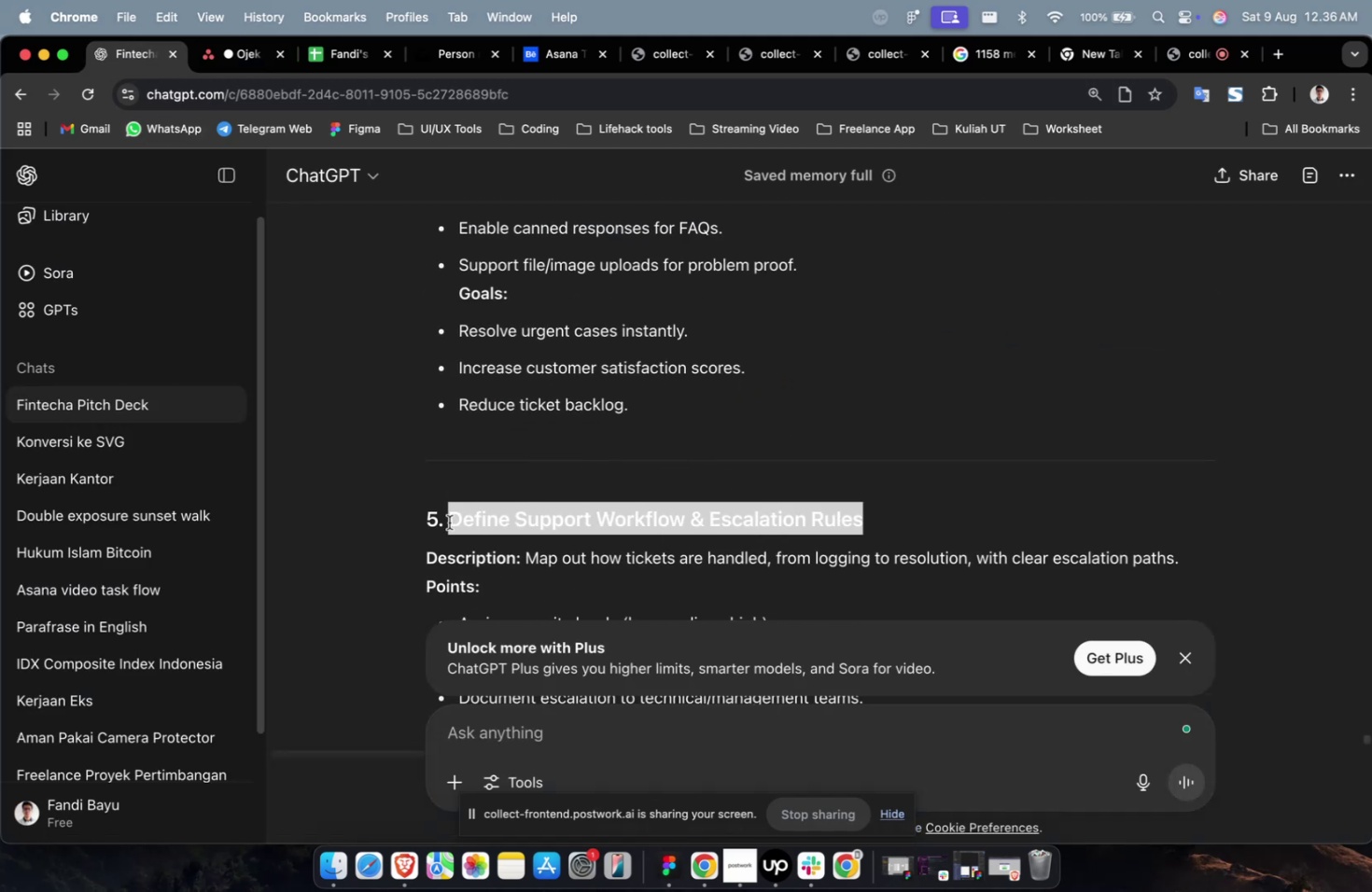 
key(Meta+C)
 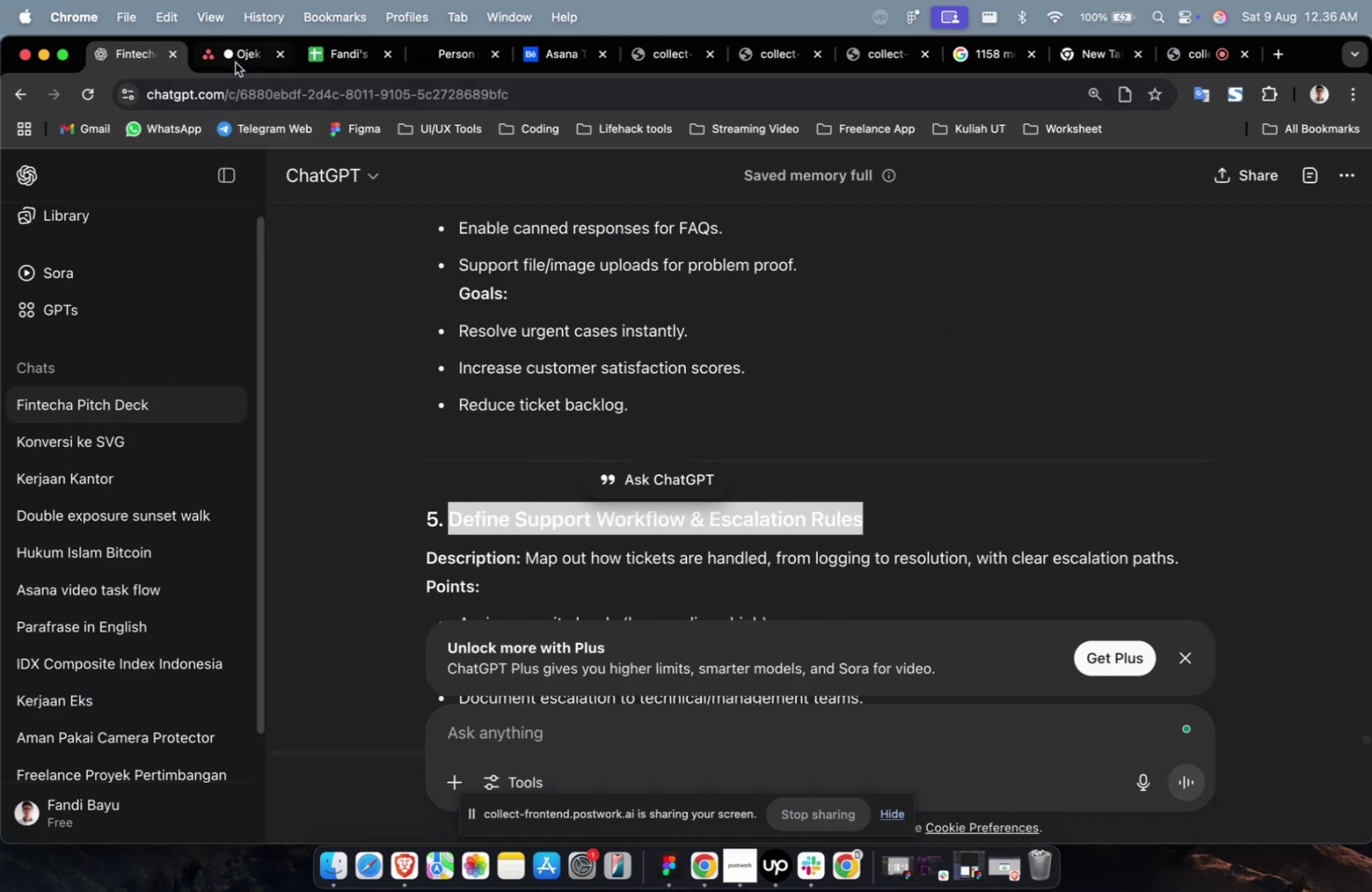 
left_click([241, 55])
 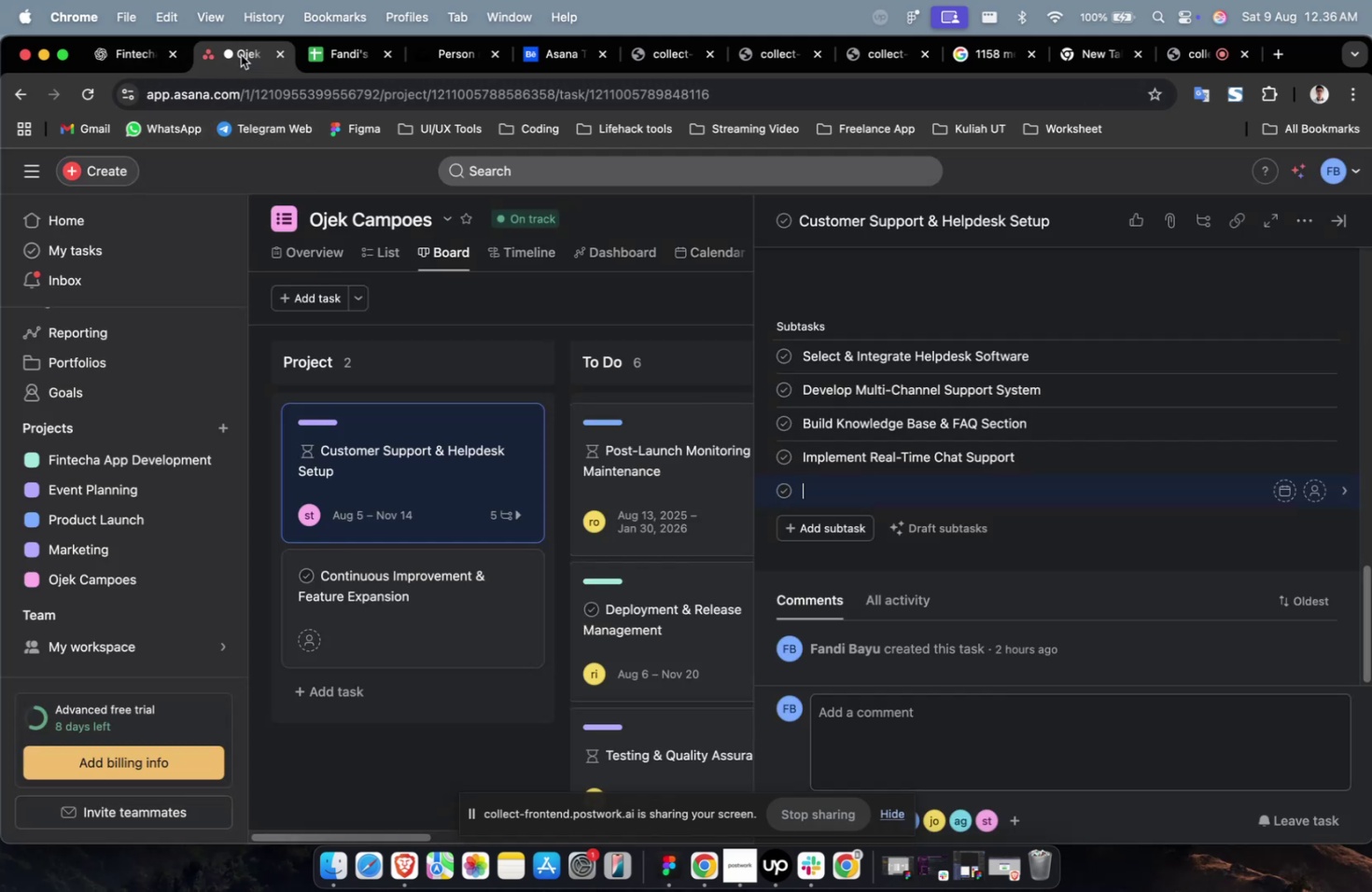 
key(Meta+V)
 